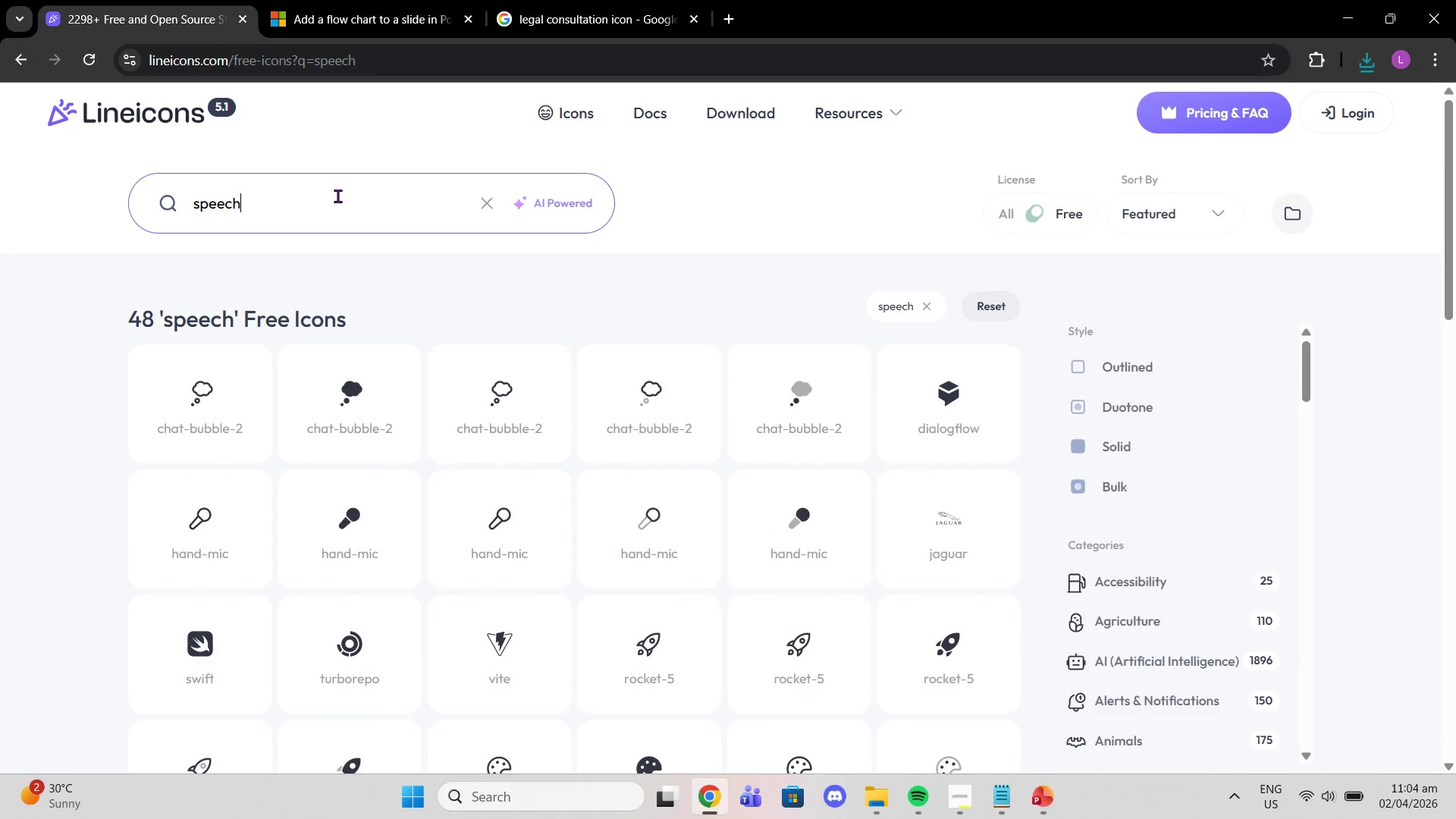 
scroll: coordinate [369, 334], scroll_direction: down, amount: 9.0
 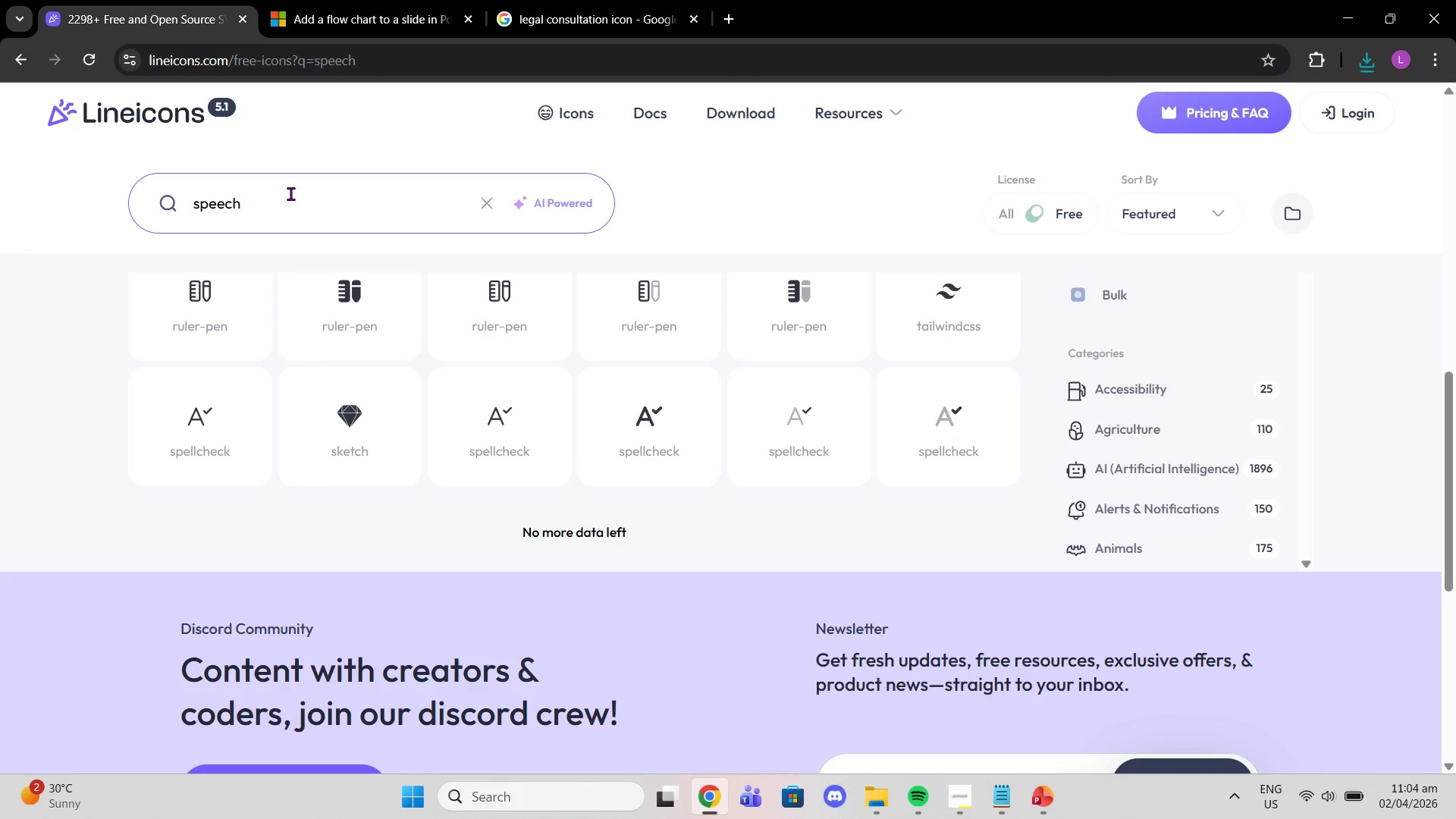 
left_click_drag(start_coordinate=[290, 193], to_coordinate=[192, 208])
 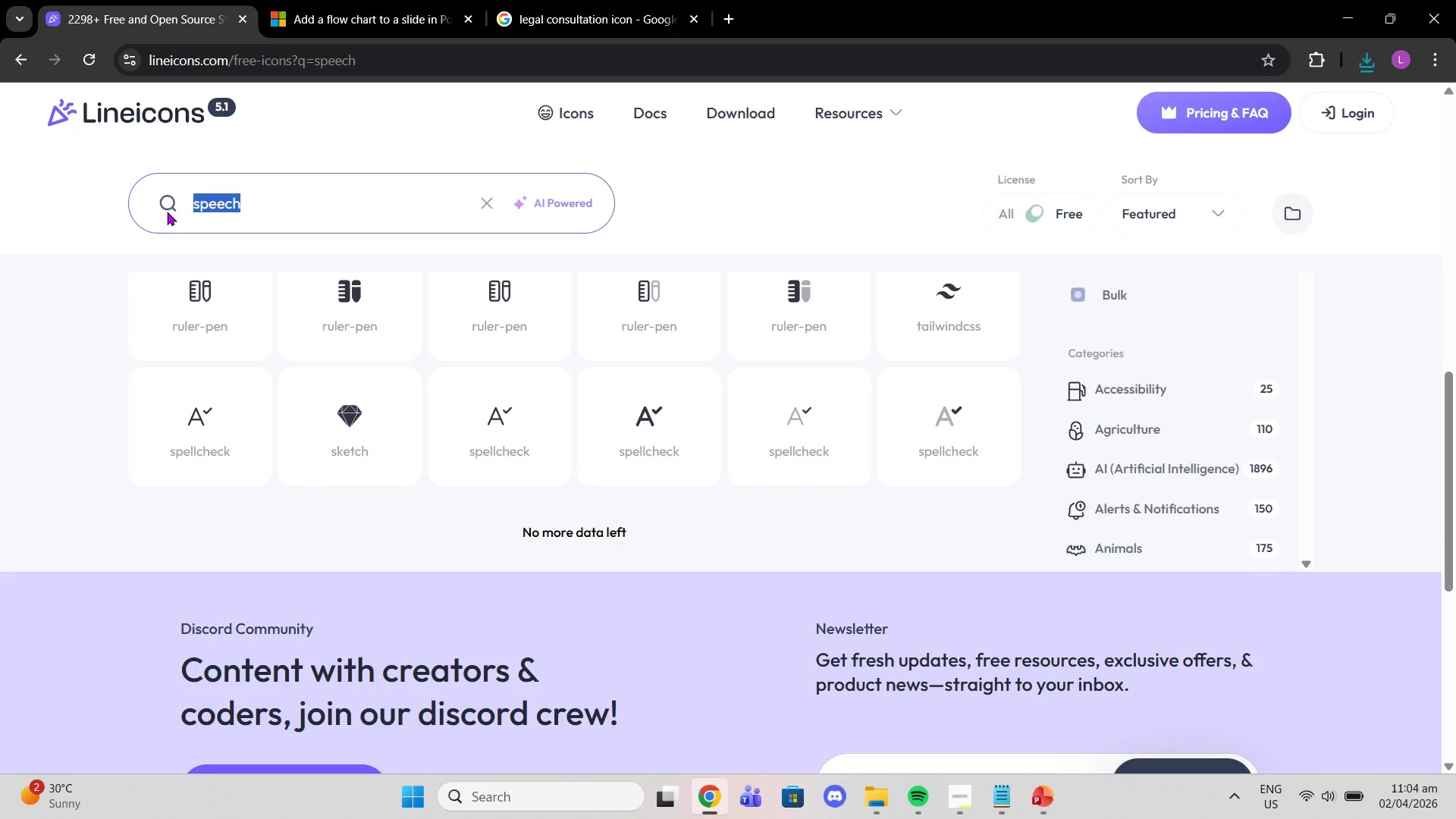 
type(text bubble)
 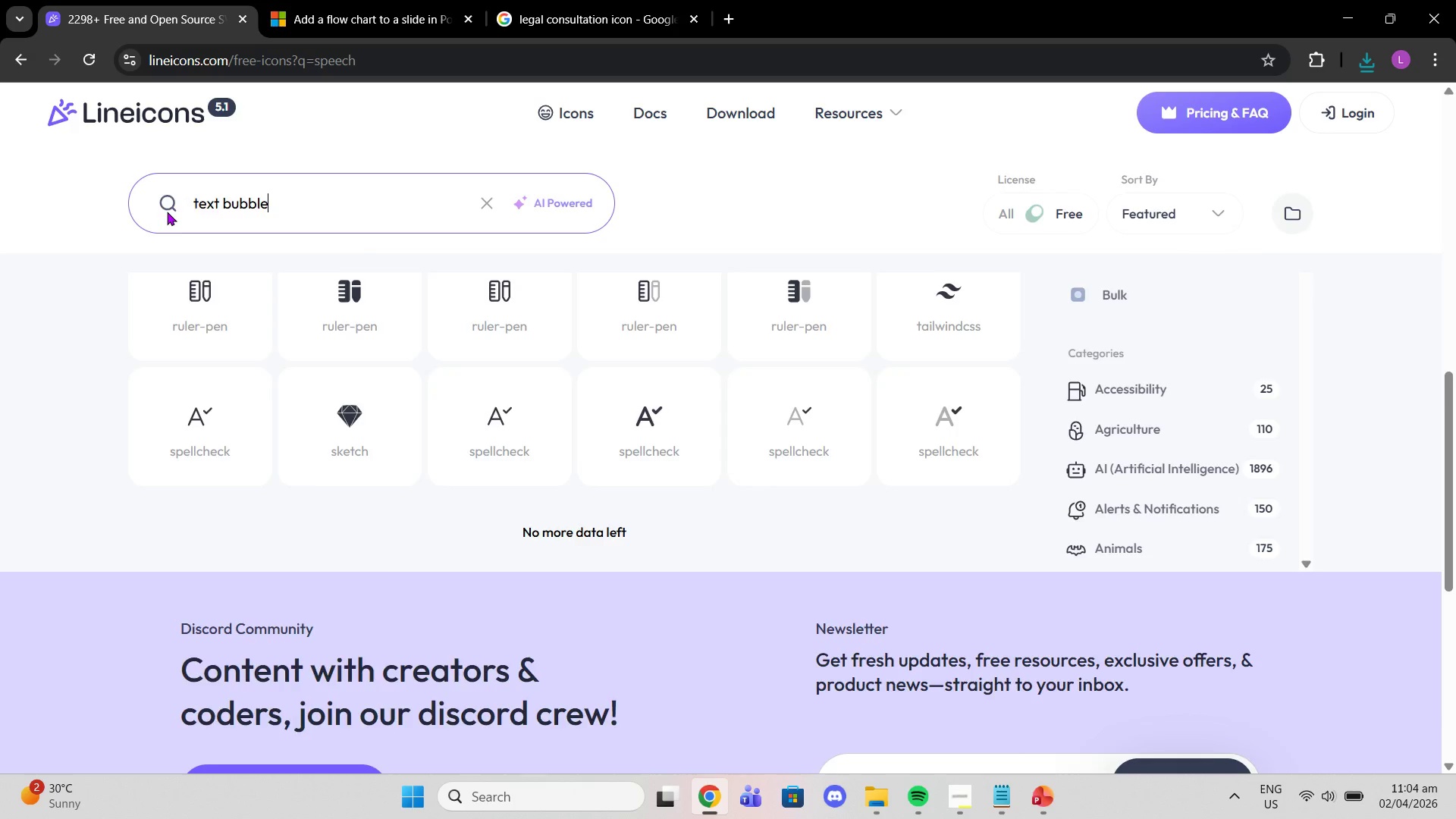 
key(Enter)
 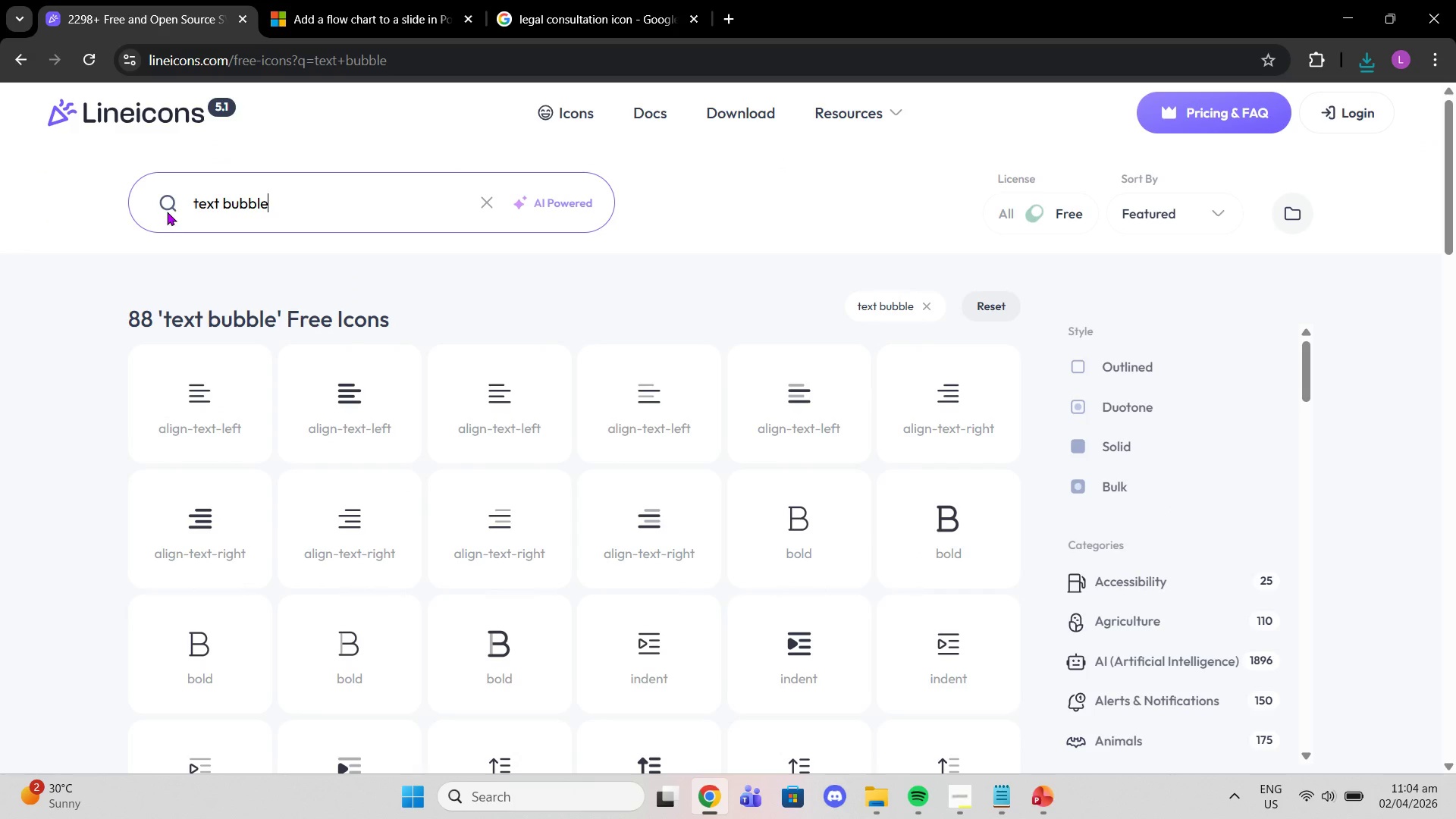 
left_click([202, 202])
 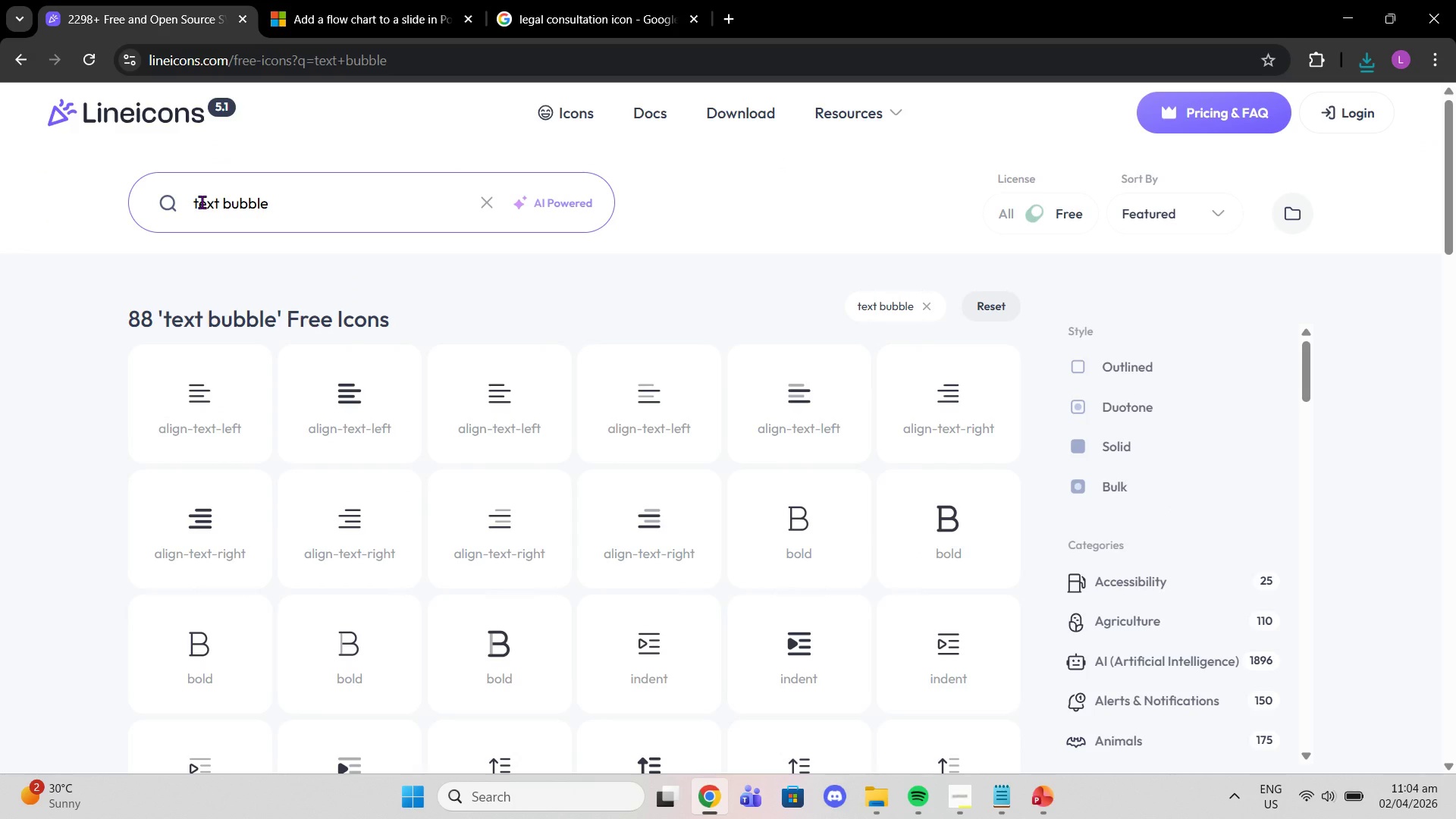 
double_click([202, 202])
 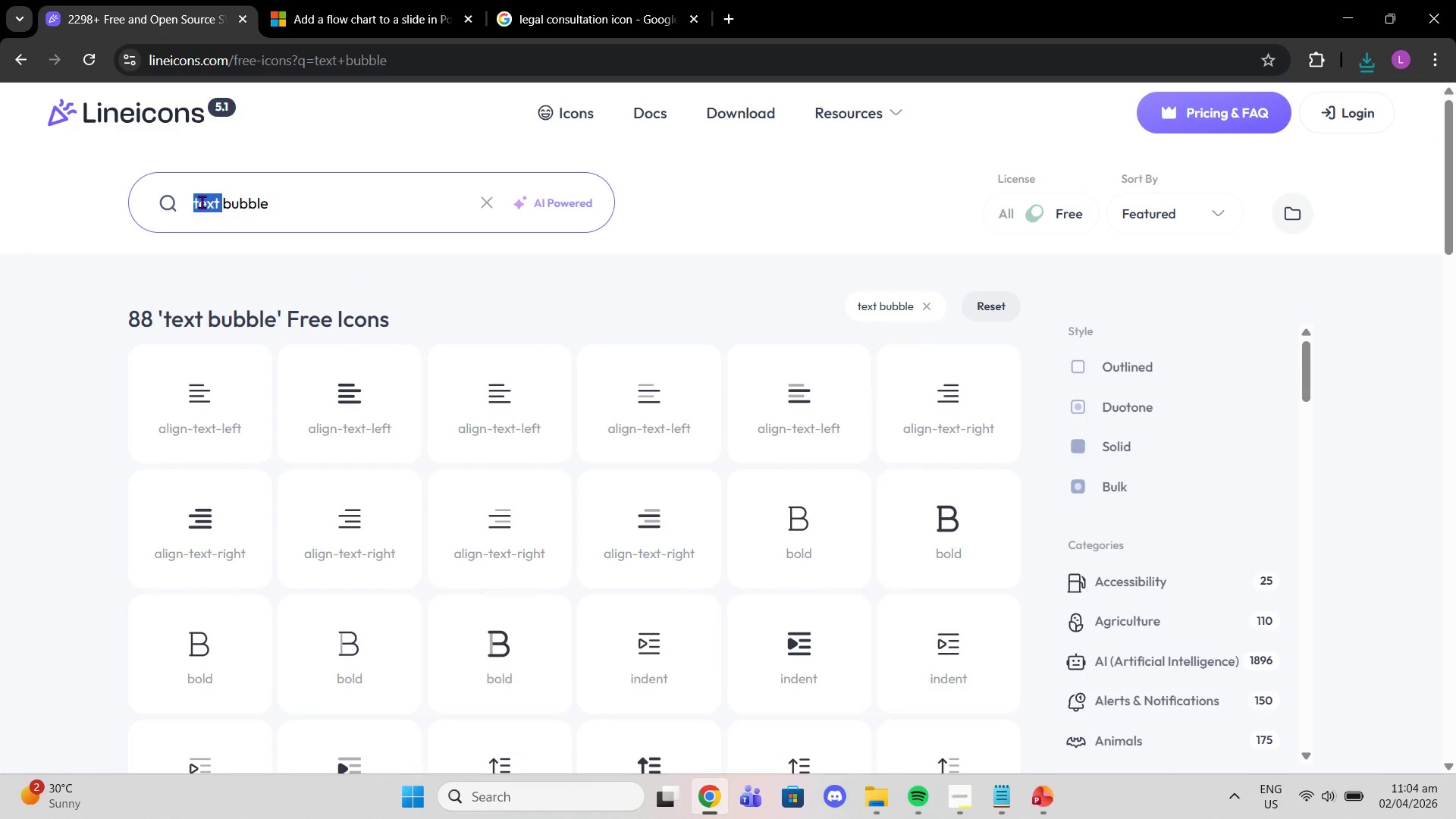 
type(chat )
 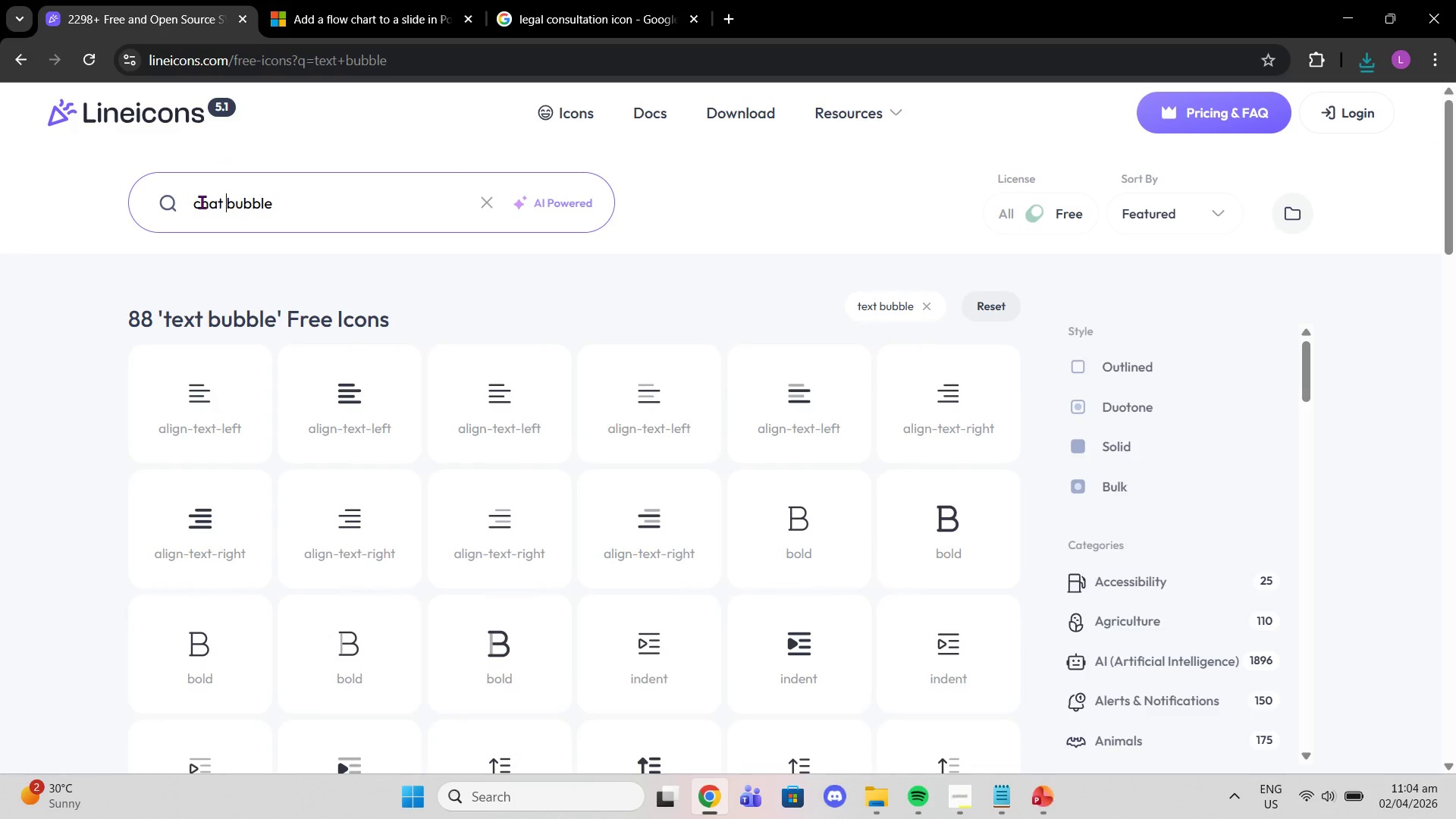 
key(Enter)
 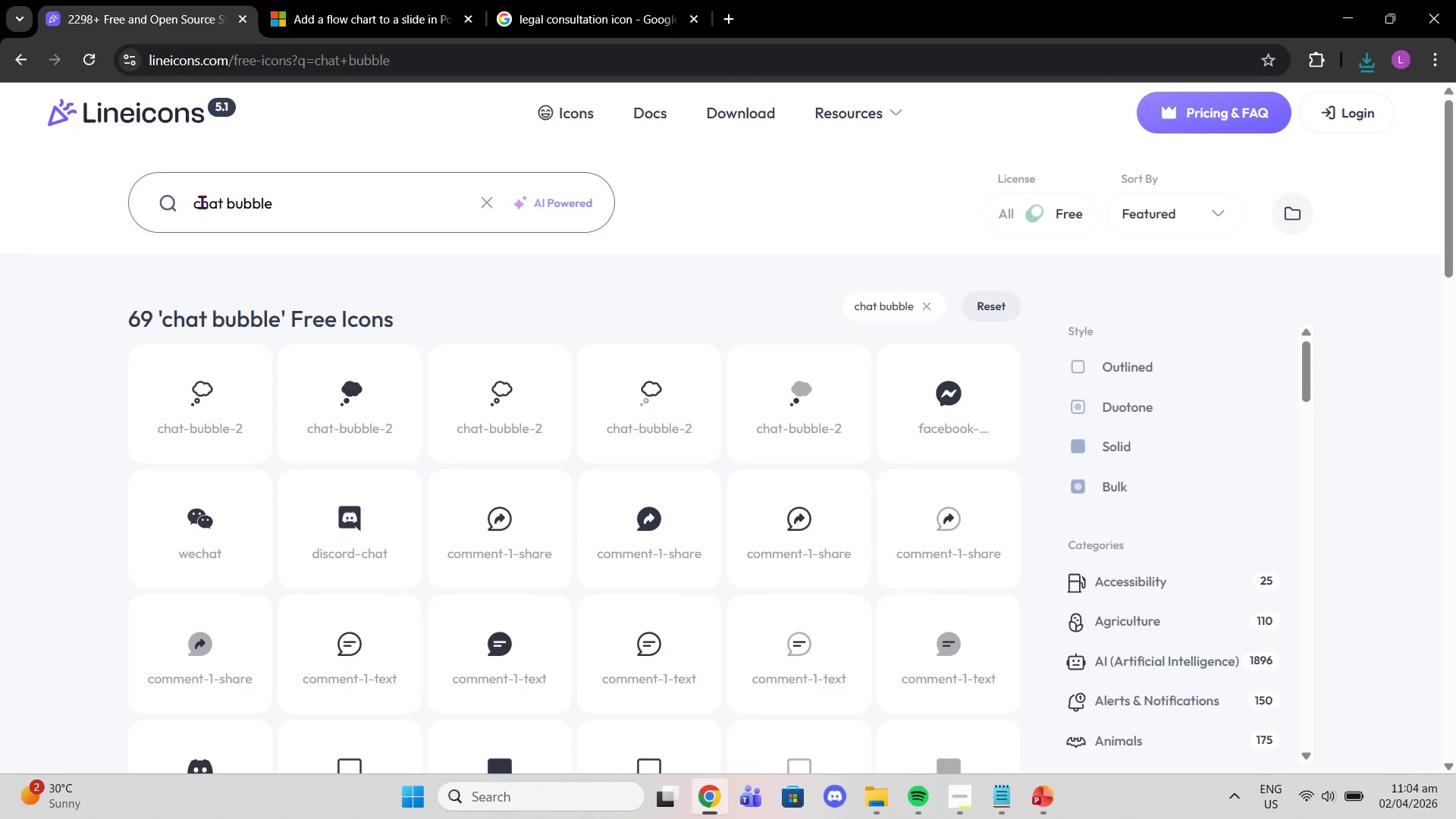 
scroll: coordinate [452, 361], scroll_direction: down, amount: 4.0
 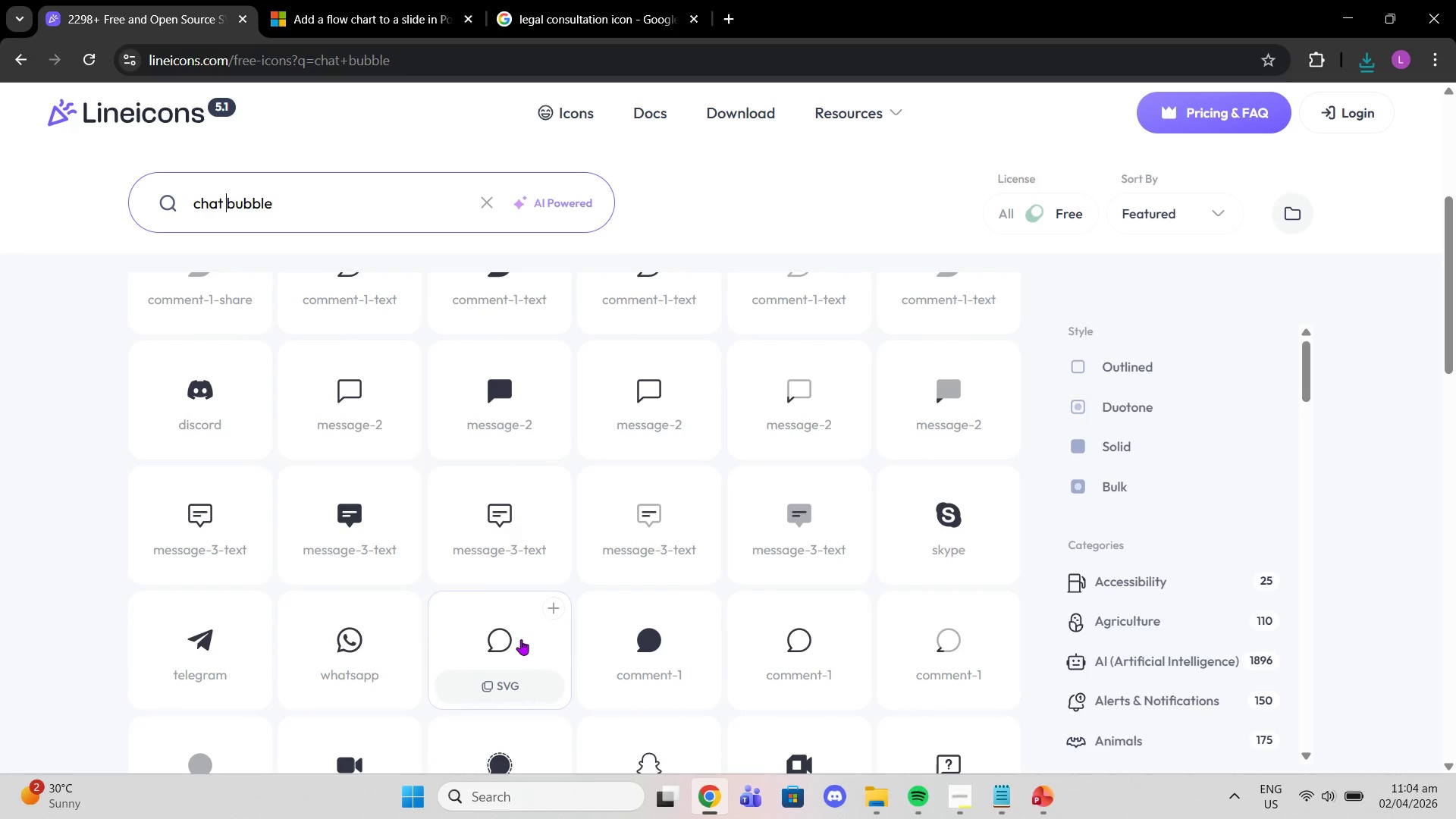 
left_click([522, 642])
 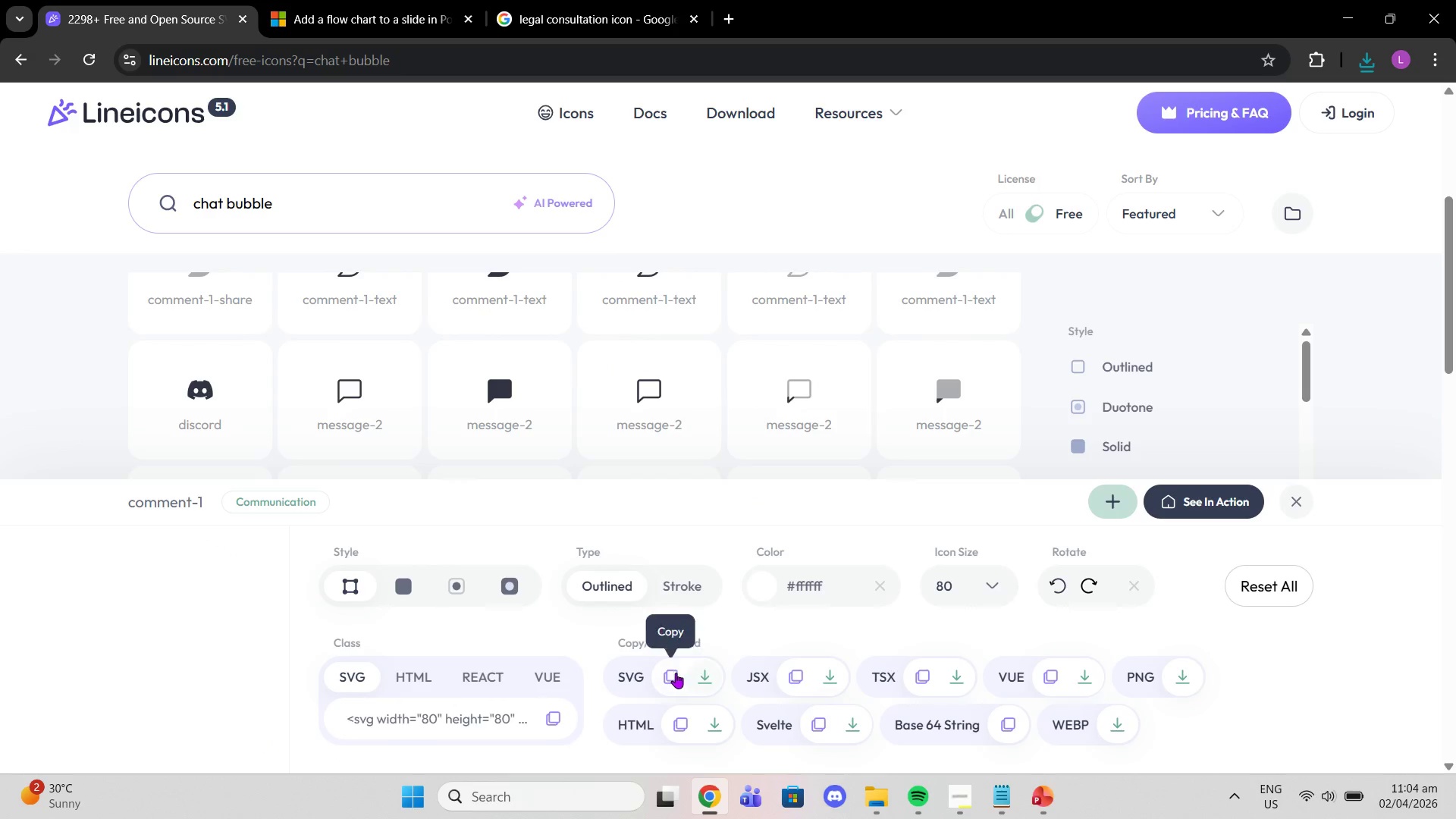 
left_click([694, 679])
 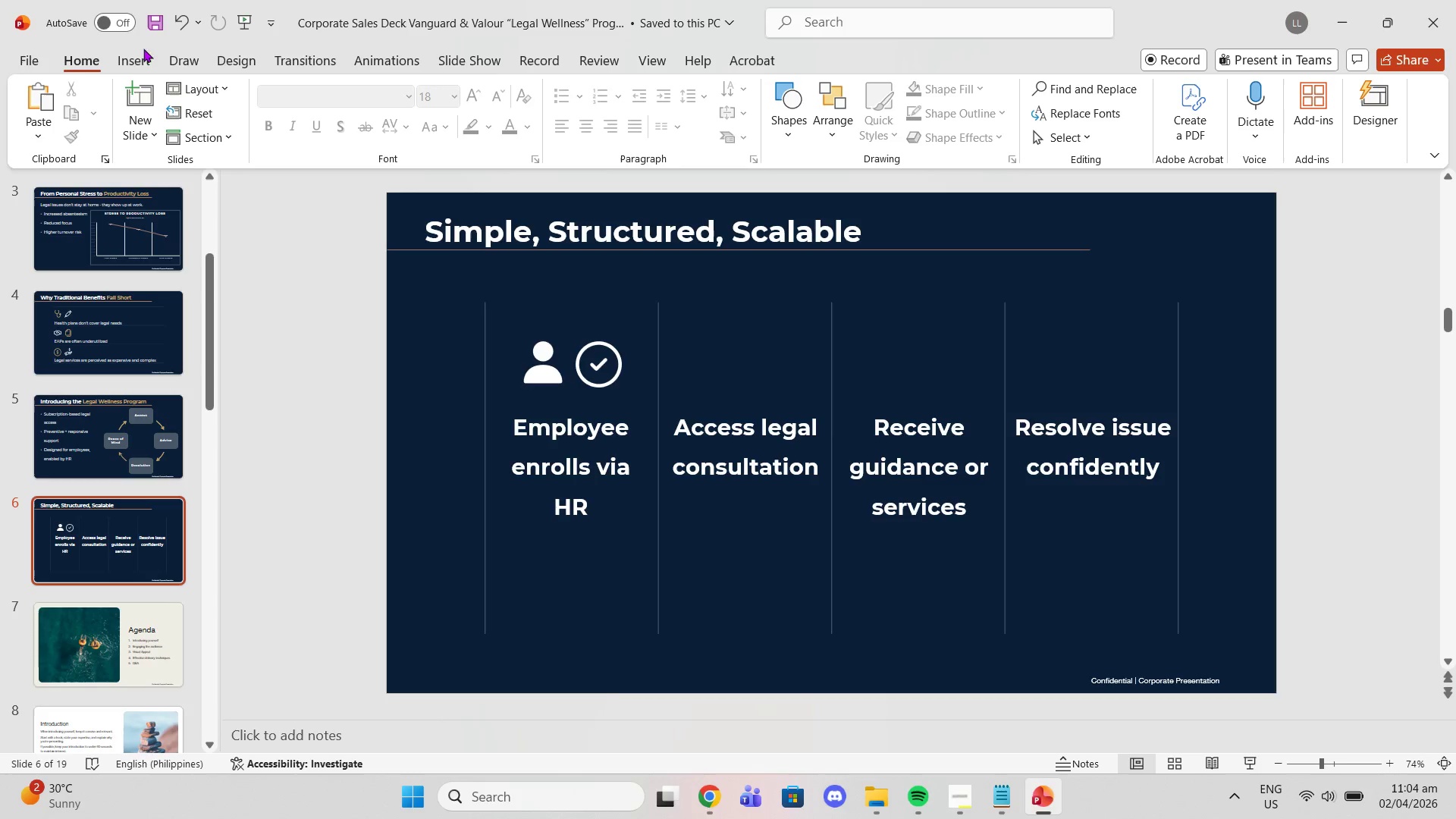 
left_click([169, 92])
 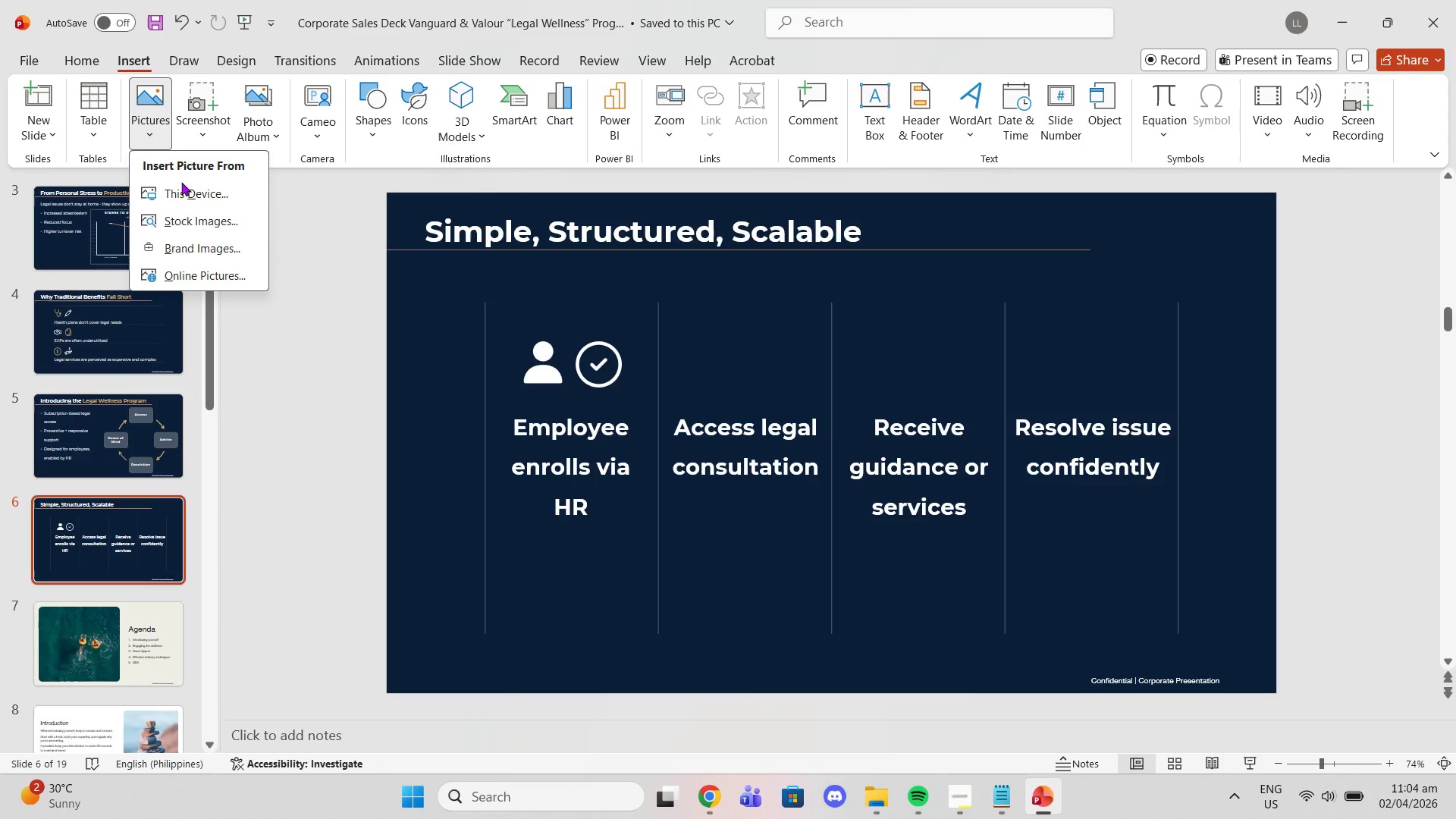 
left_click([180, 187])
 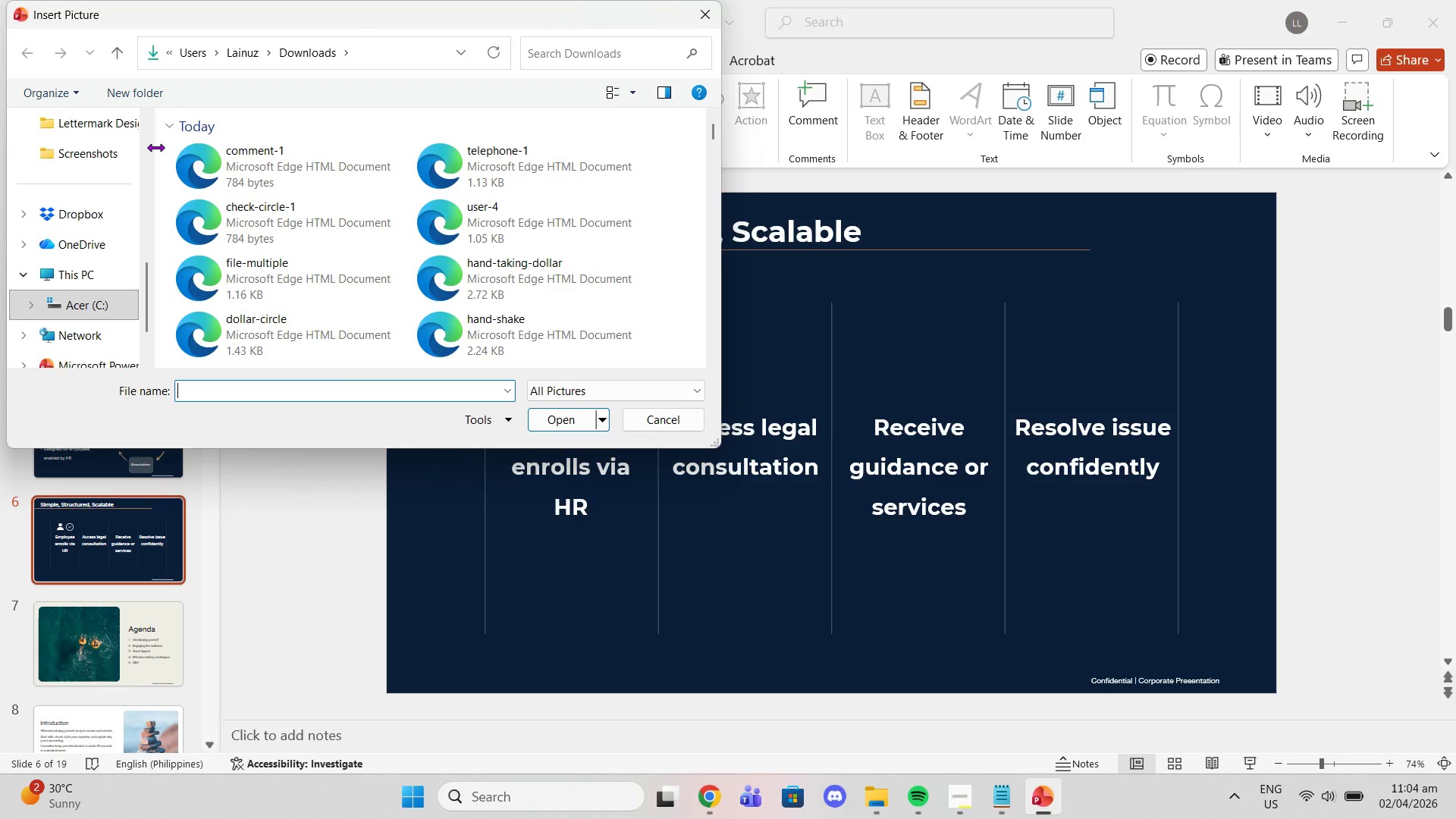 
left_click_drag(start_coordinate=[162, 148], to_coordinate=[463, 157])
 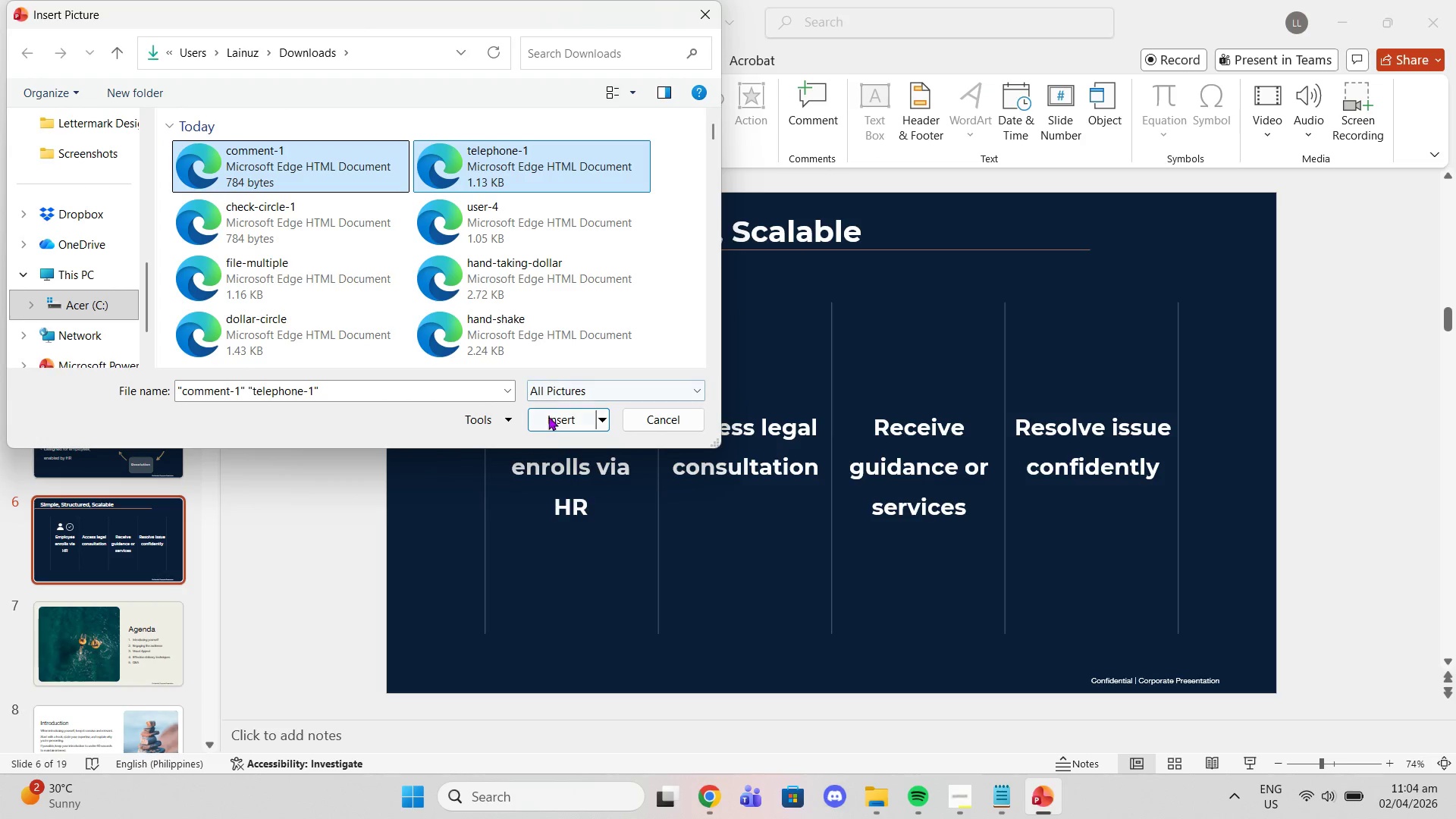 
left_click([548, 416])
 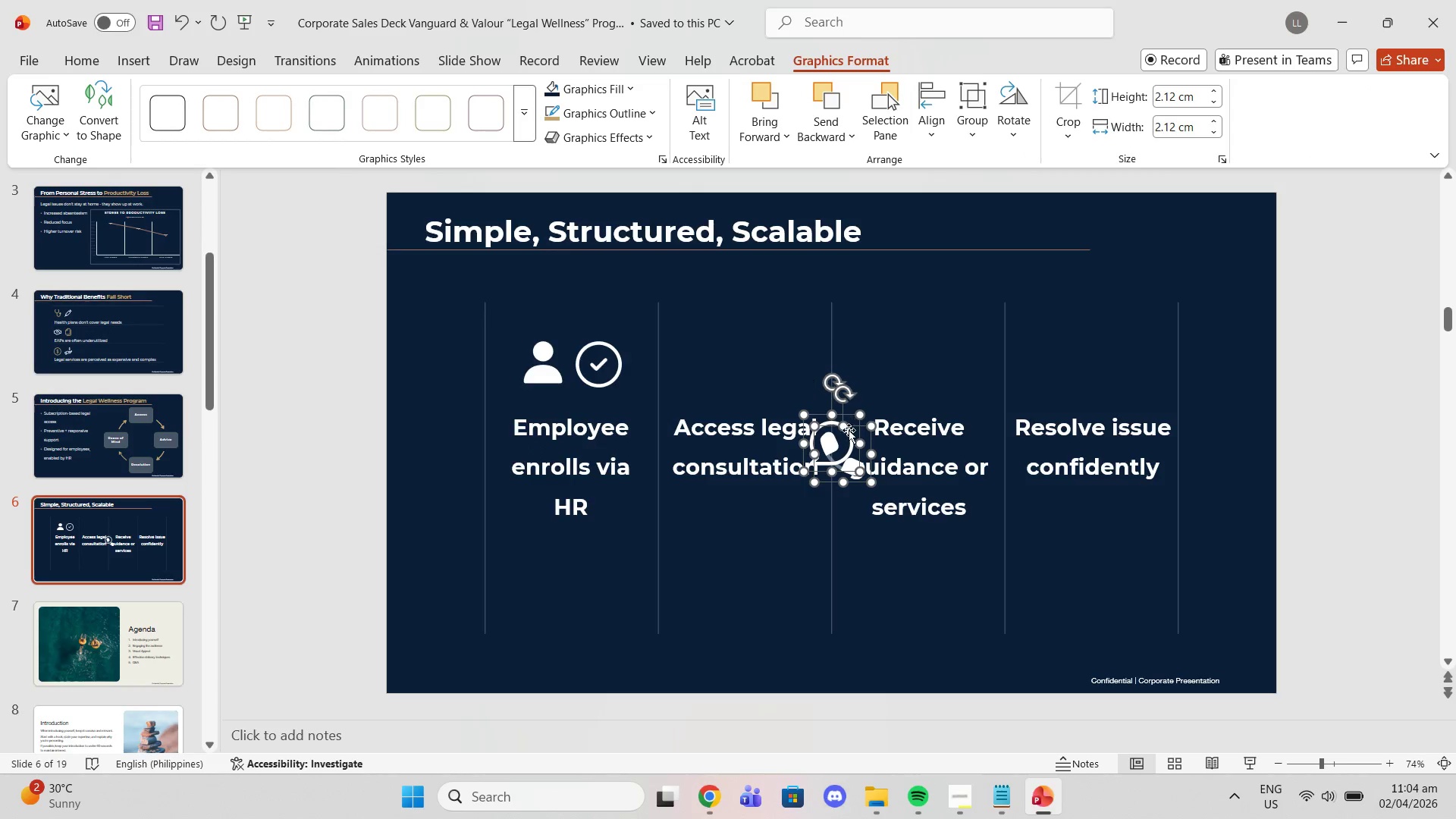 
left_click([830, 446])
 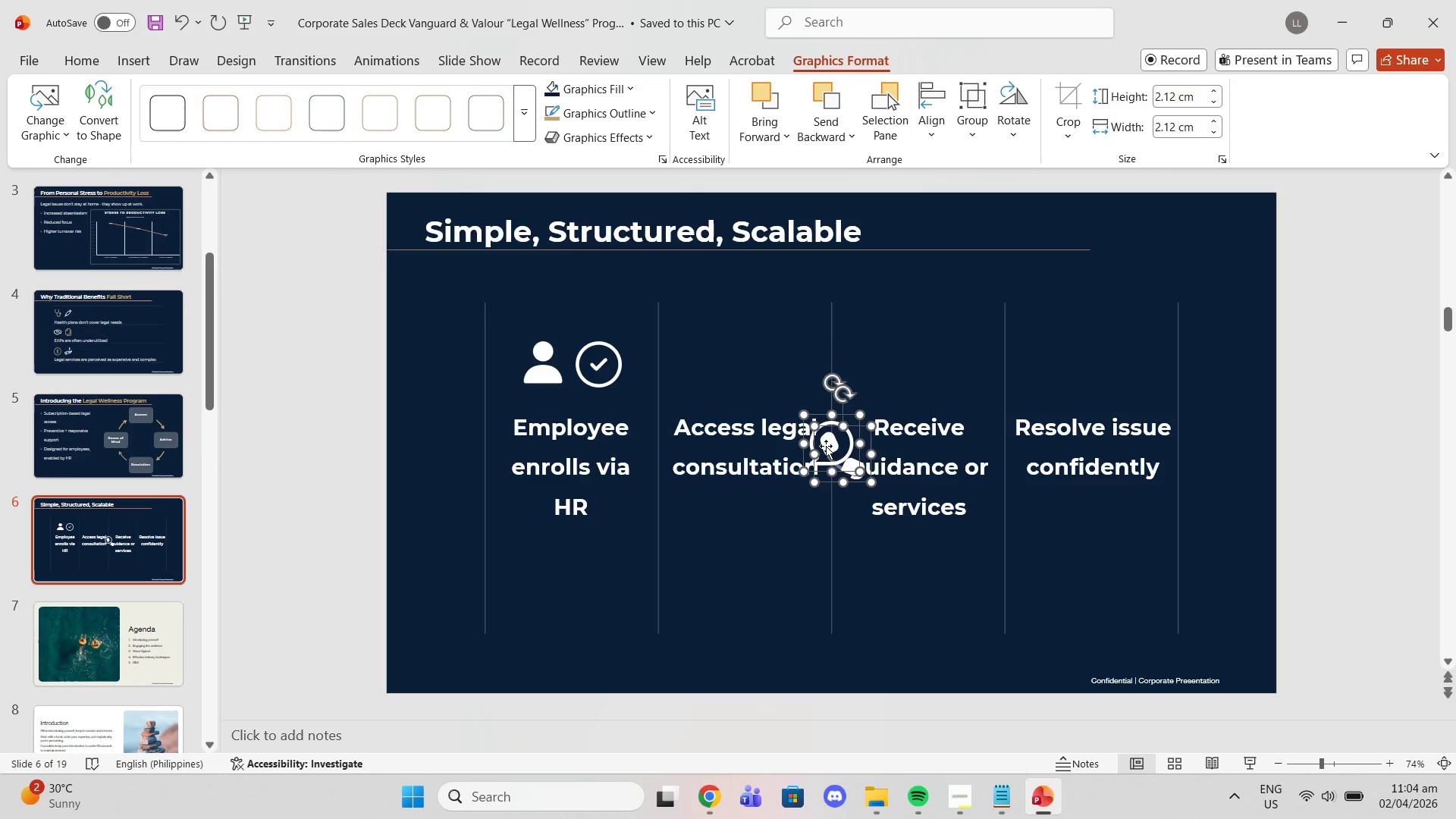 
left_click_drag(start_coordinate=[826, 446], to_coordinate=[739, 358])
 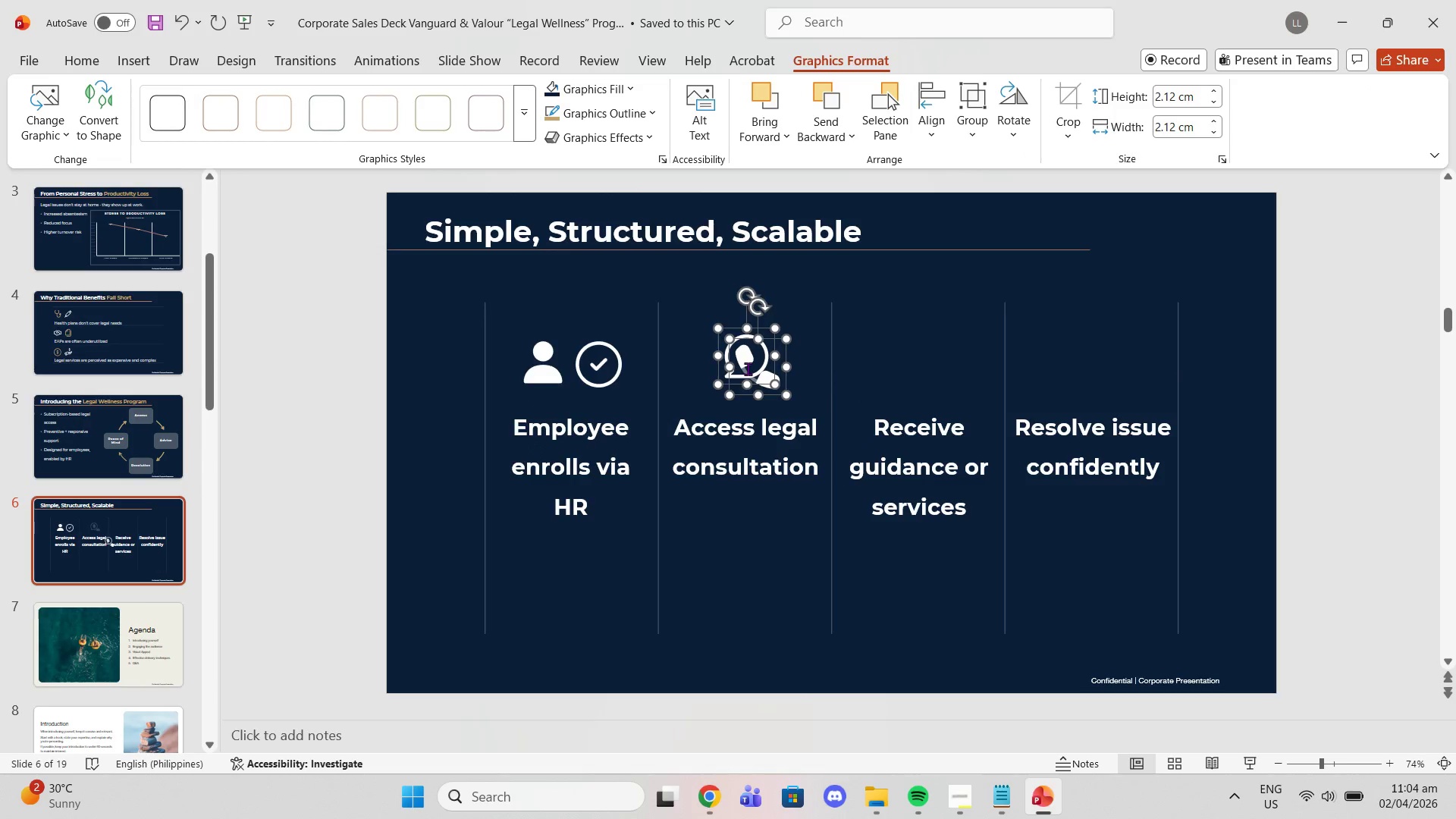 
left_click([748, 369])
 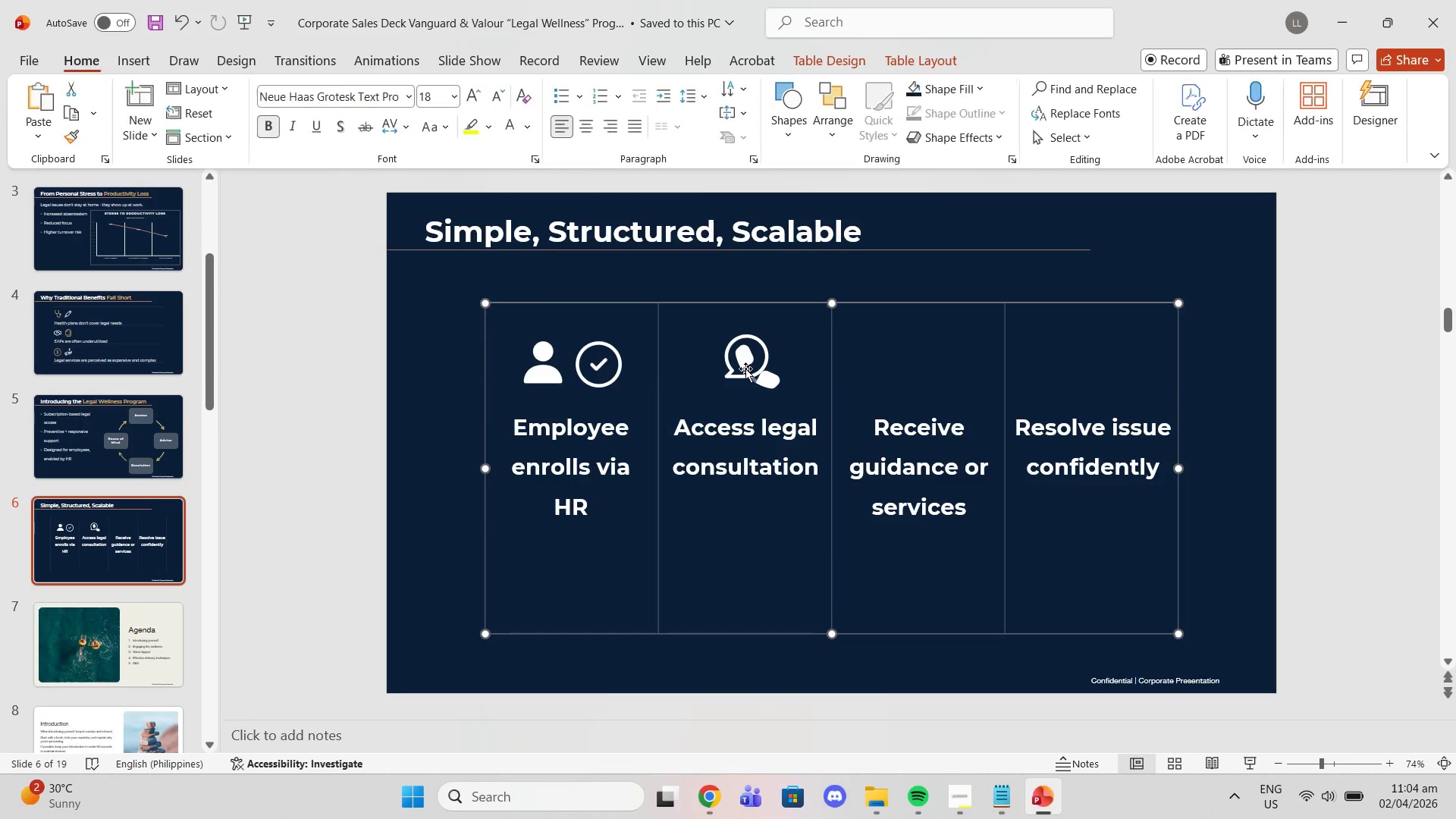 
left_click_drag(start_coordinate=[745, 369], to_coordinate=[701, 369])
 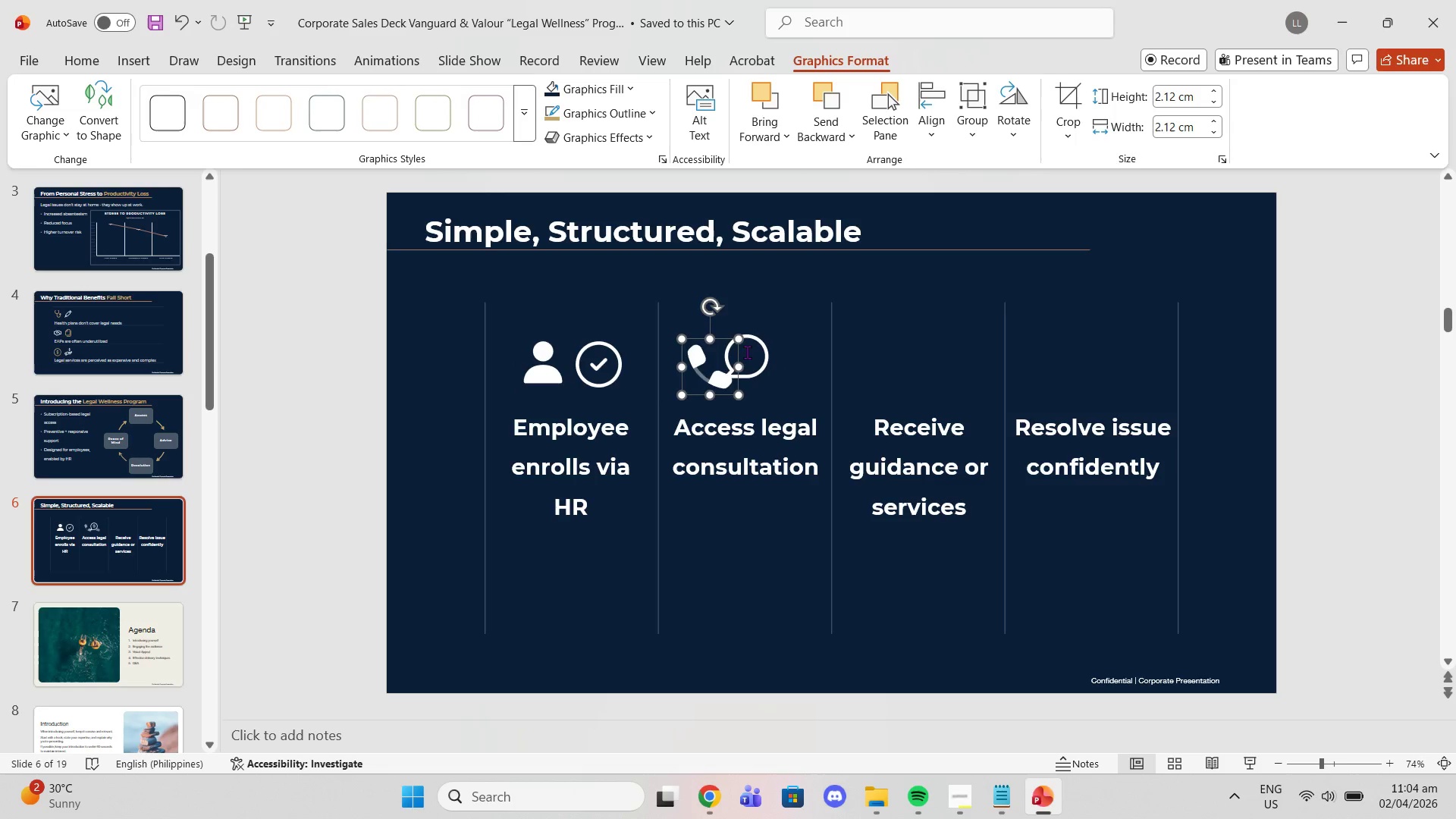 
left_click([747, 352])
 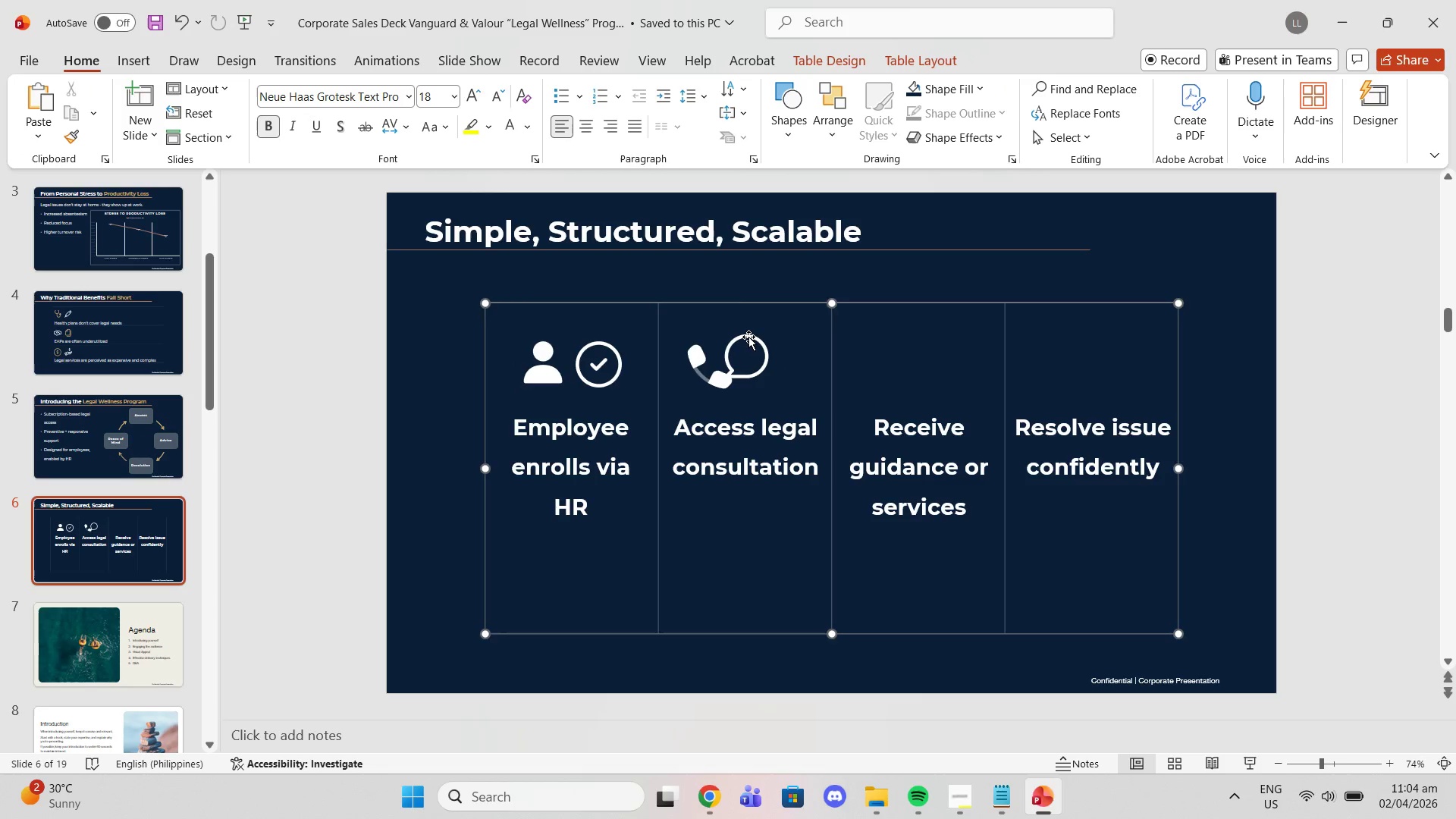 
left_click([748, 335])
 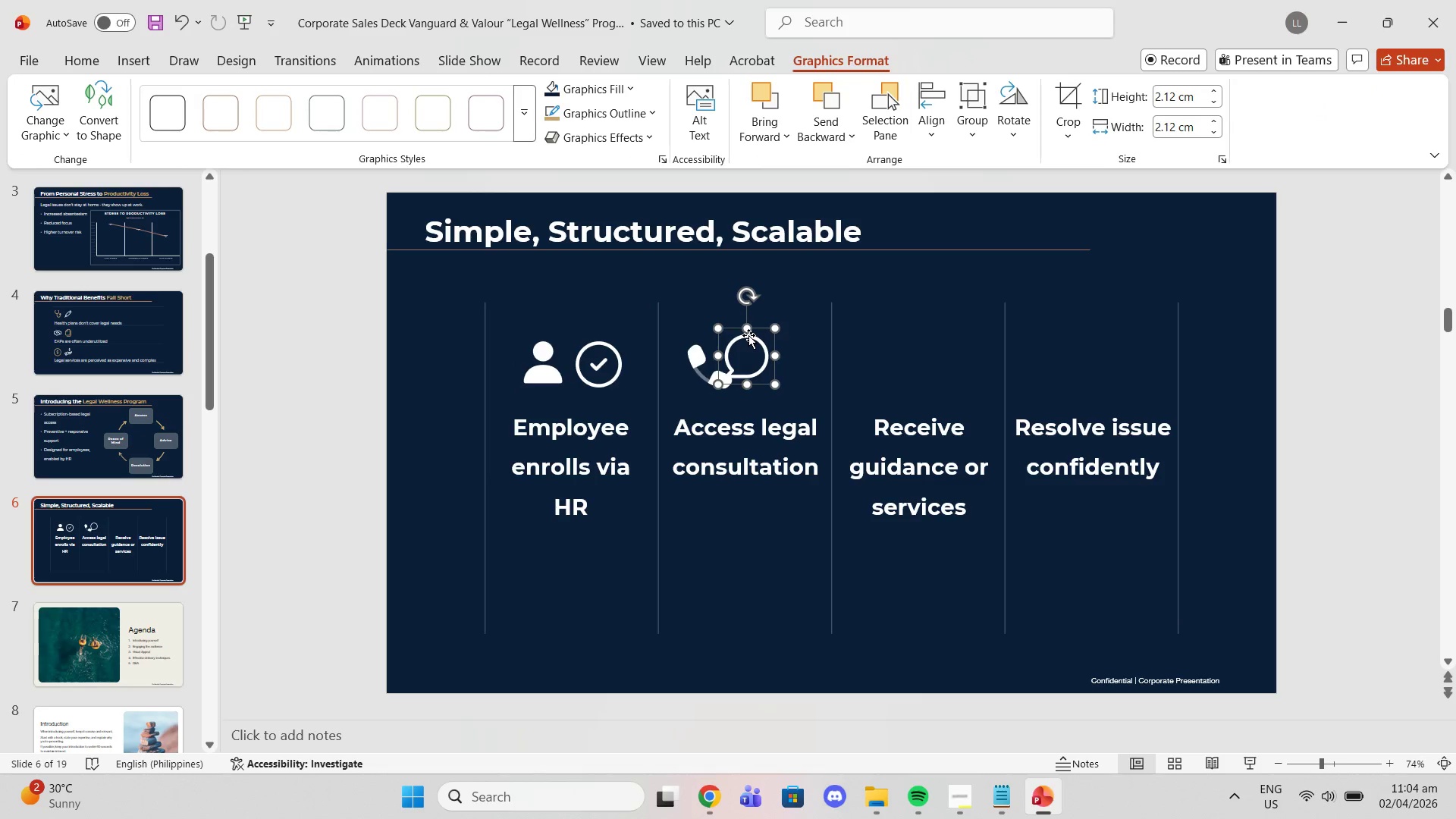 
left_click_drag(start_coordinate=[748, 335], to_coordinate=[774, 343])
 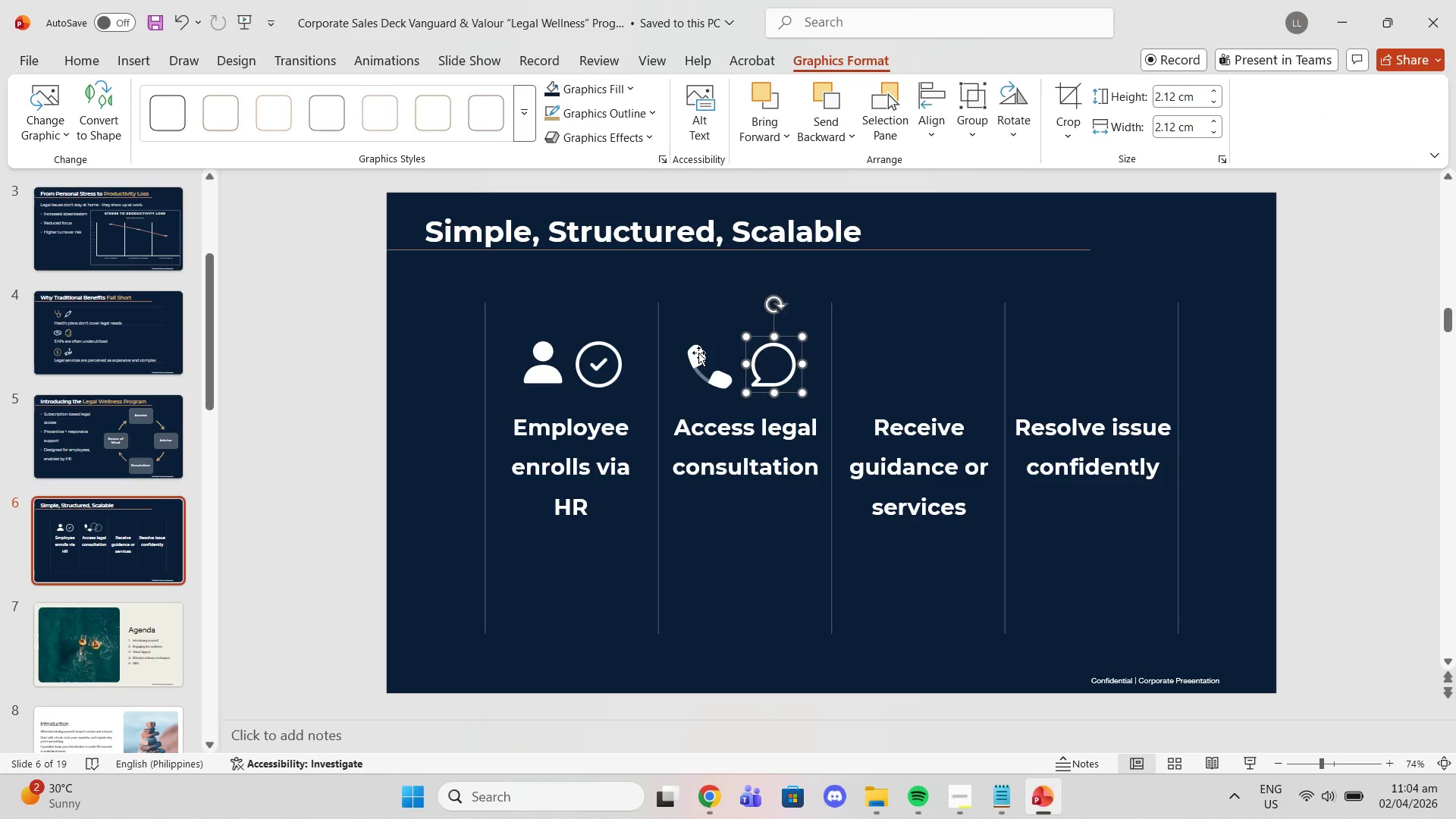 
left_click([698, 353])
 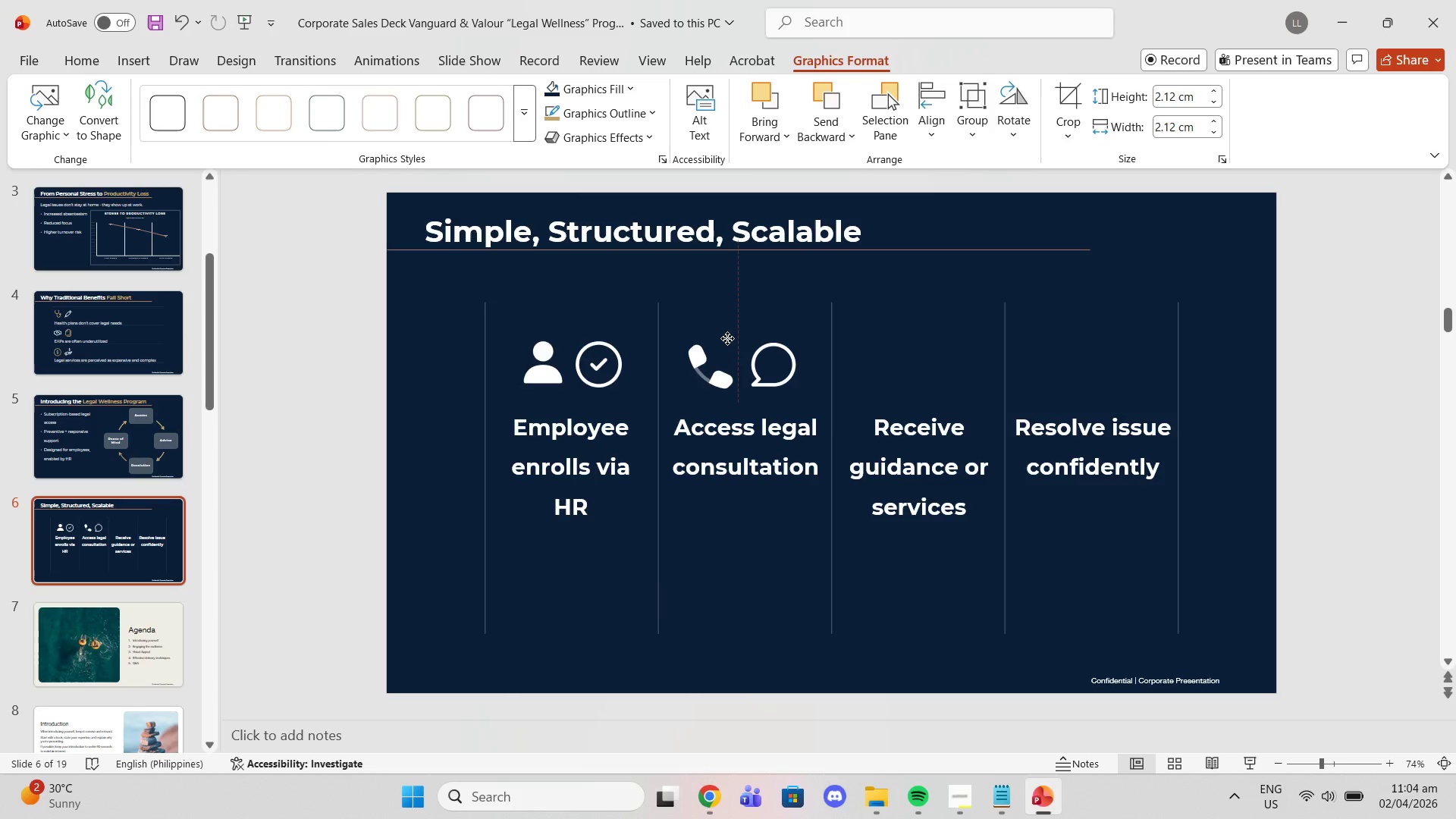 
left_click([711, 362])
 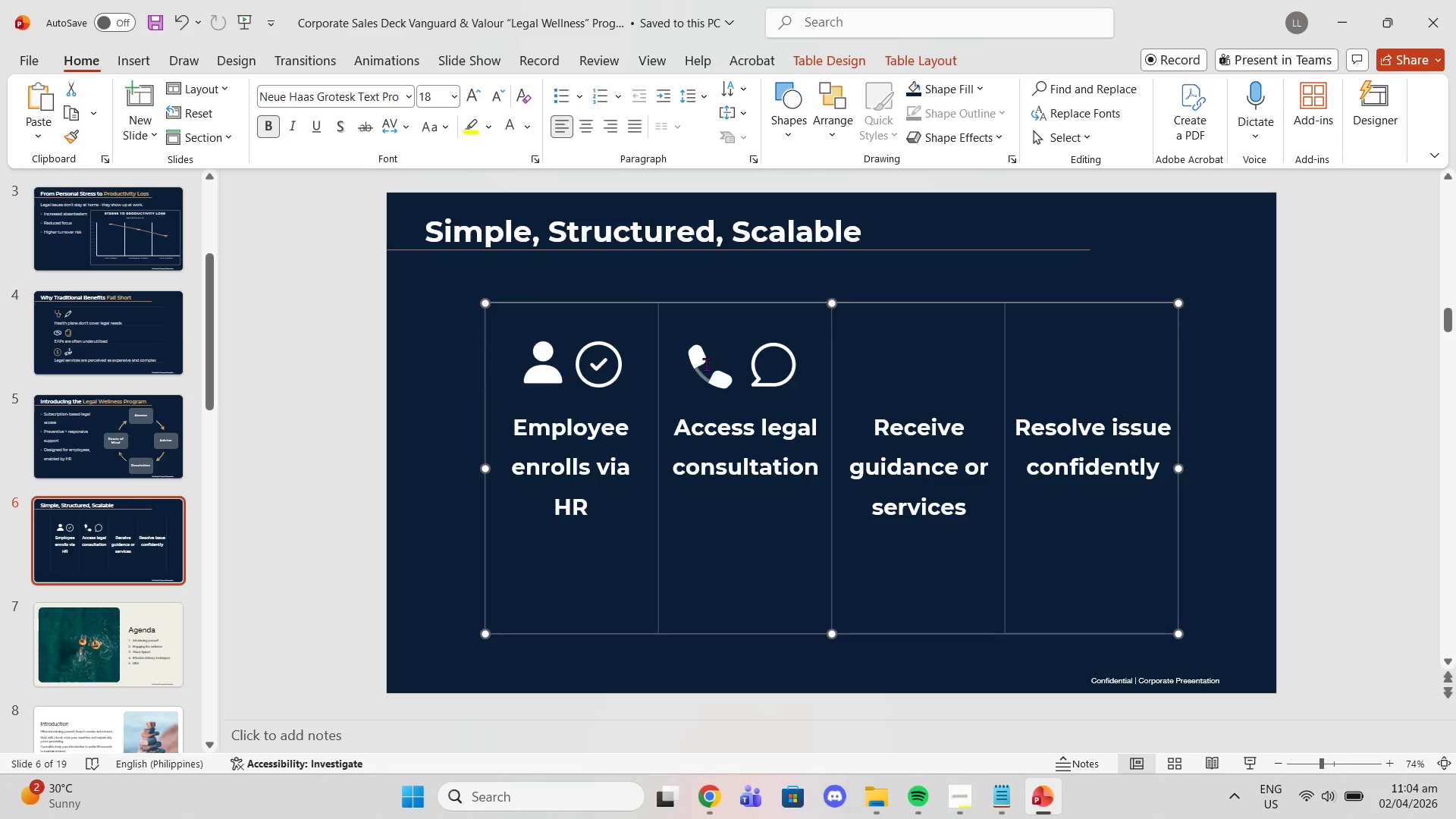 
left_click([702, 364])
 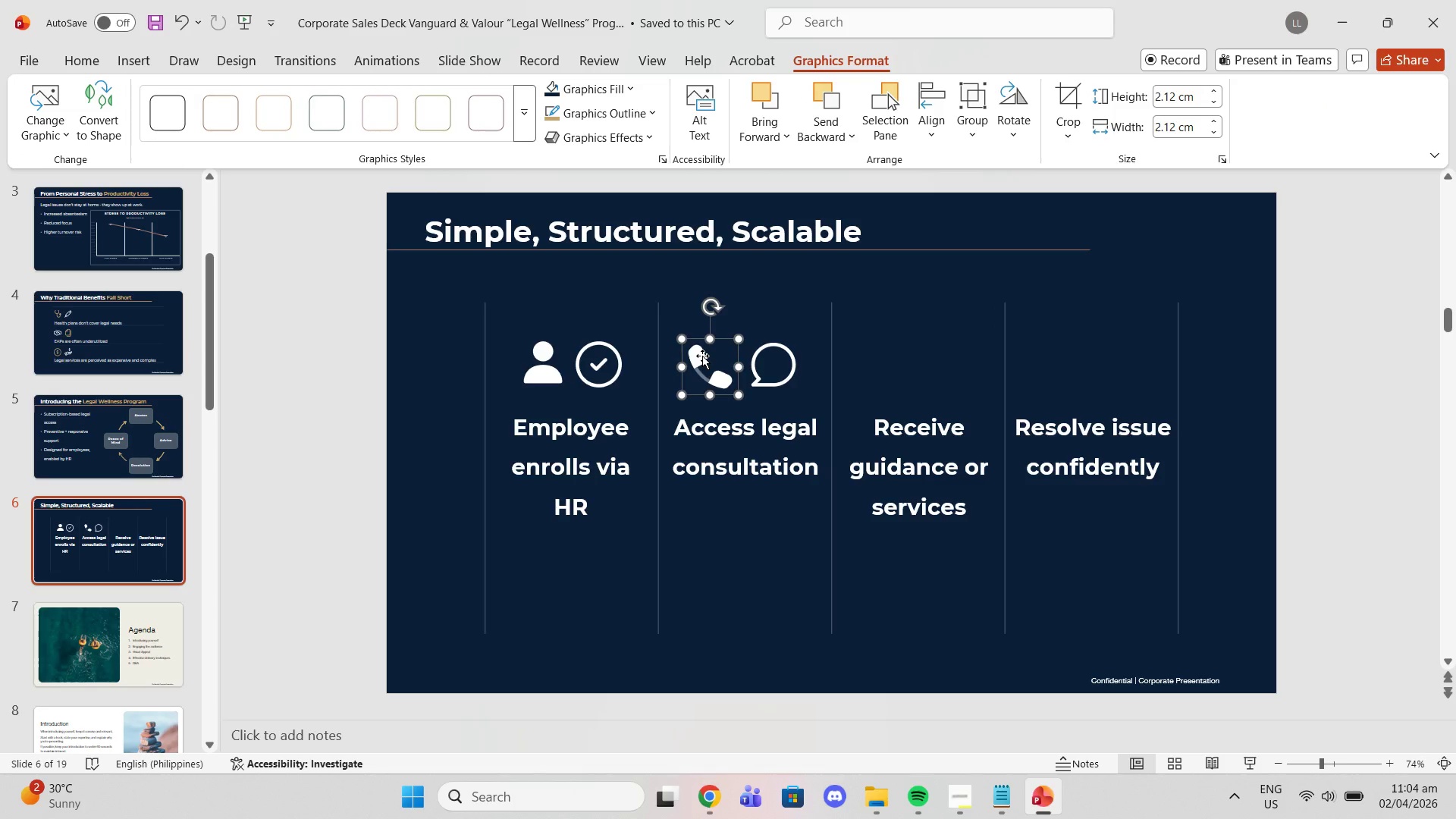 
right_click([702, 356])
 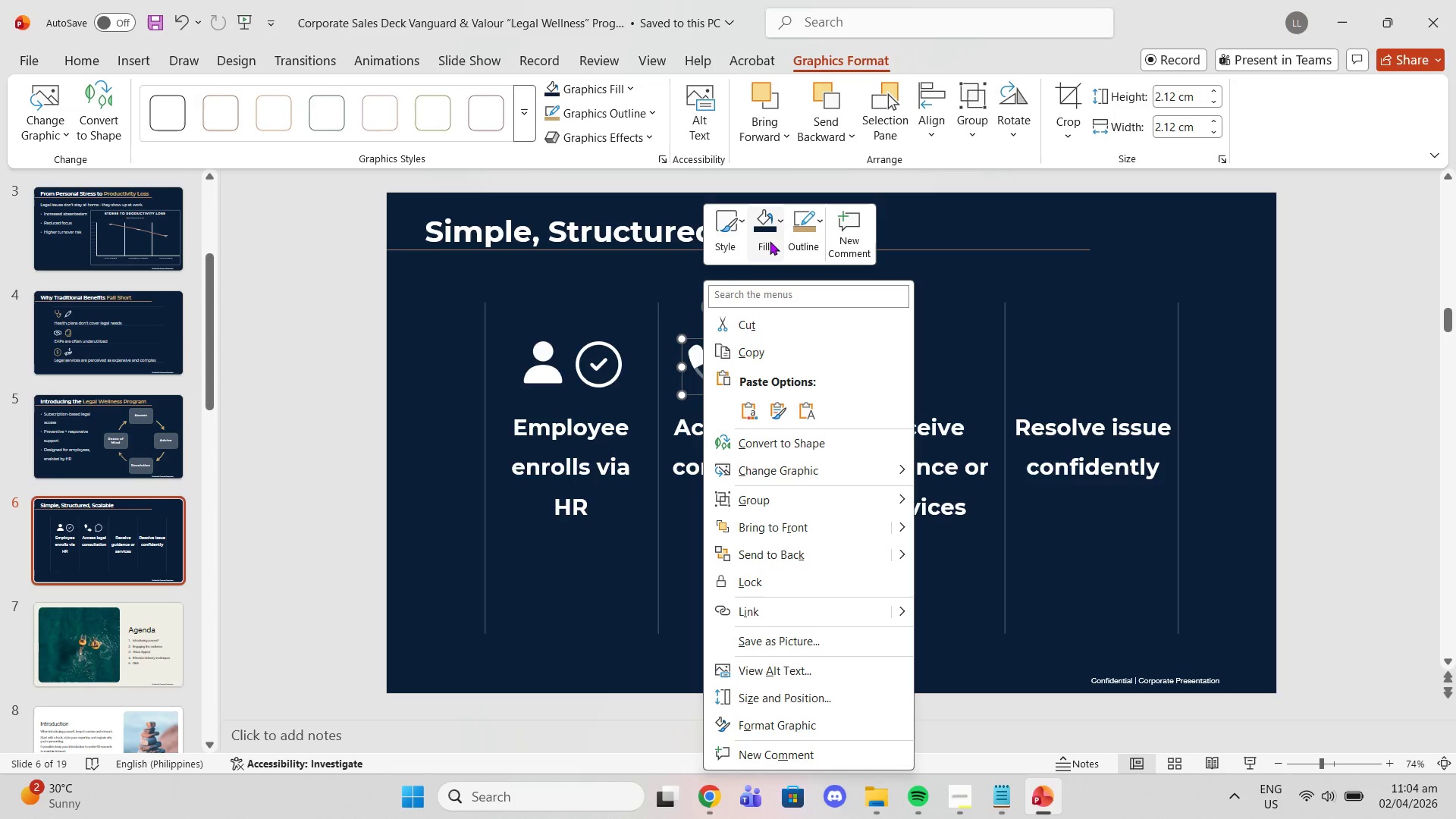 
left_click([770, 241])
 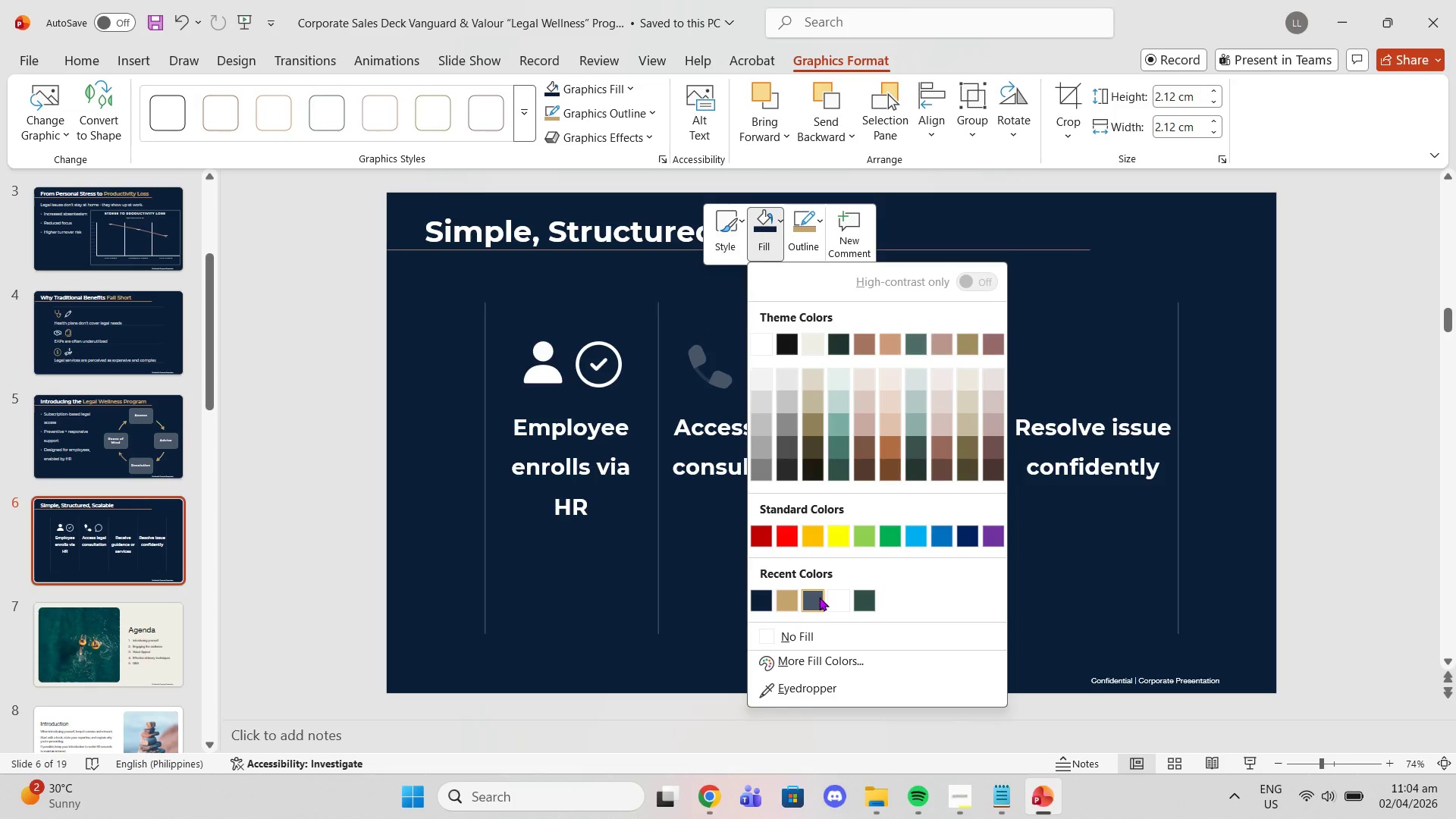 
wait(5.58)
 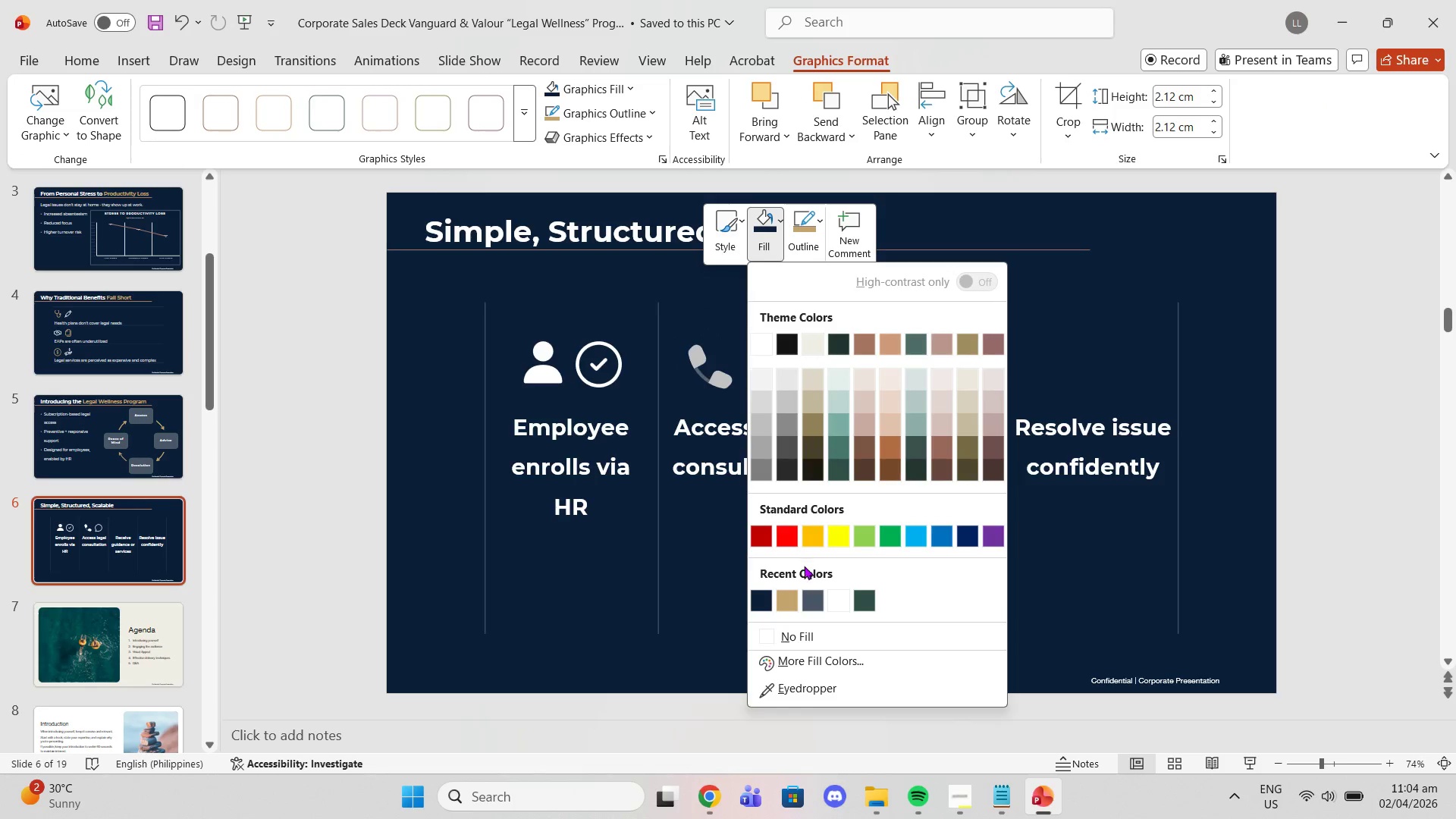 
left_click([808, 233])
 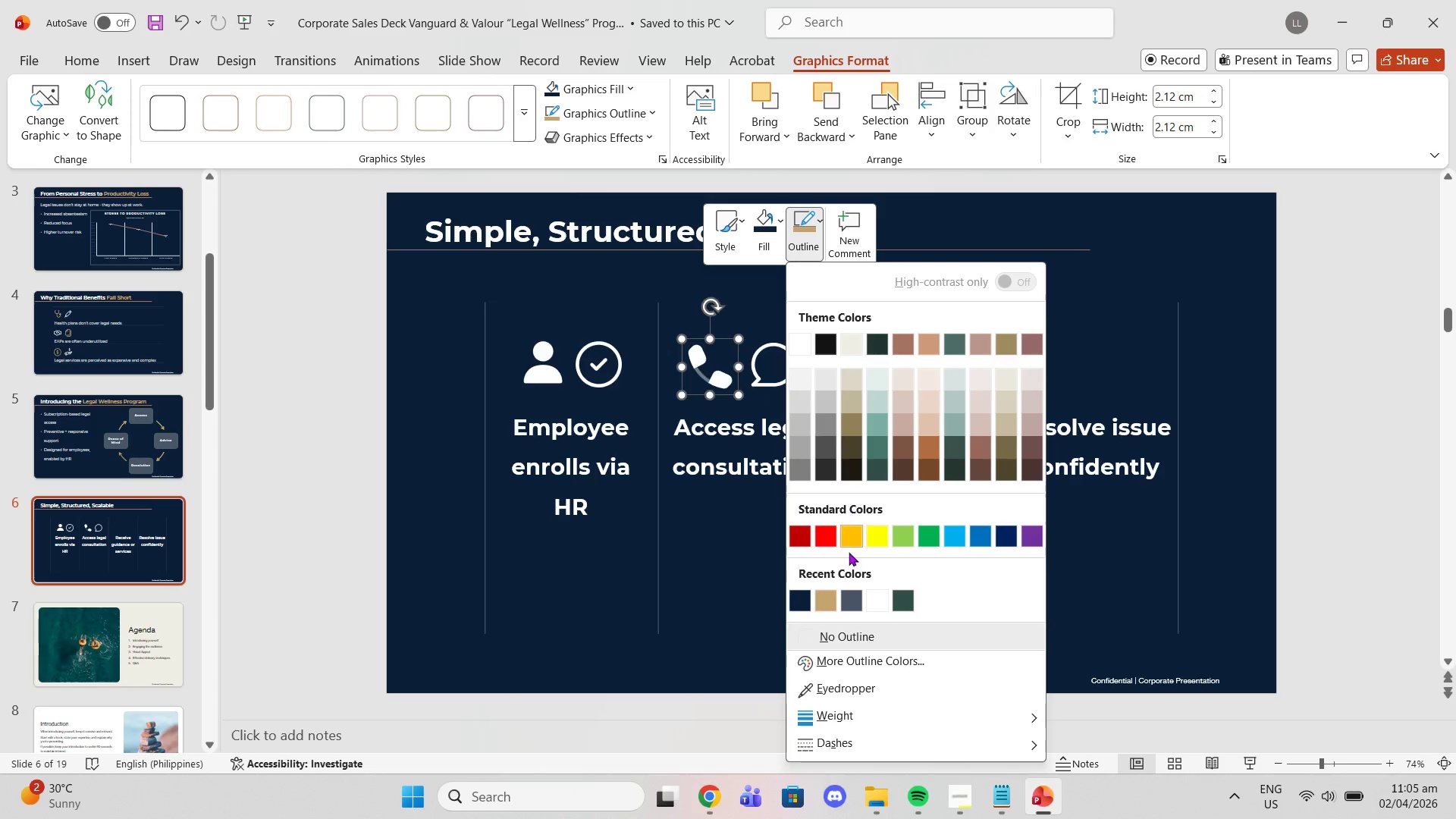 
mouse_move([839, 595])
 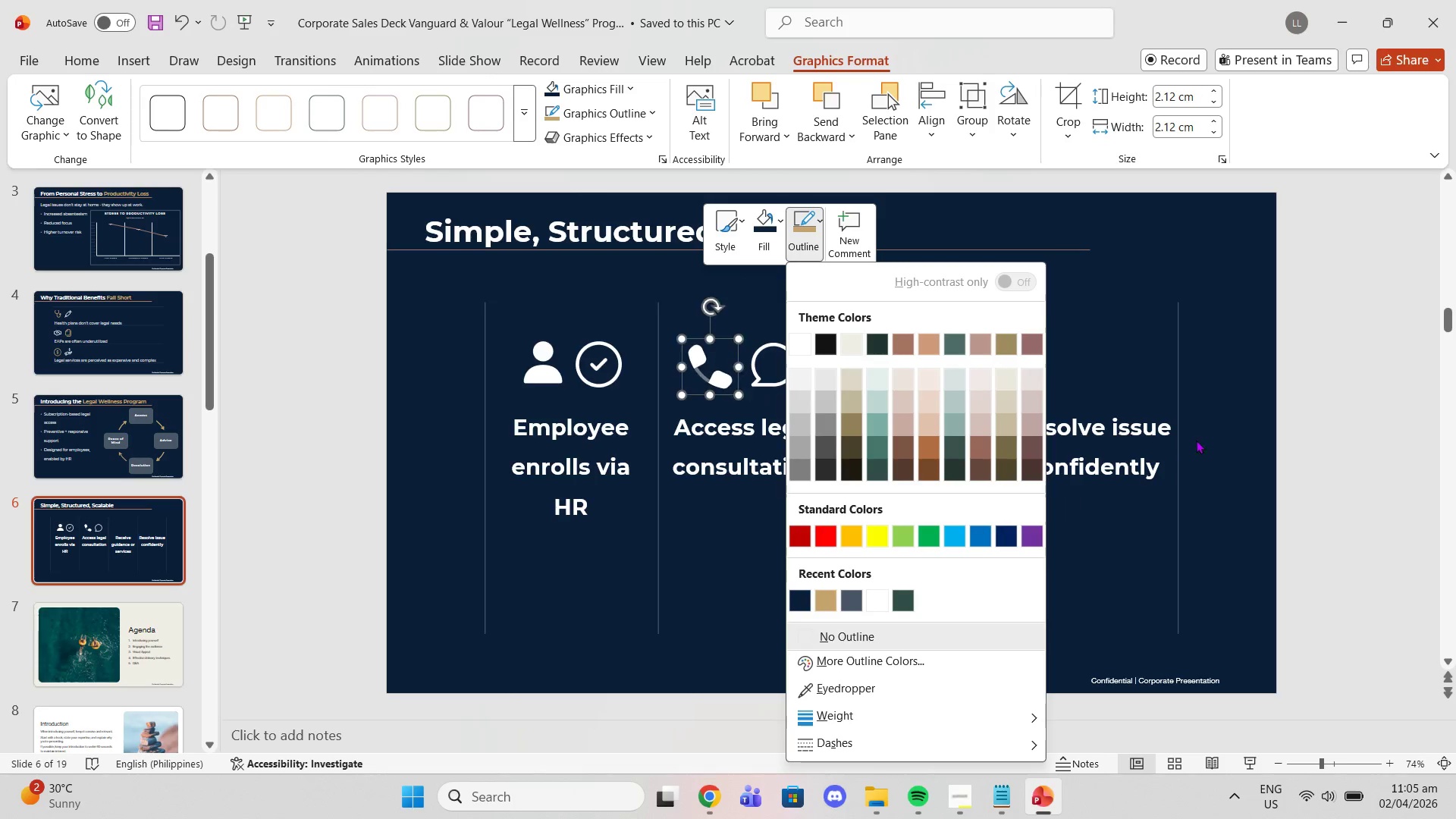 
double_click([1380, 354])
 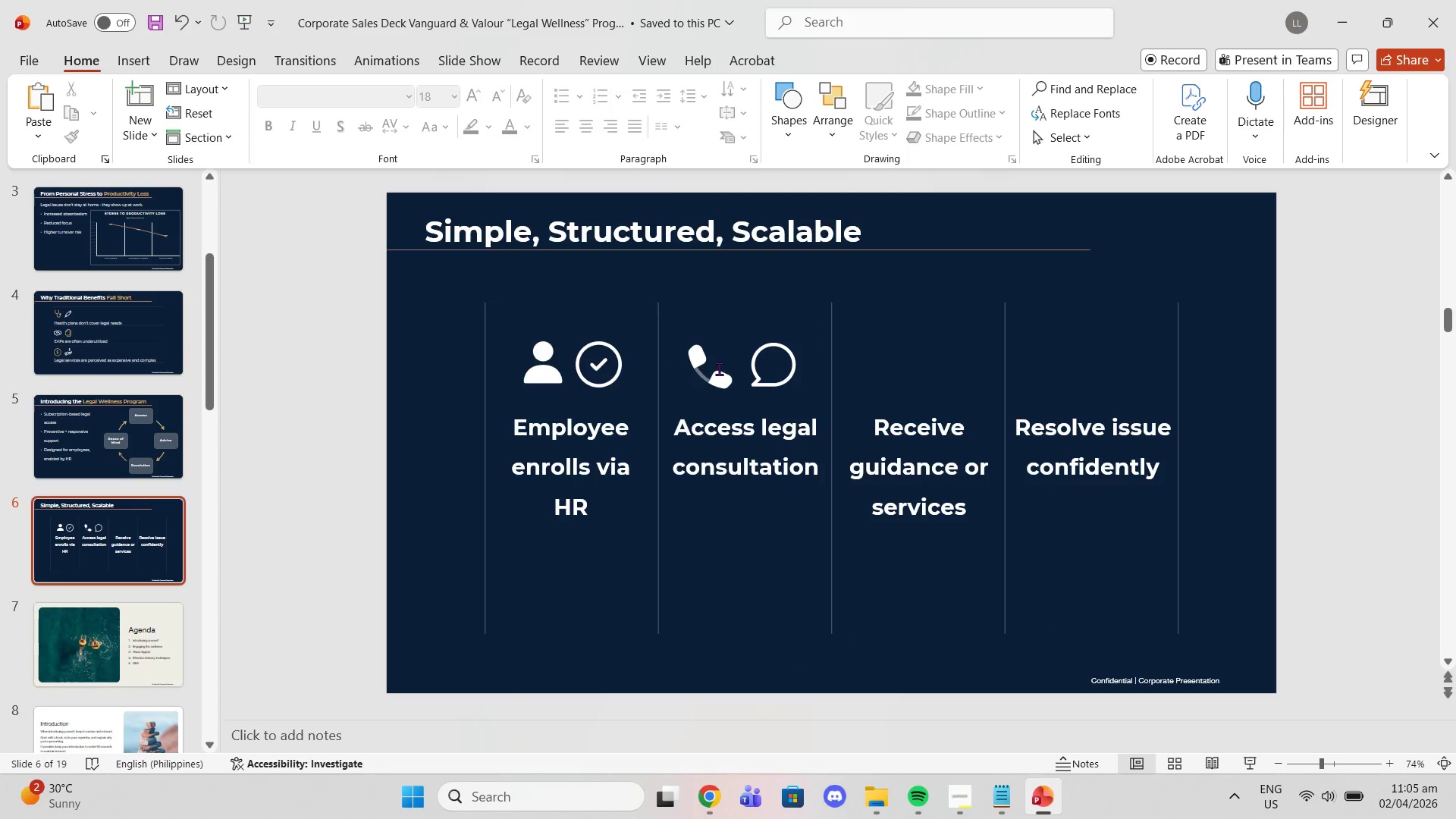 
left_click([698, 372])
 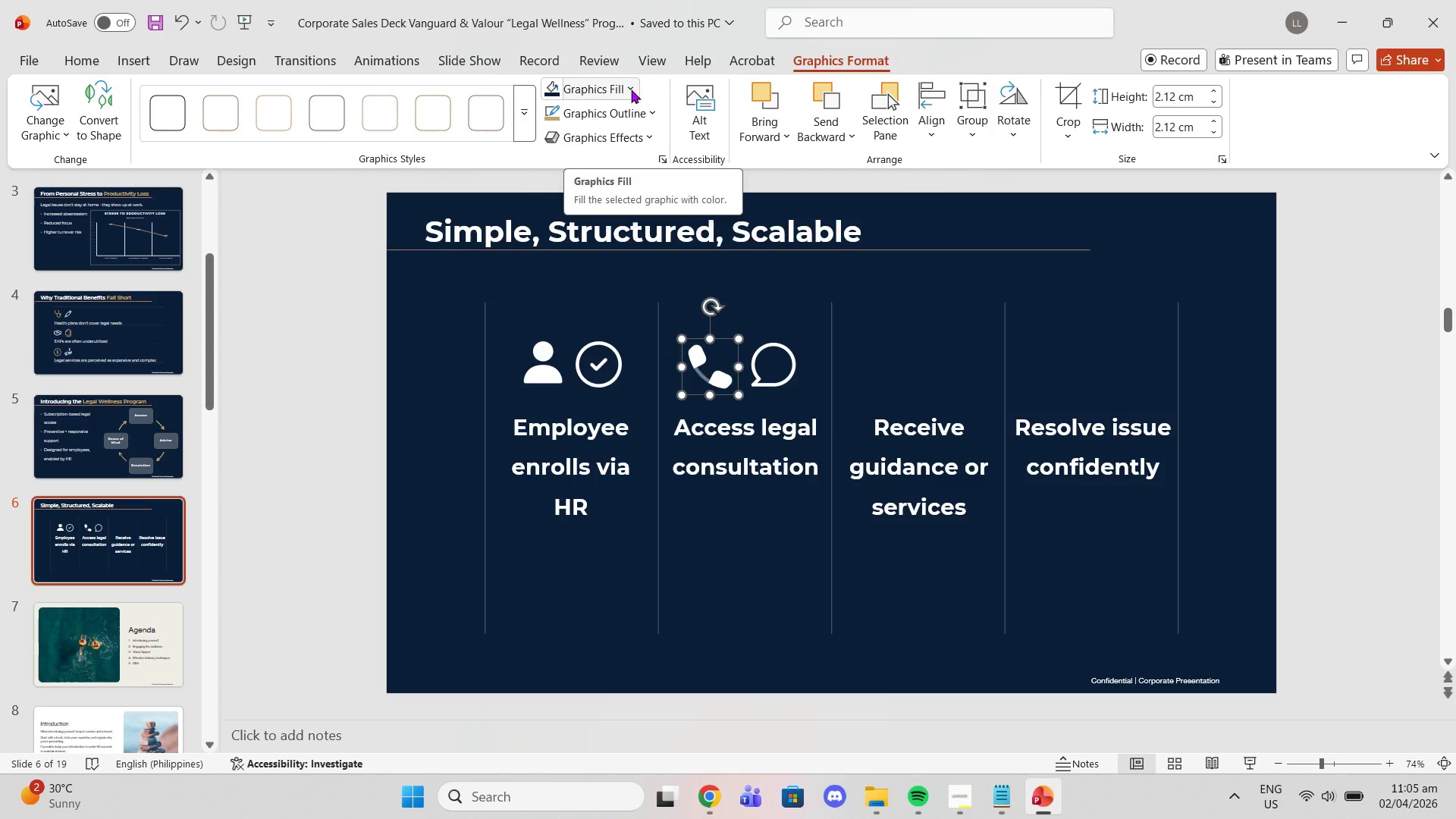 
left_click([631, 89])
 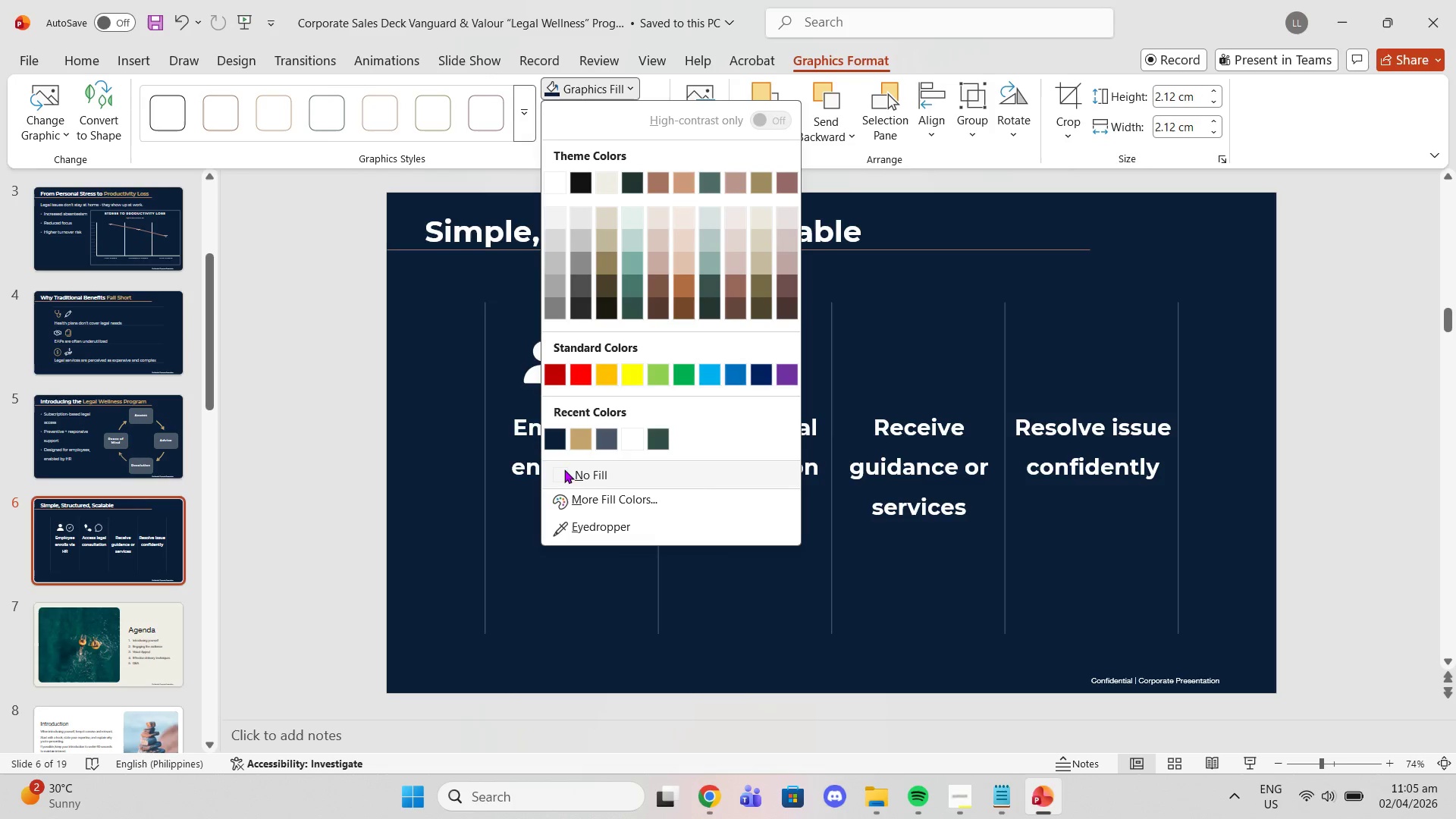 
left_click([259, 350])
 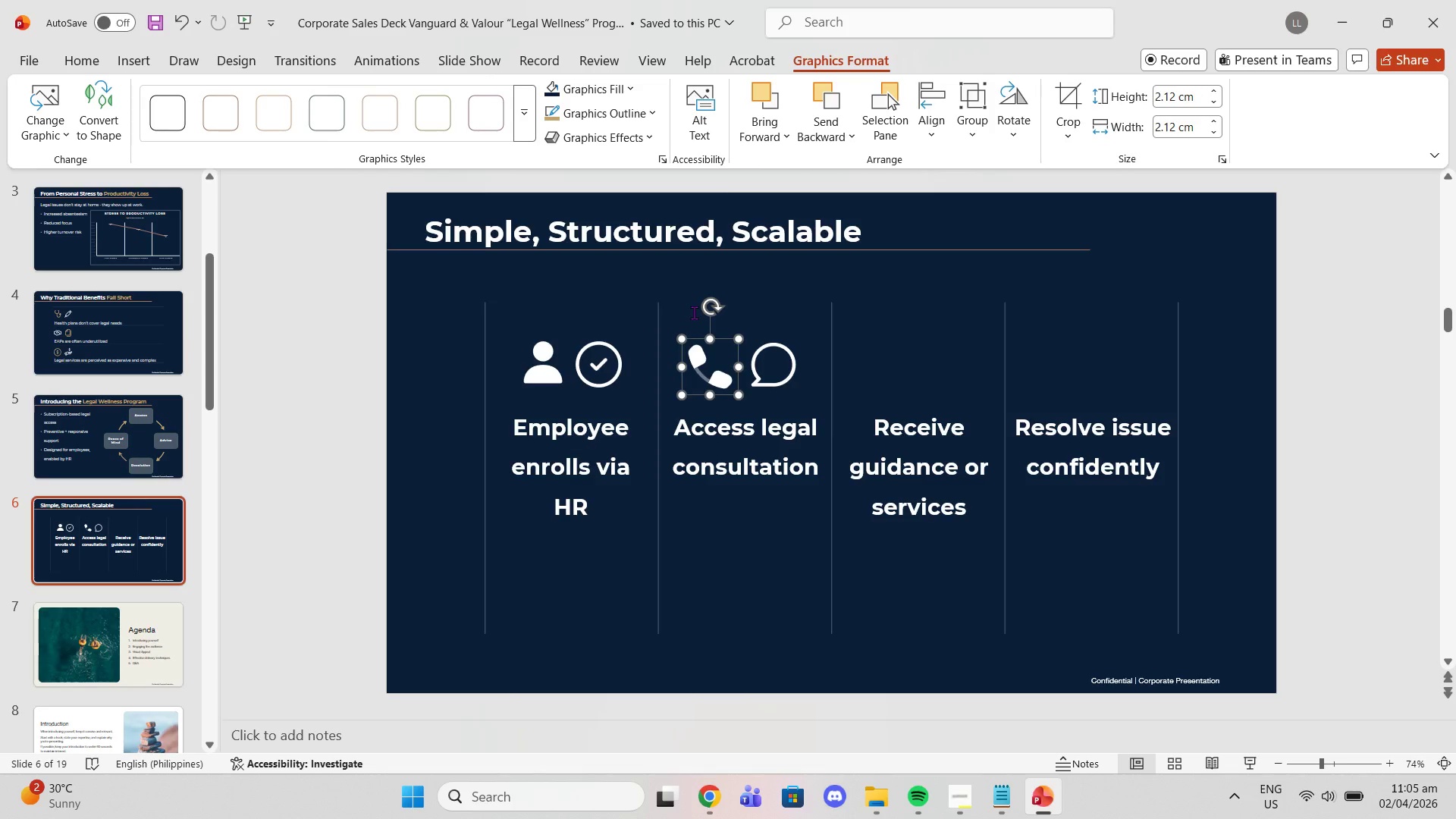 
key(Delete)
 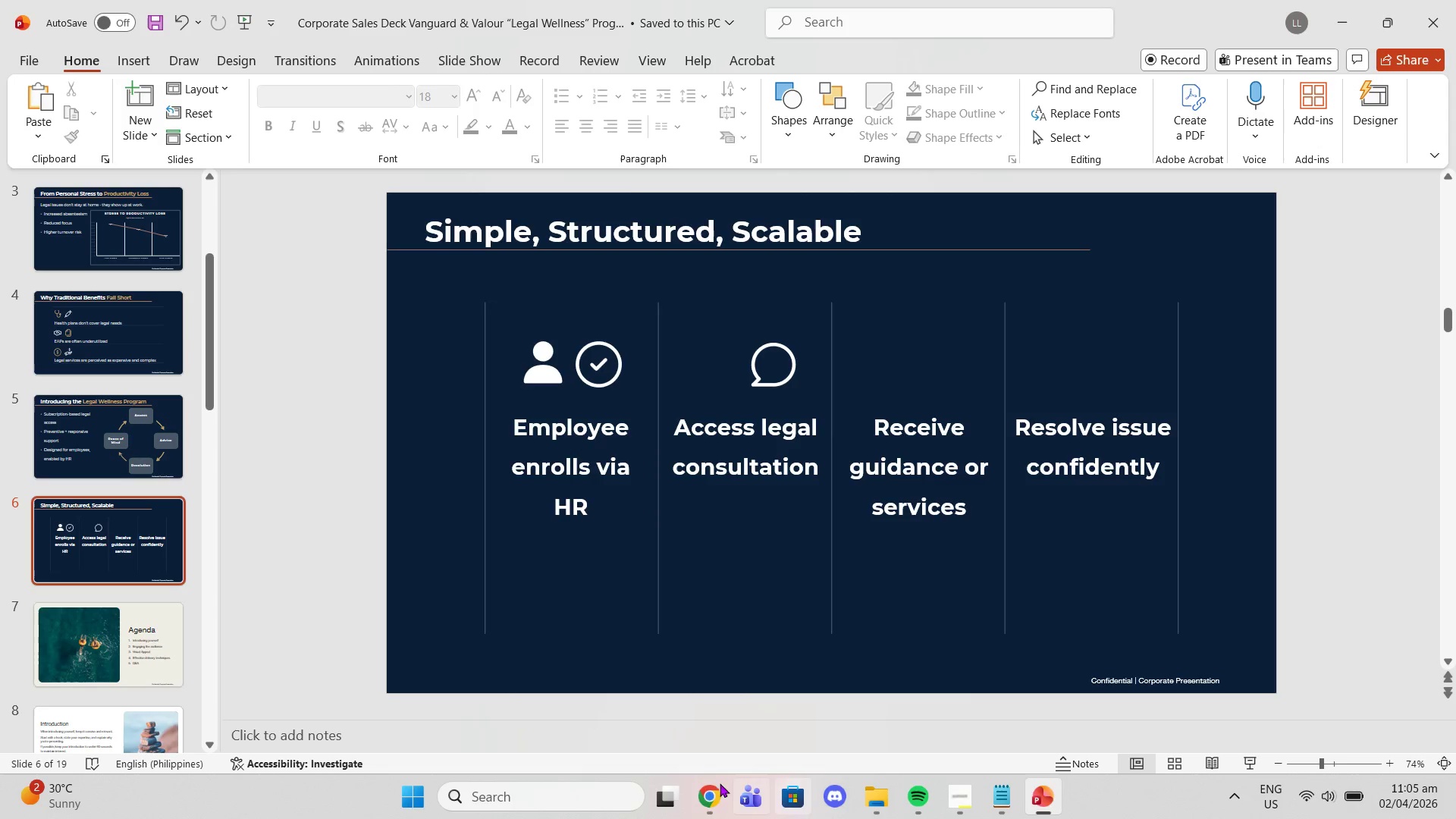 
left_click([698, 807])
 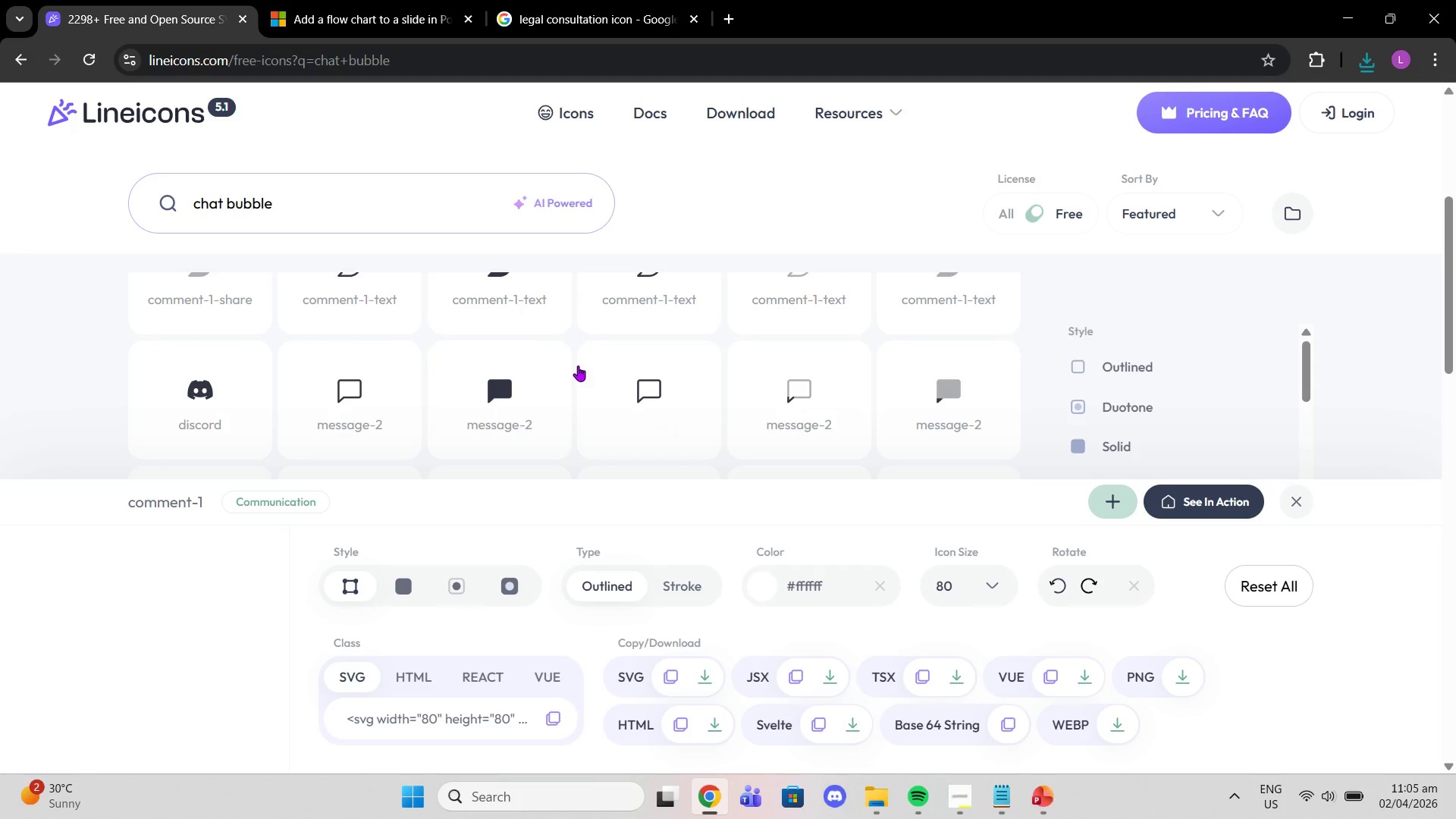 
scroll: coordinate [506, 444], scroll_direction: up, amount: 6.0
 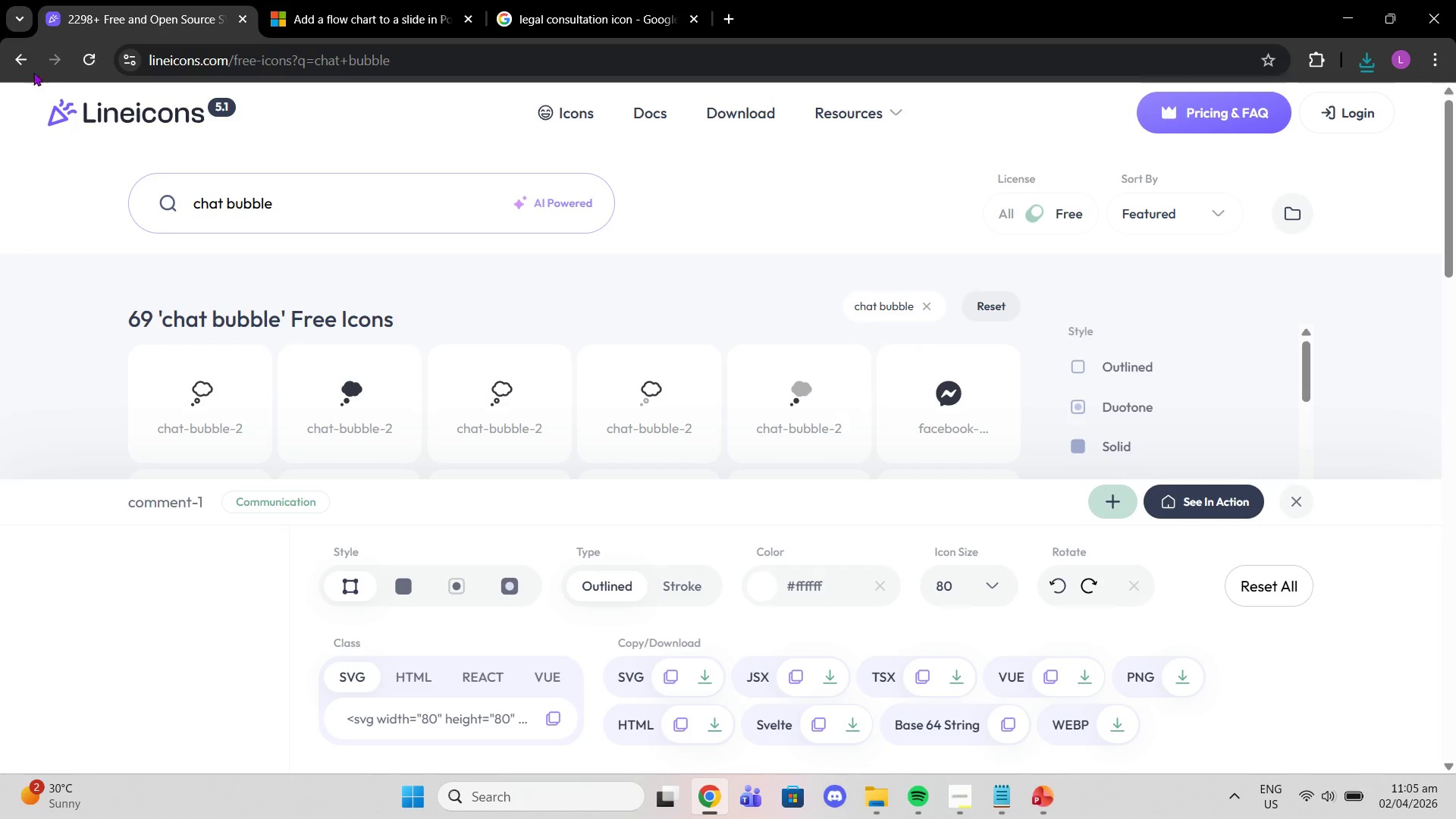 
left_click([28, 65])
 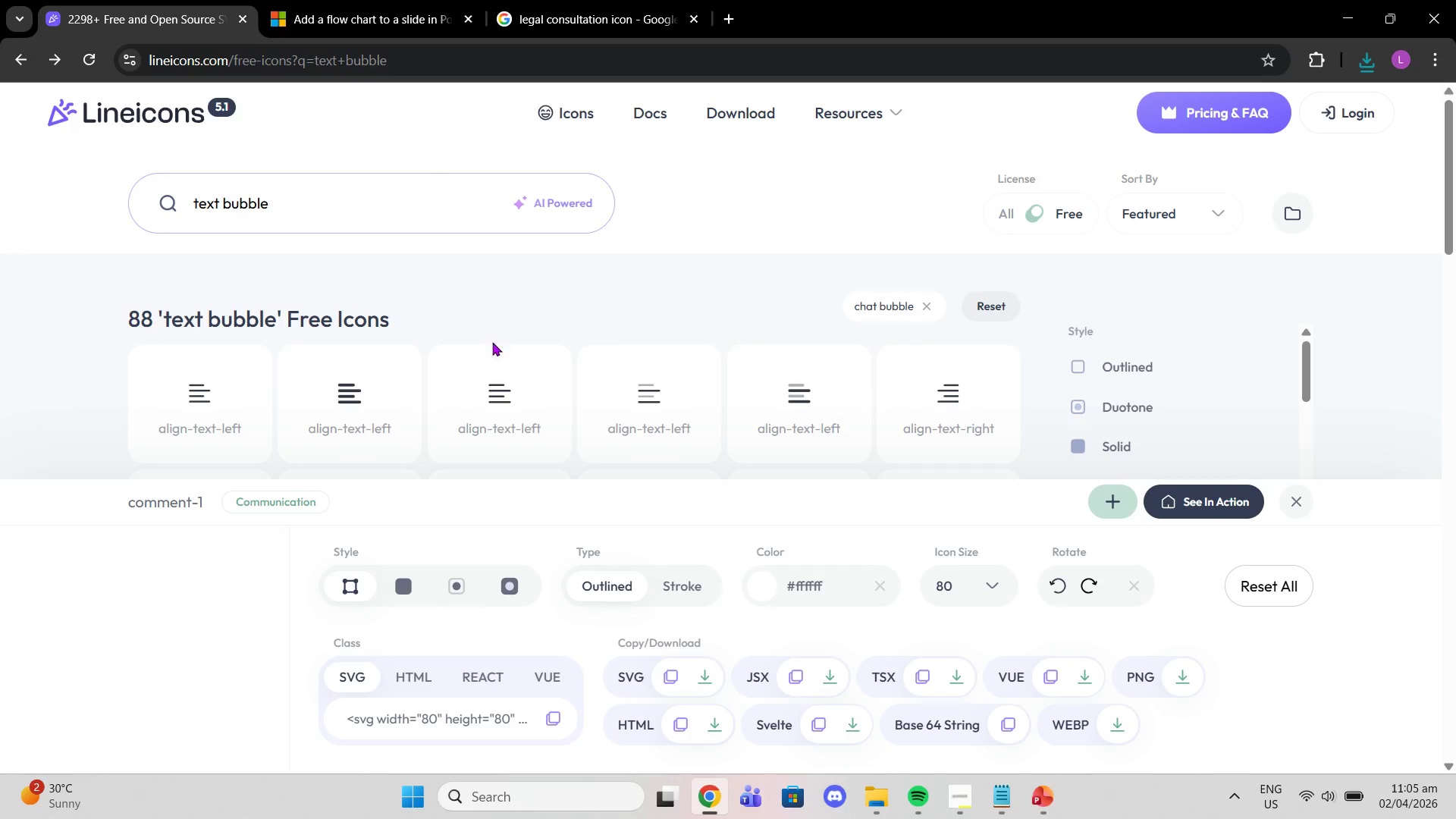 
scroll: coordinate [516, 411], scroll_direction: up, amount: 3.0
 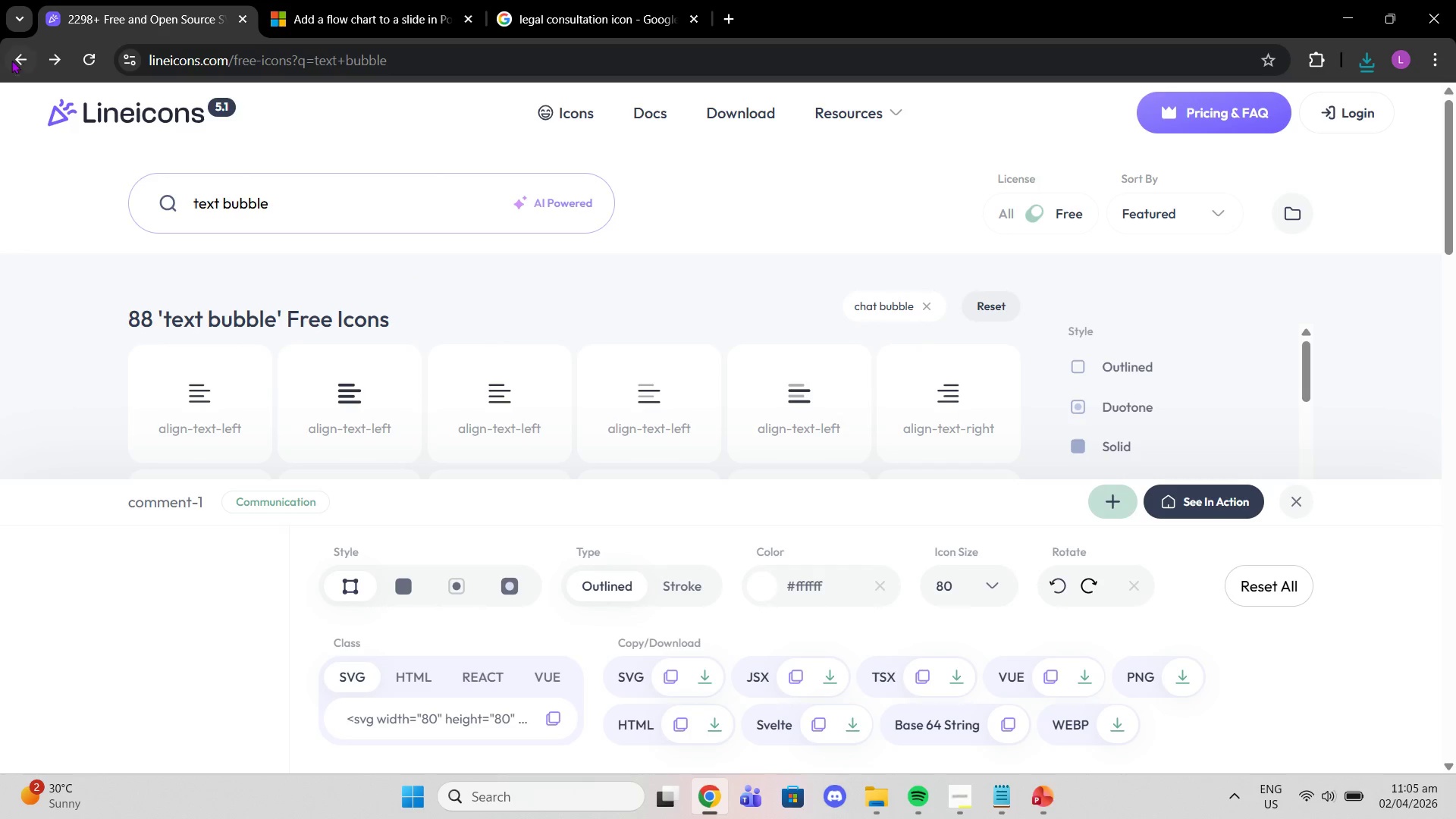 
left_click([7, 60])
 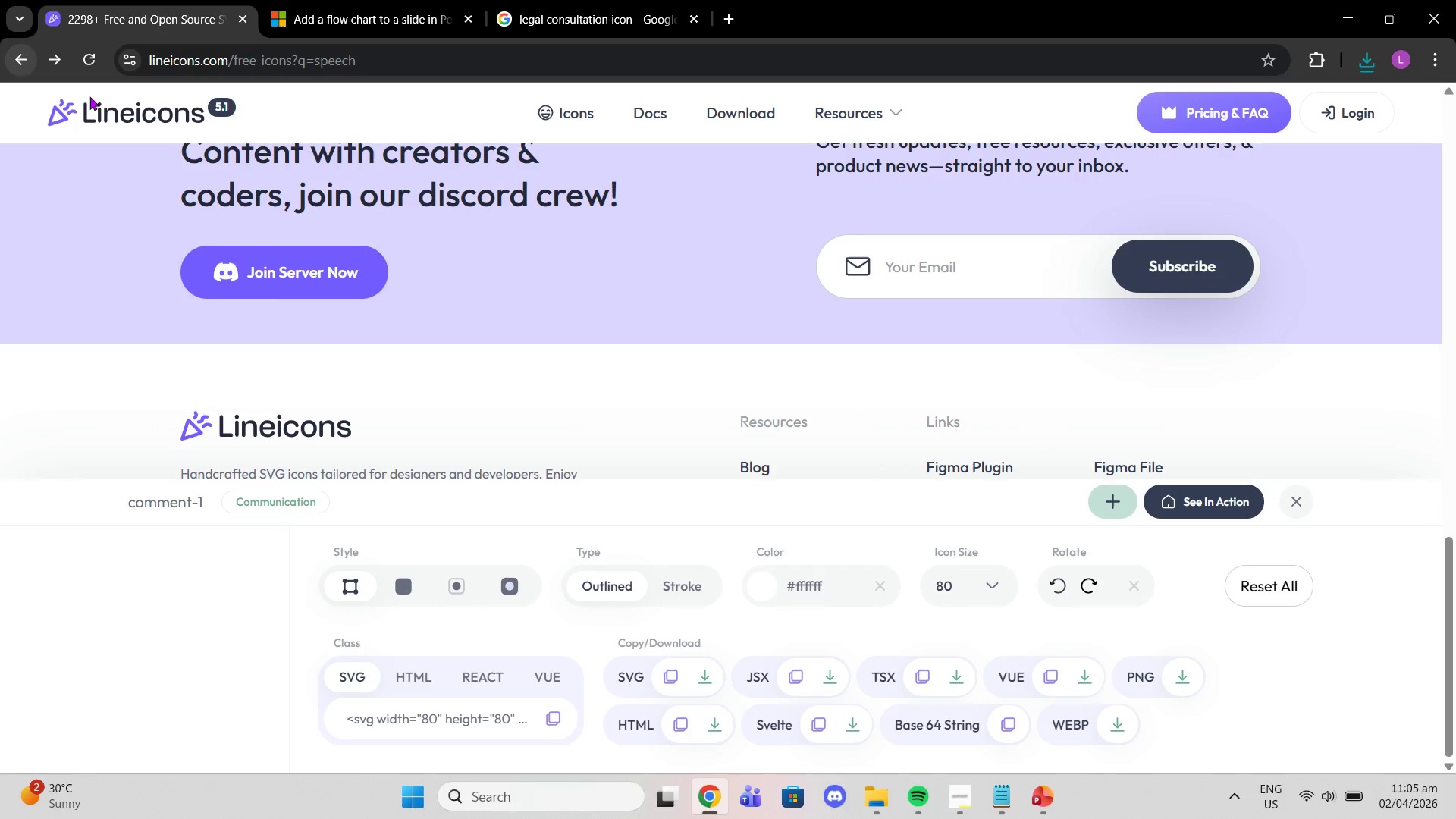 
scroll: coordinate [316, 342], scroll_direction: none, amount: 0.0
 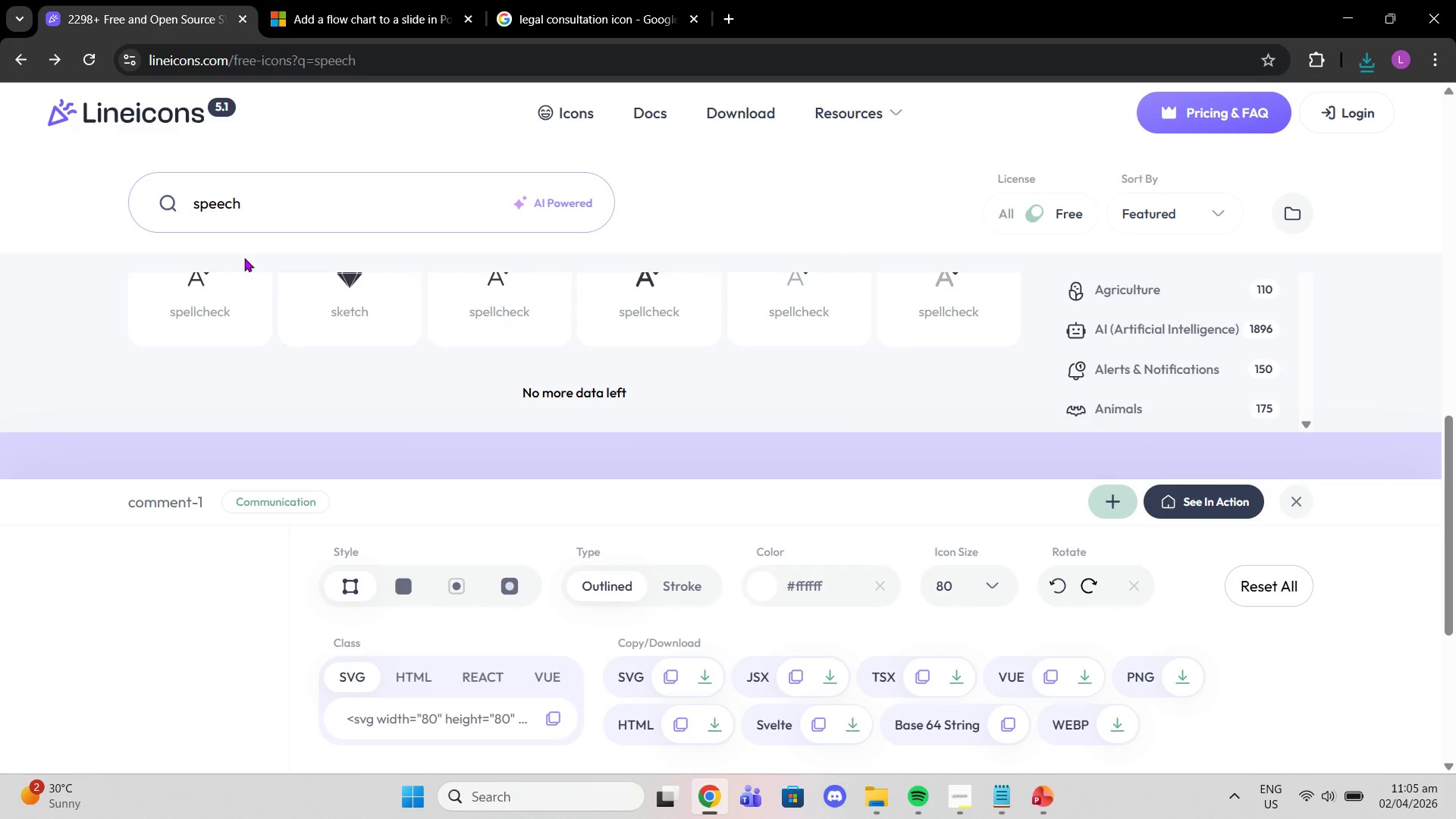 
scroll: coordinate [290, 283], scroll_direction: up, amount: 3.0
 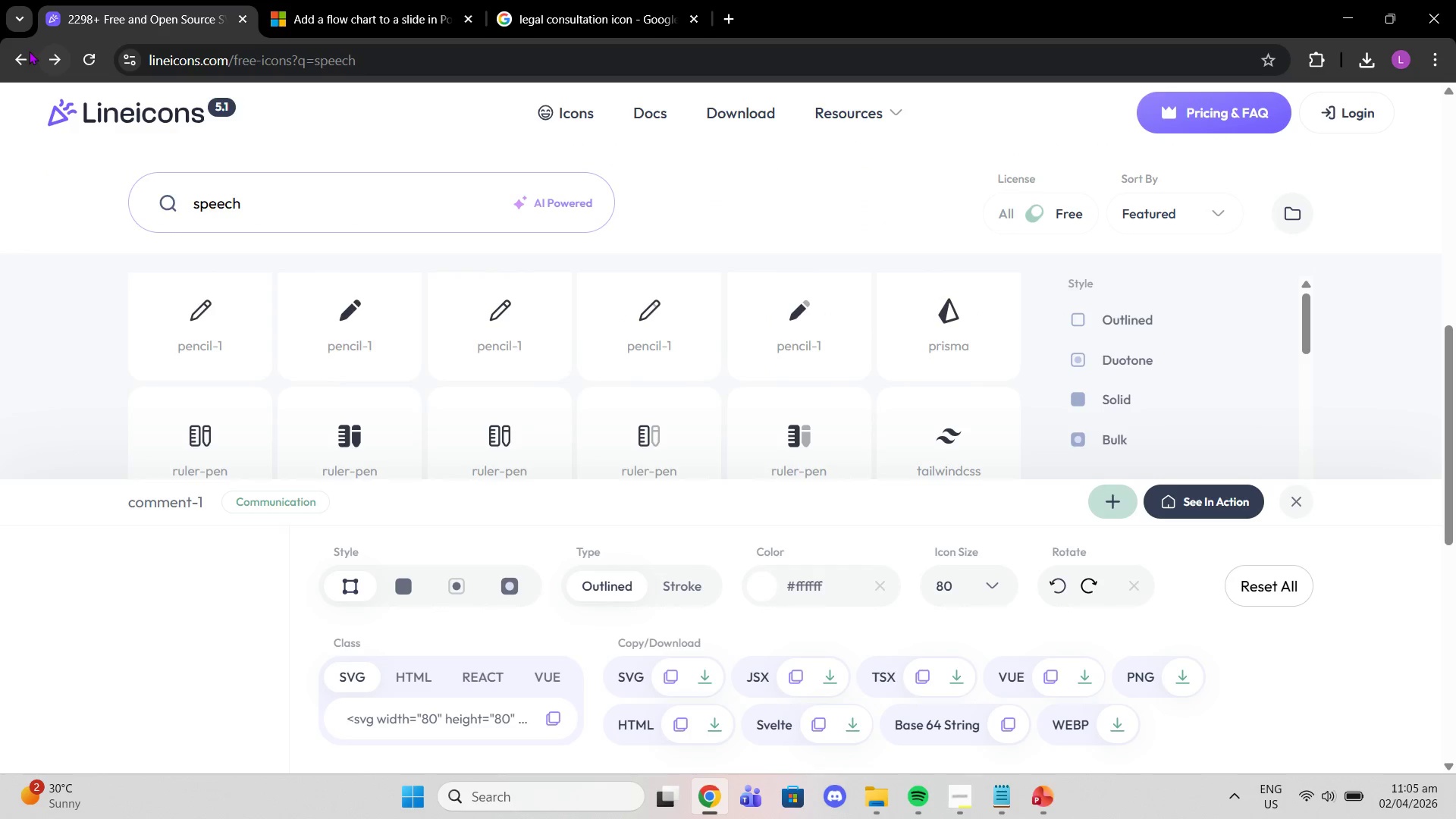 
left_click([27, 51])
 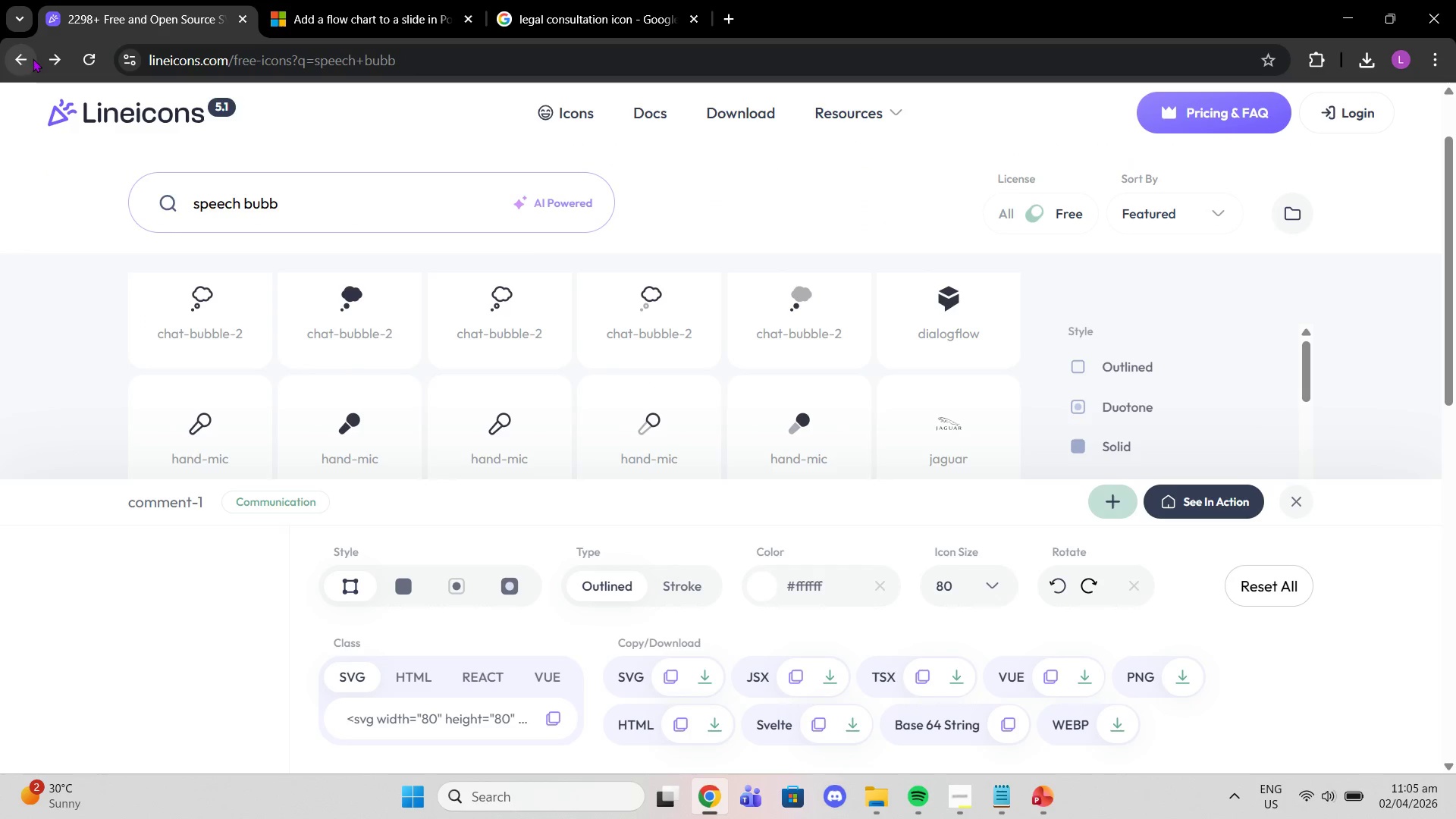 
left_click([32, 58])
 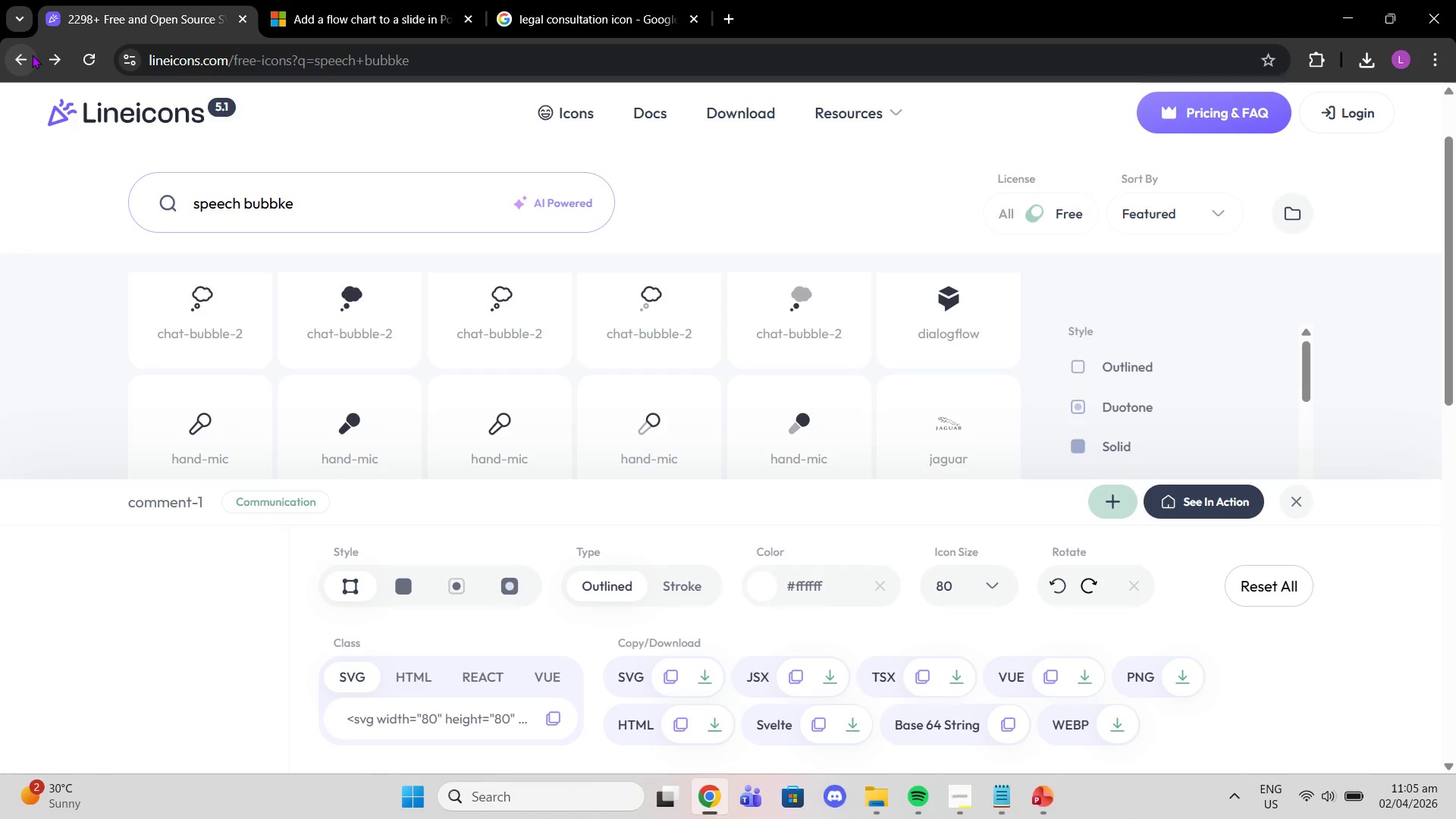 
left_click([32, 55])
 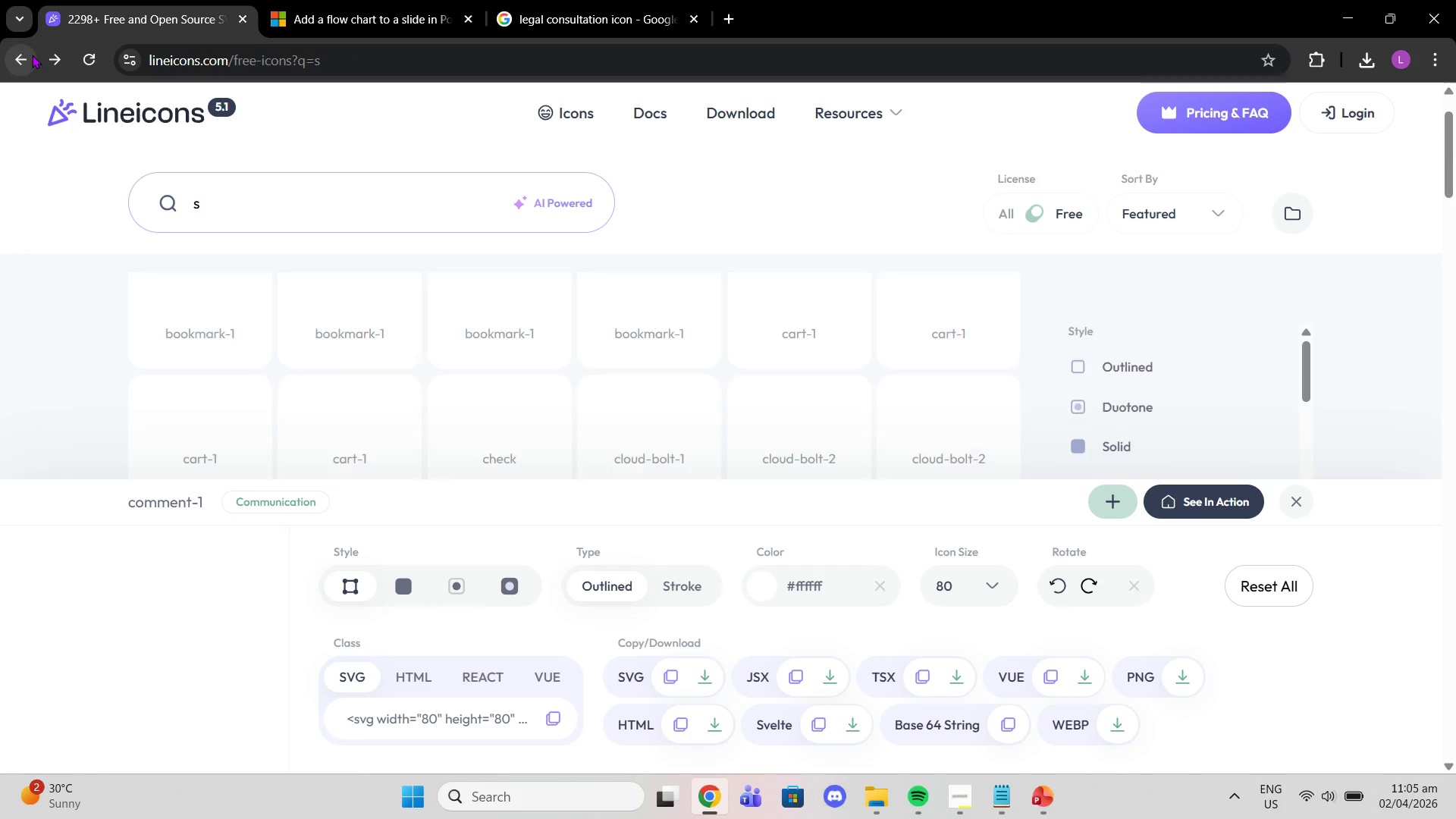 
left_click([32, 55])
 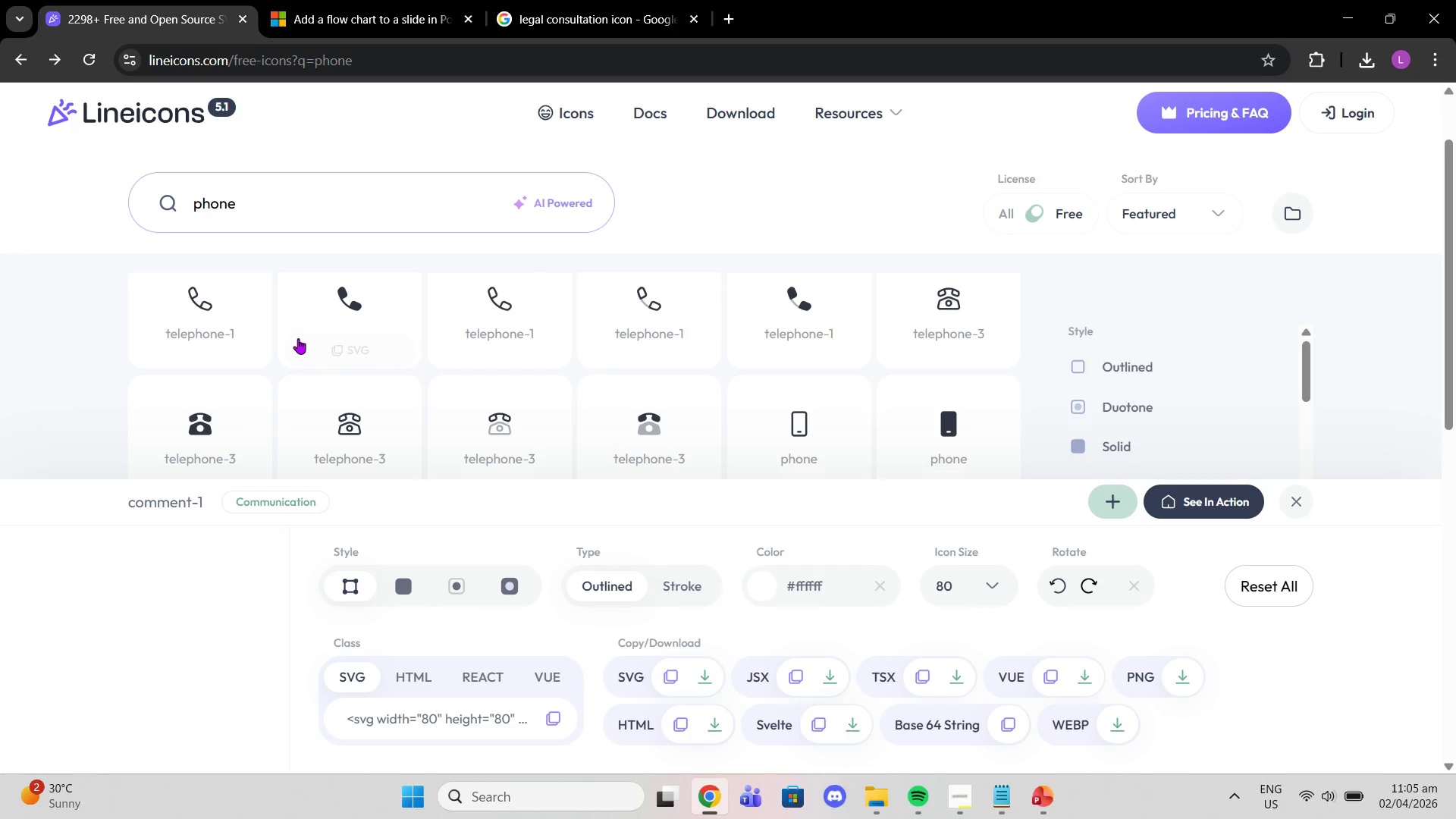 
left_click([326, 315])
 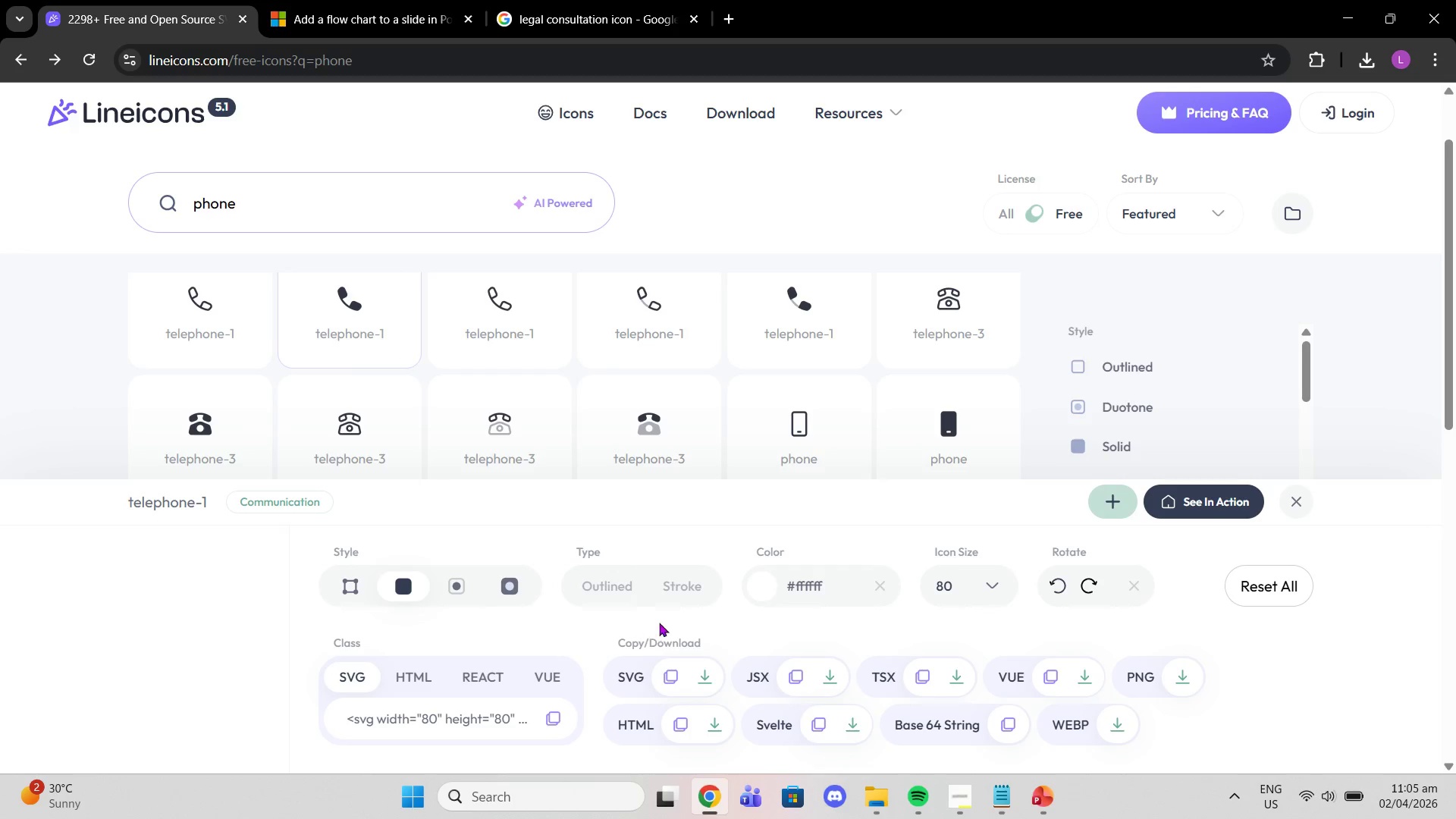 
left_click([708, 670])
 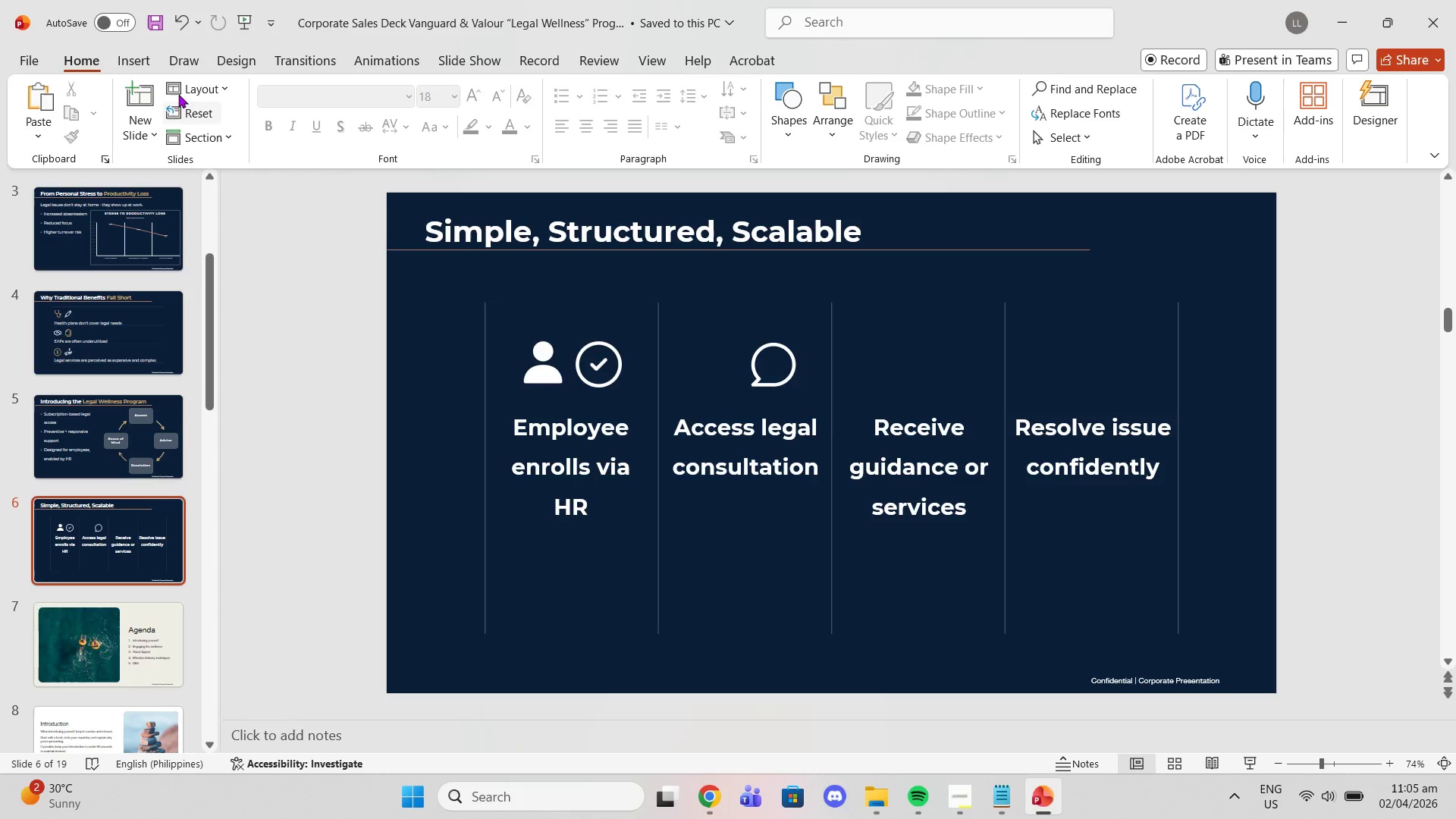 
left_click([130, 63])
 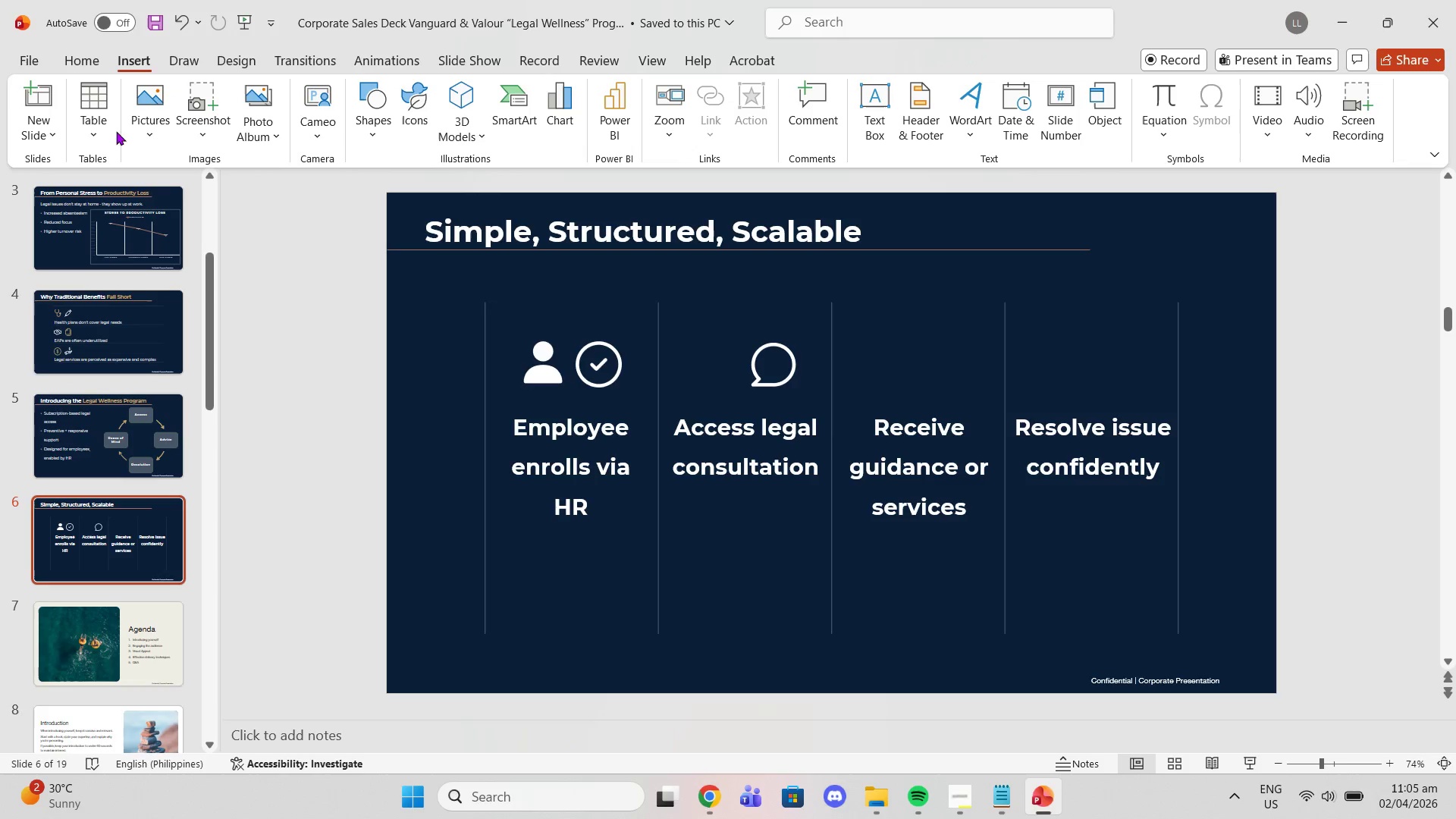 
left_click([99, 138])
 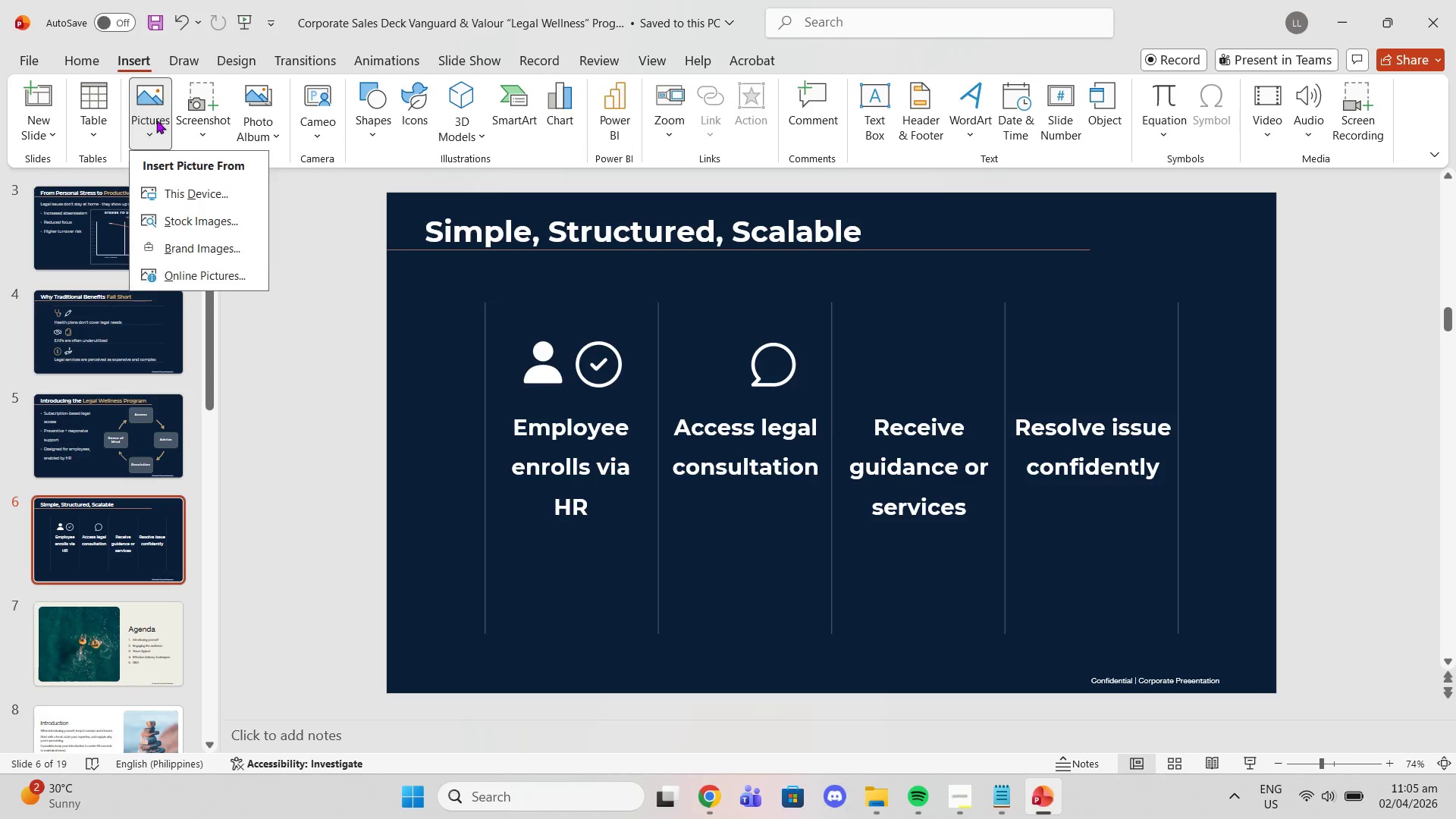 
left_click([184, 182])
 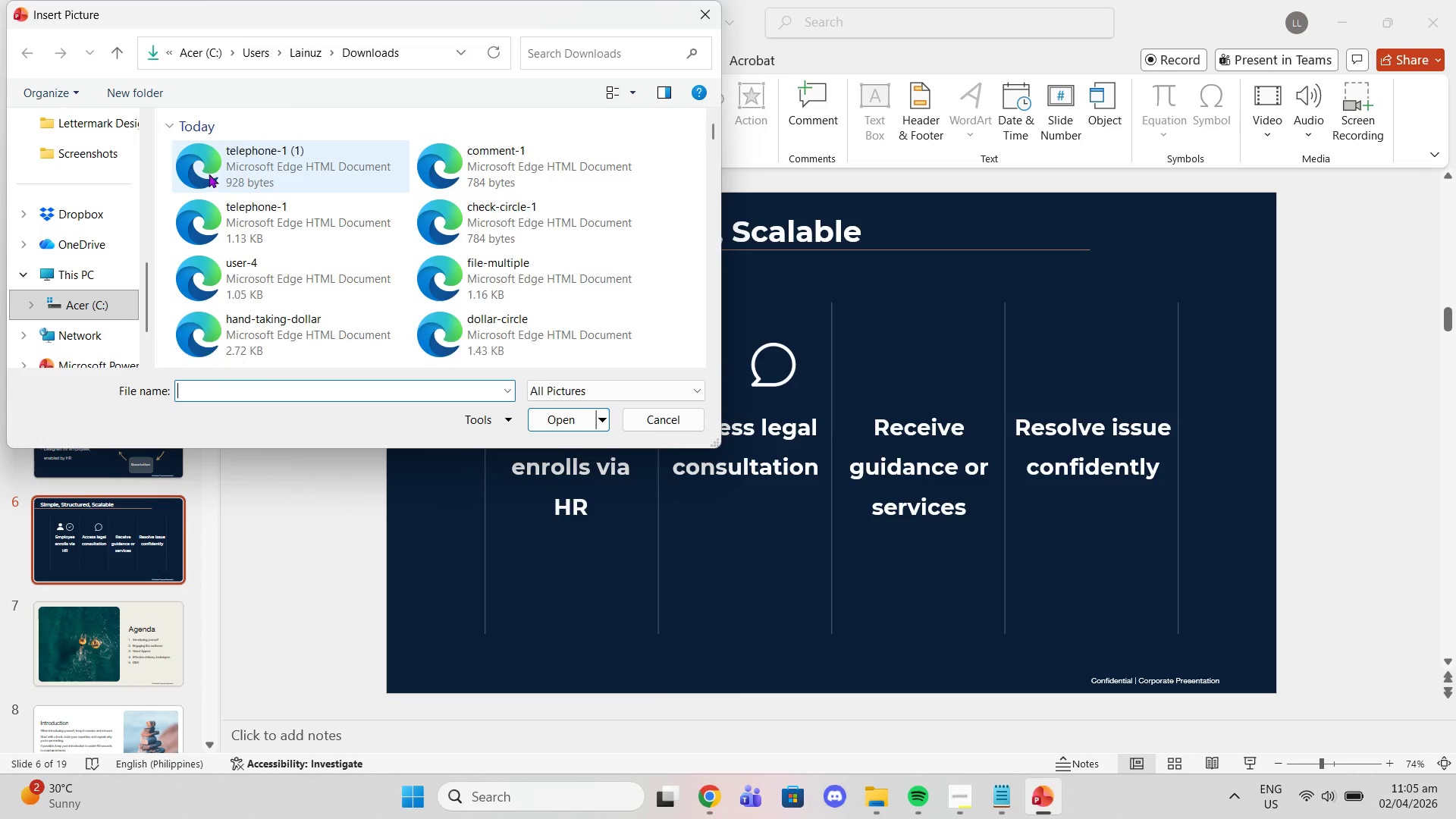 
left_click([200, 153])
 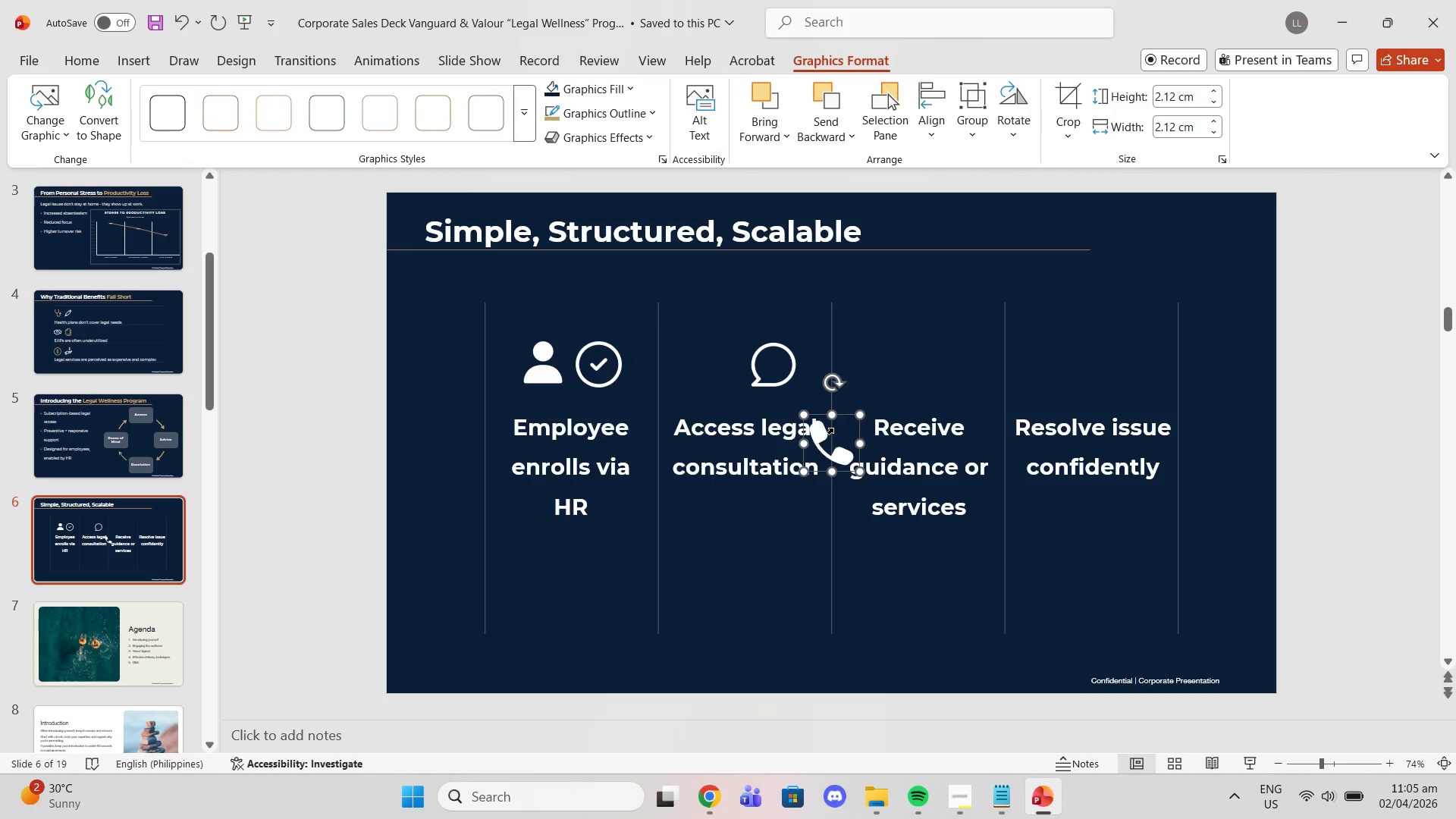 
left_click_drag(start_coordinate=[824, 413], to_coordinate=[703, 336])
 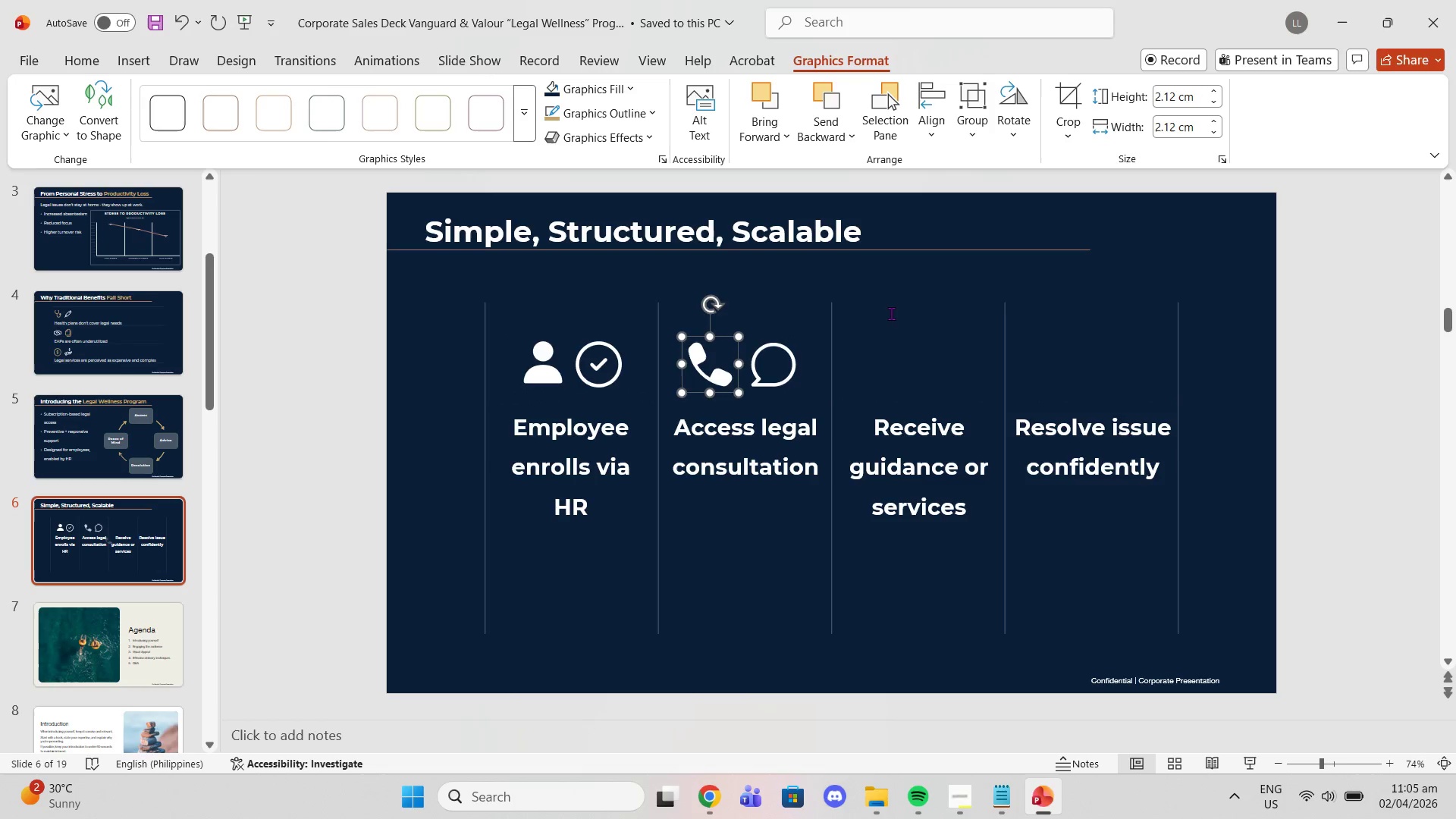 
left_click([912, 311])
 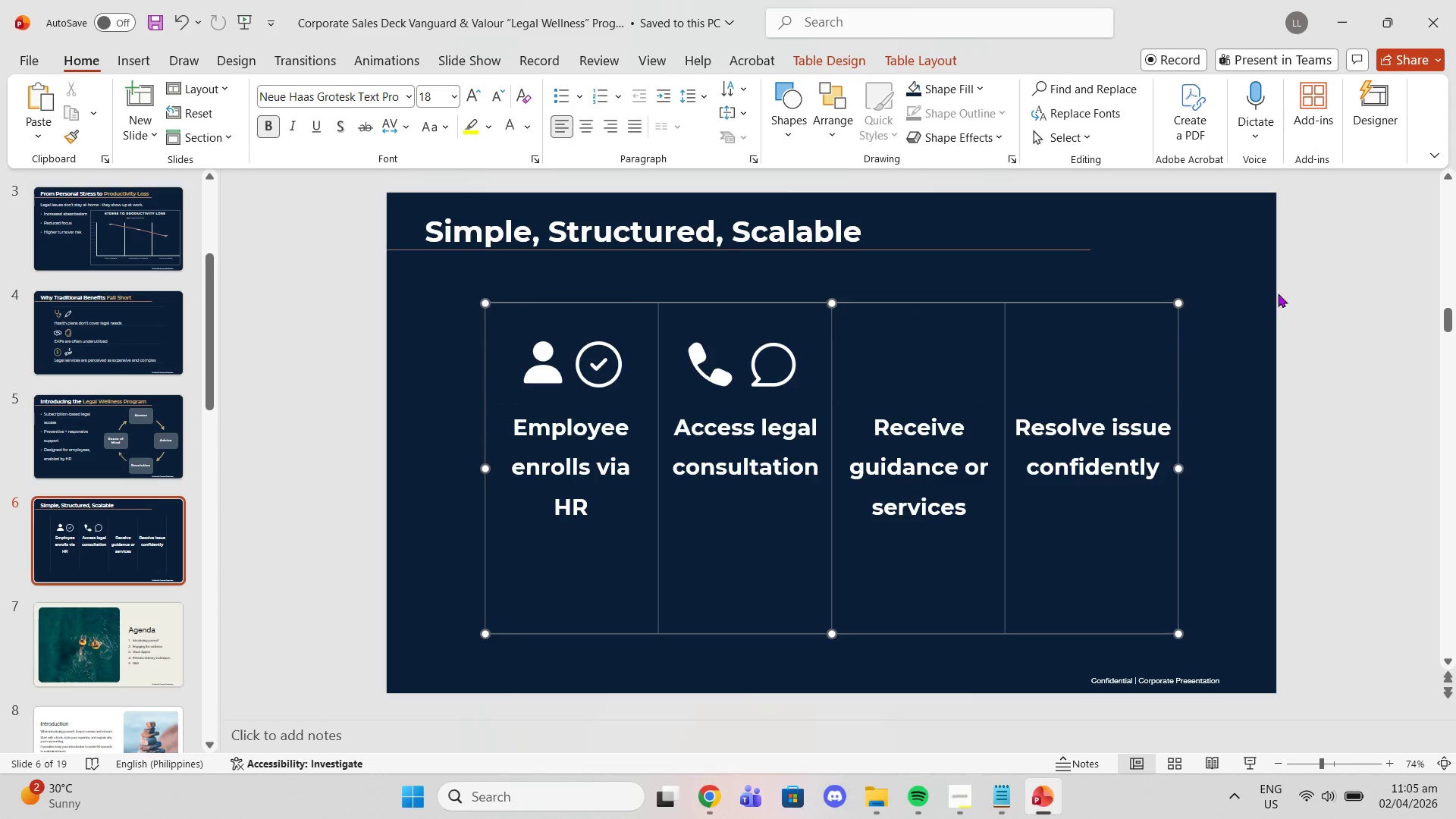 
left_click_drag(start_coordinate=[1315, 263], to_coordinate=[1314, 271])
 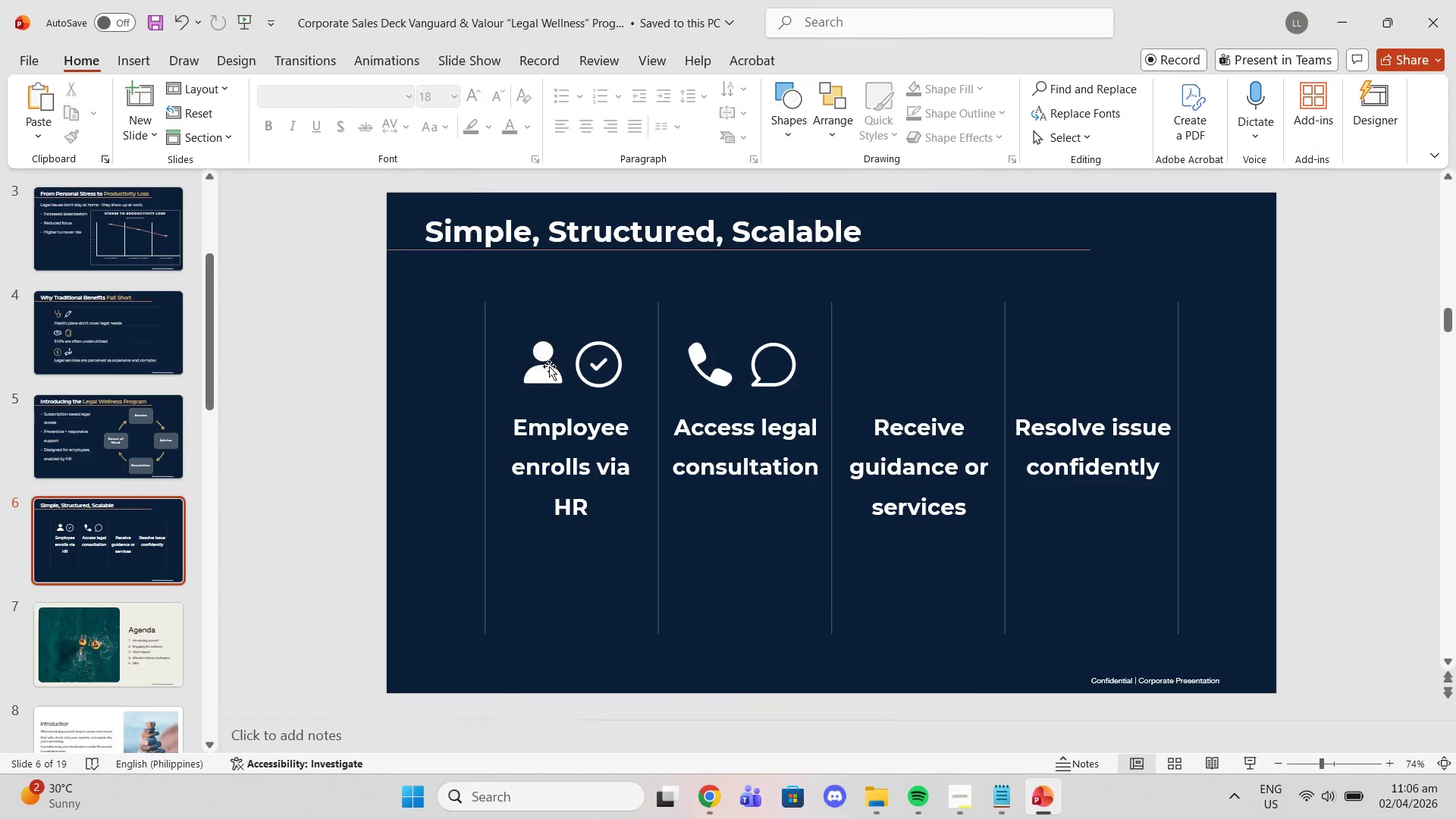 
left_click([539, 369])
 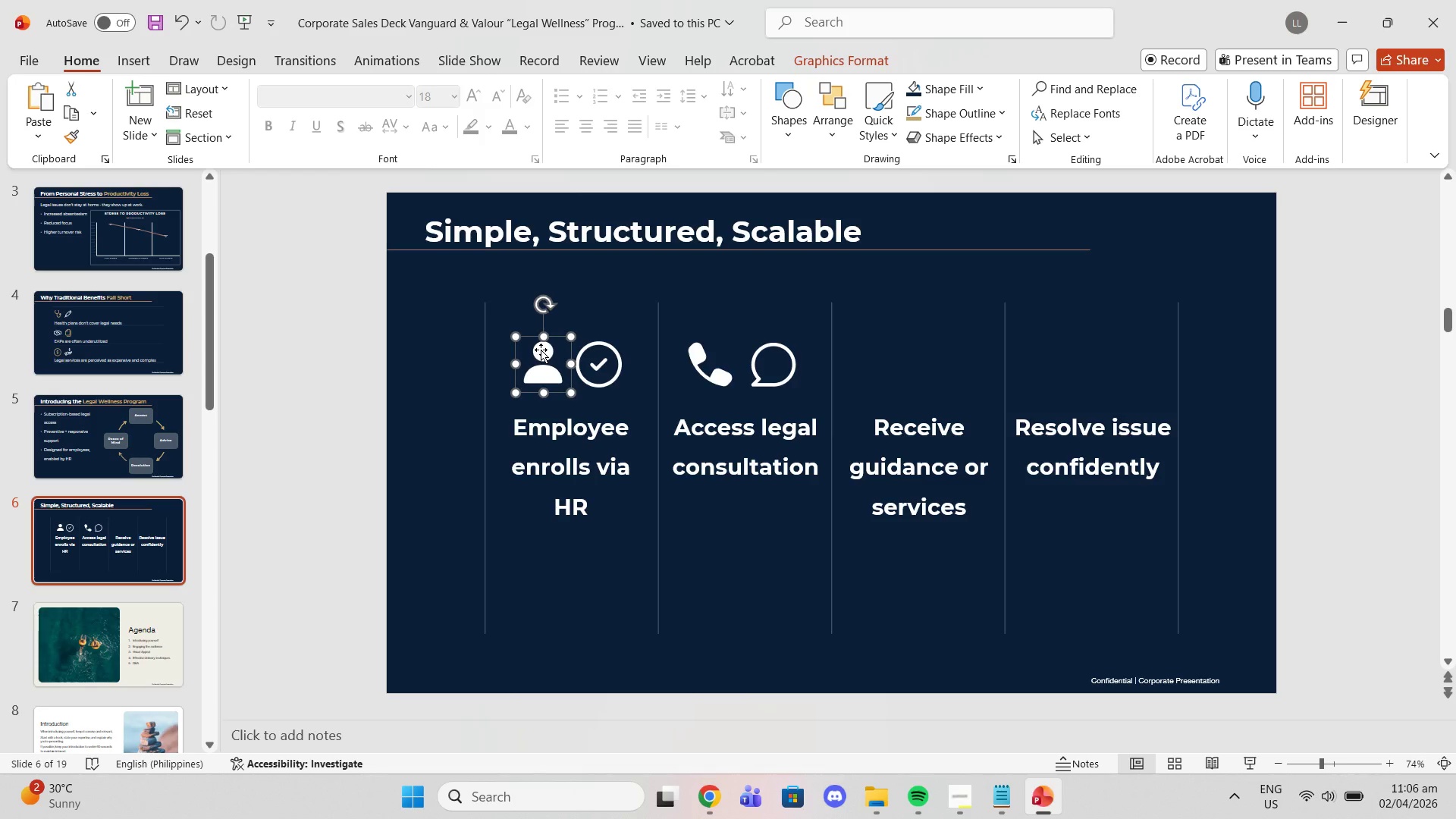 
wait(5.69)
 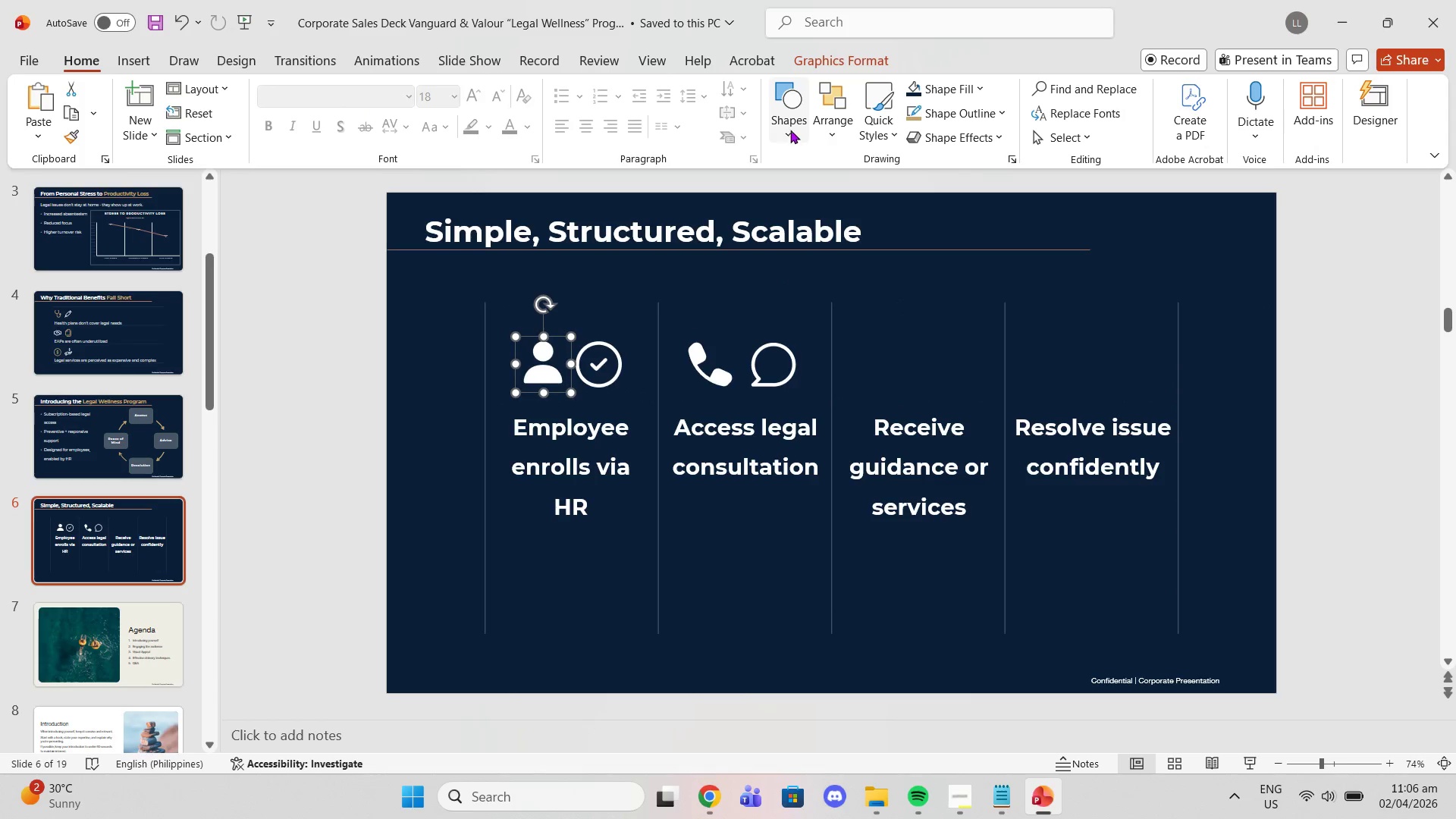 
left_click([974, 84])
 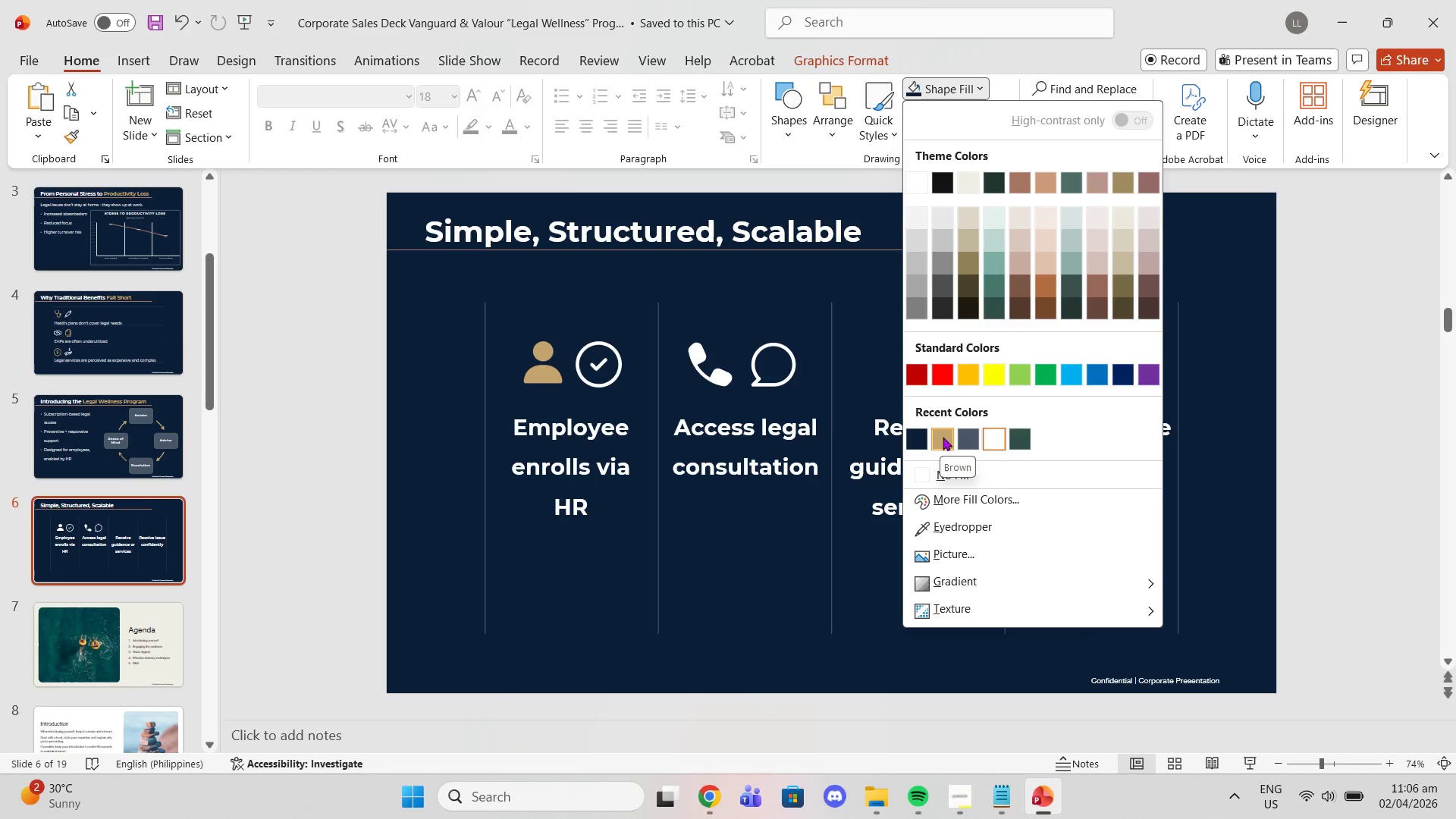 
wait(6.48)
 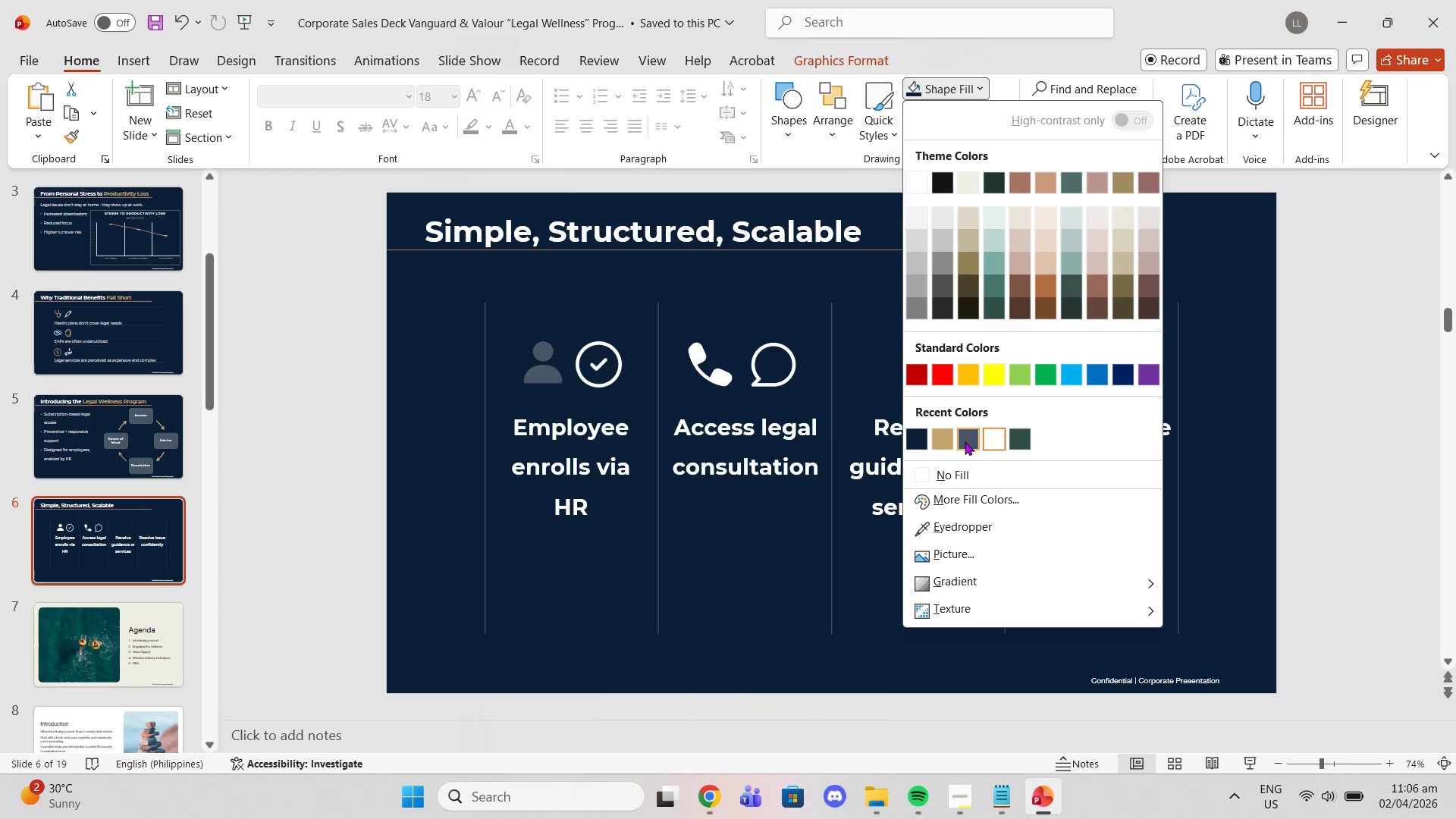 
left_click([953, 436])
 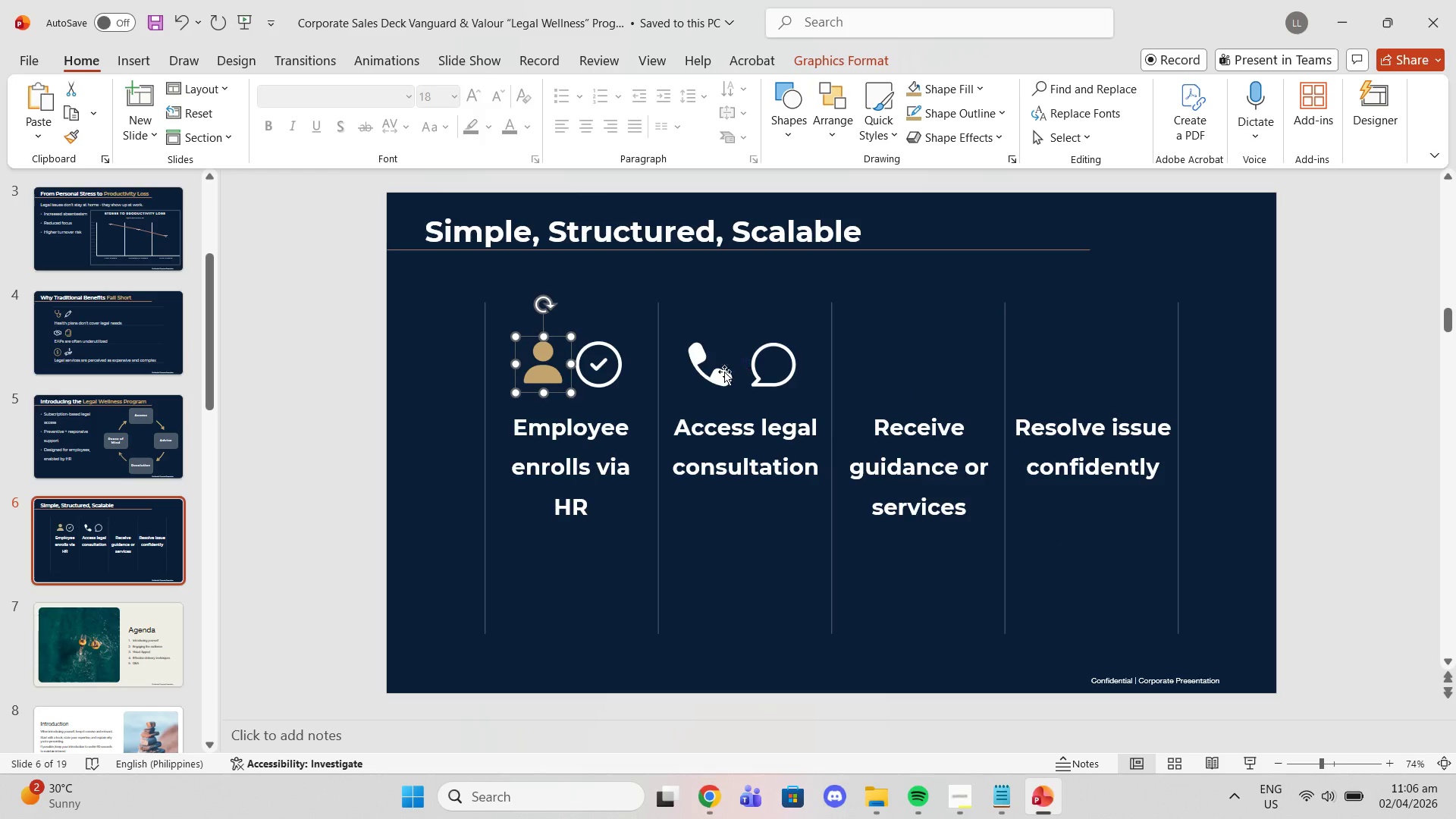 
left_click([717, 375])
 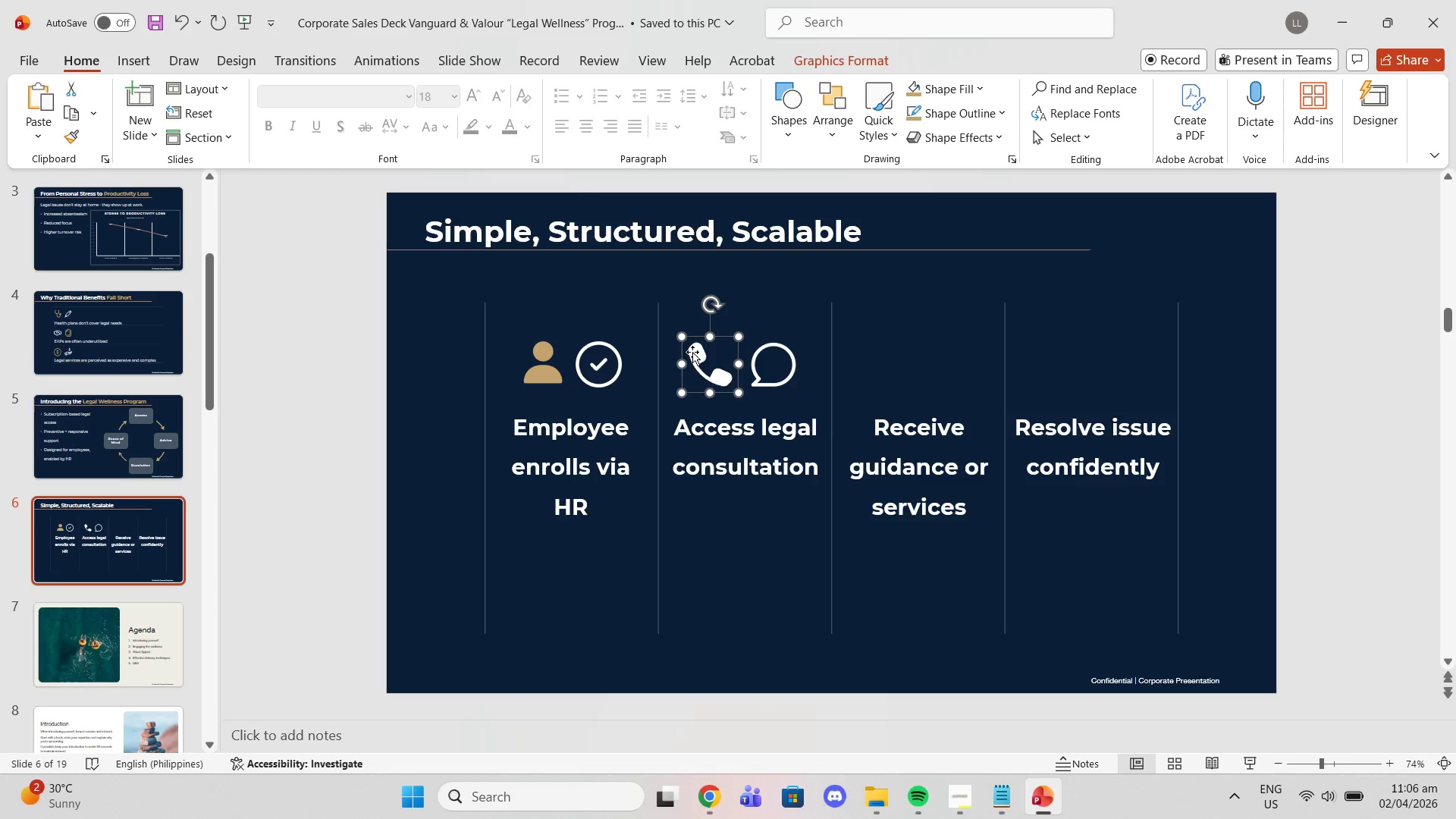 
key(Control+Z)
 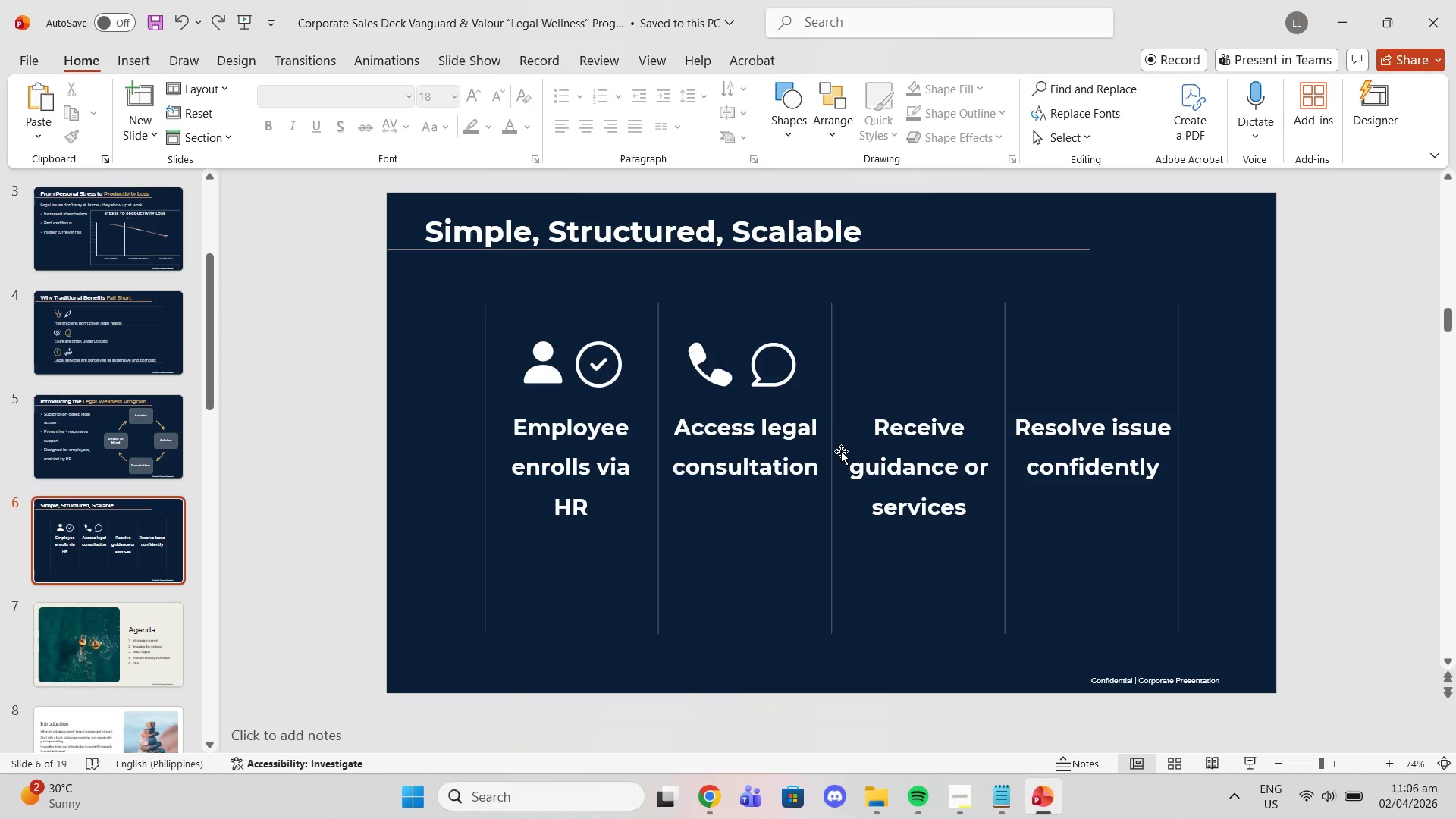 
wait(15.8)
 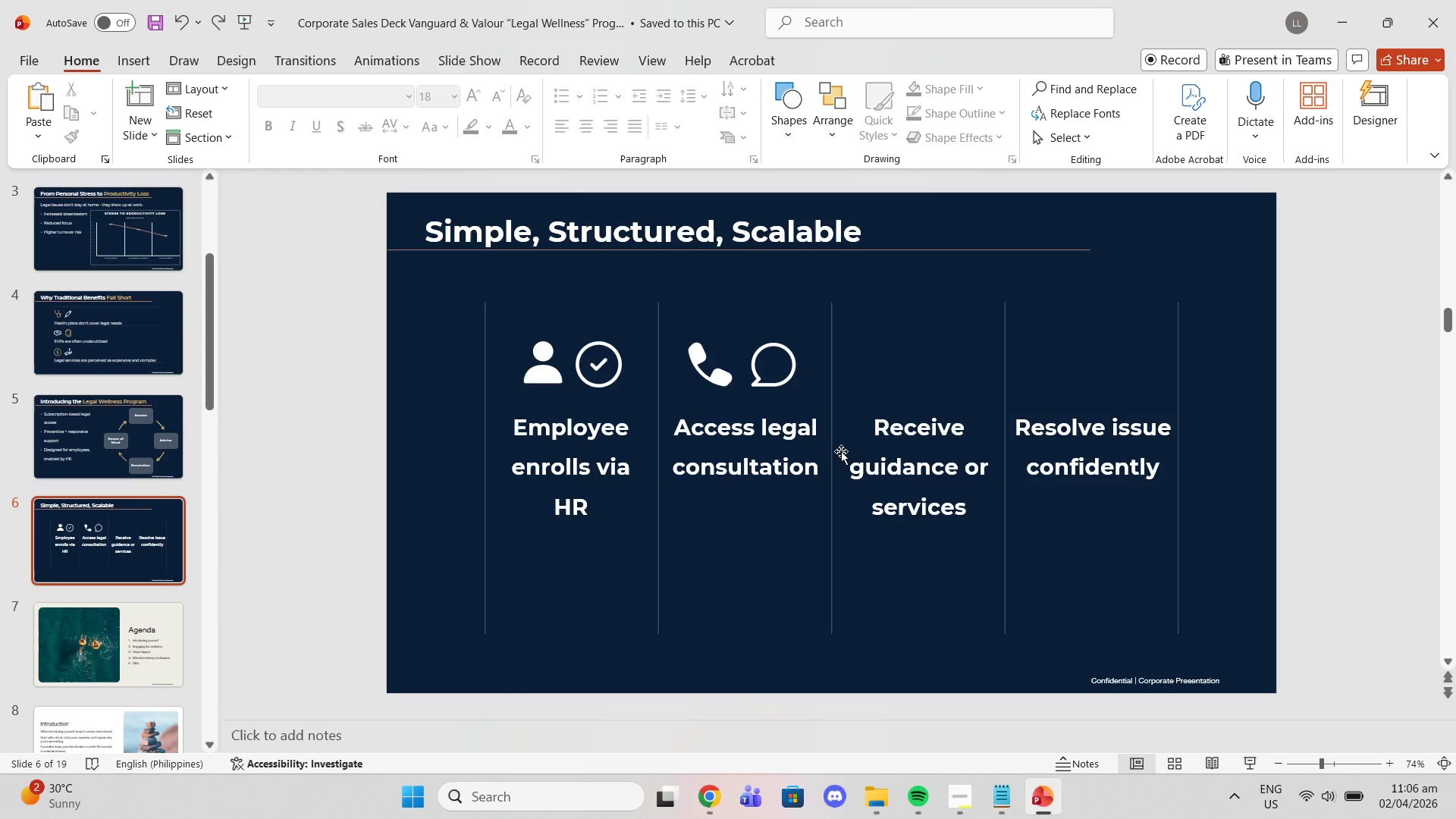 
left_click([714, 808])
 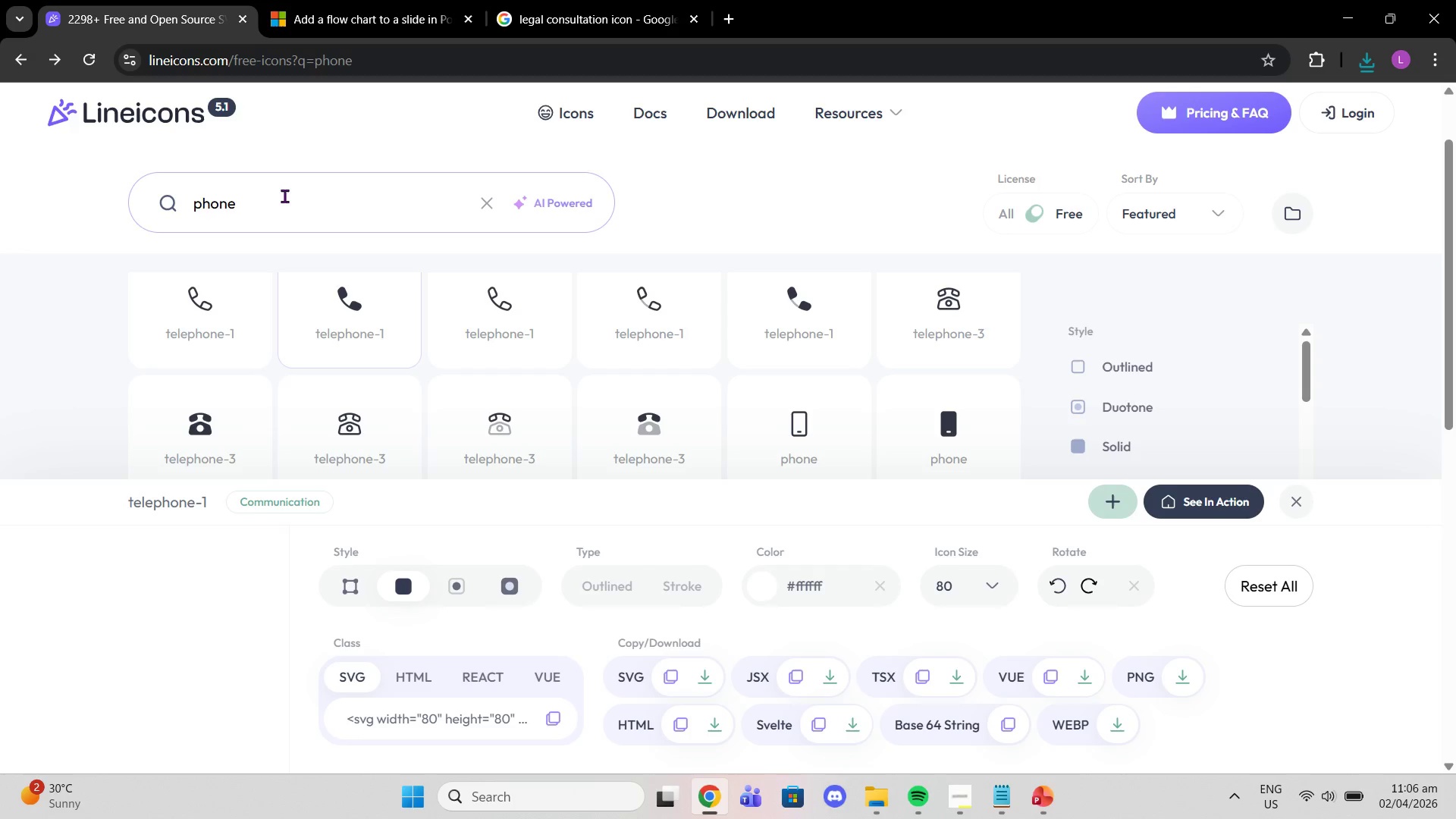 
left_click_drag(start_coordinate=[283, 201], to_coordinate=[76, 267])
 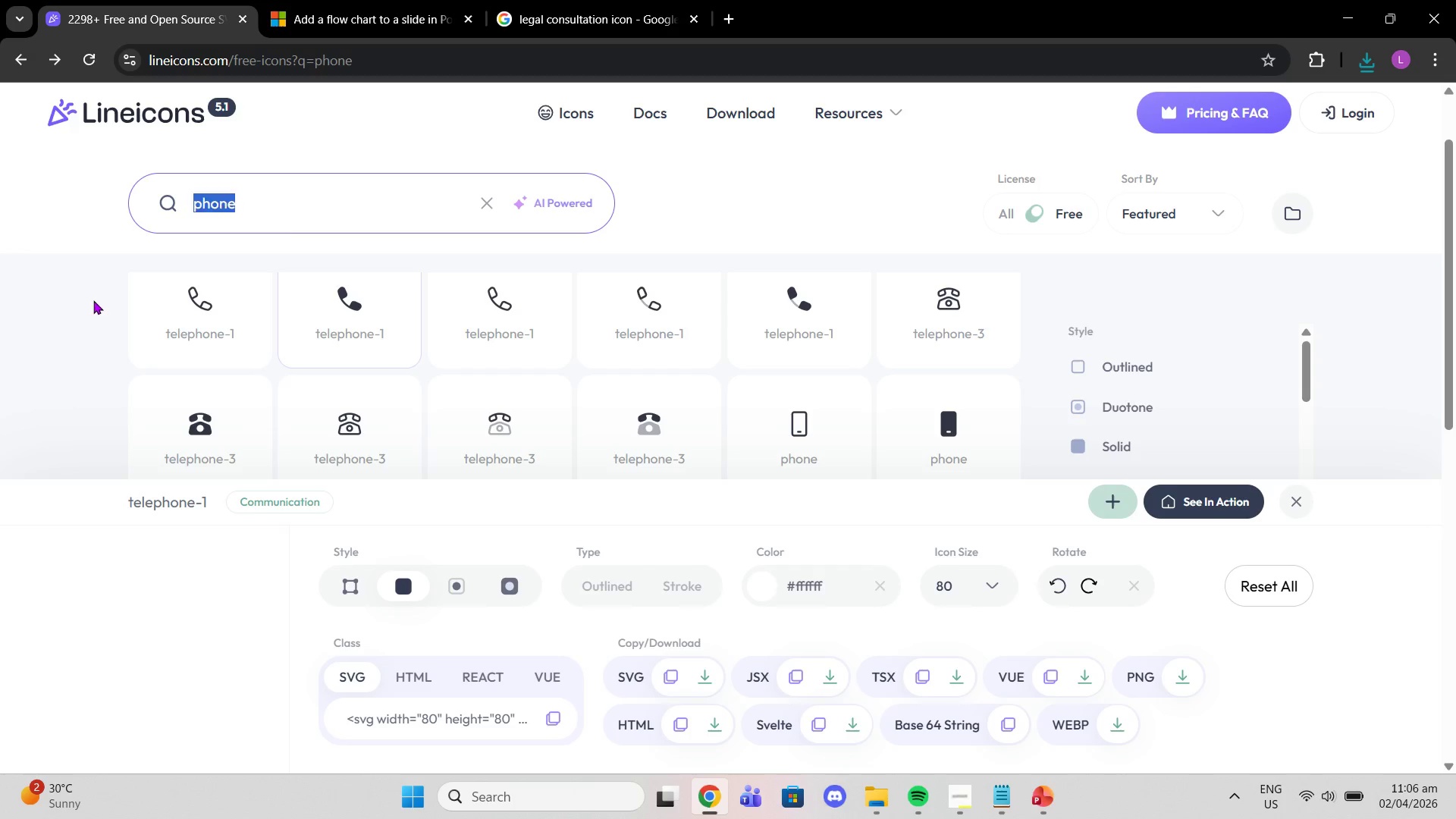 
type(document)
 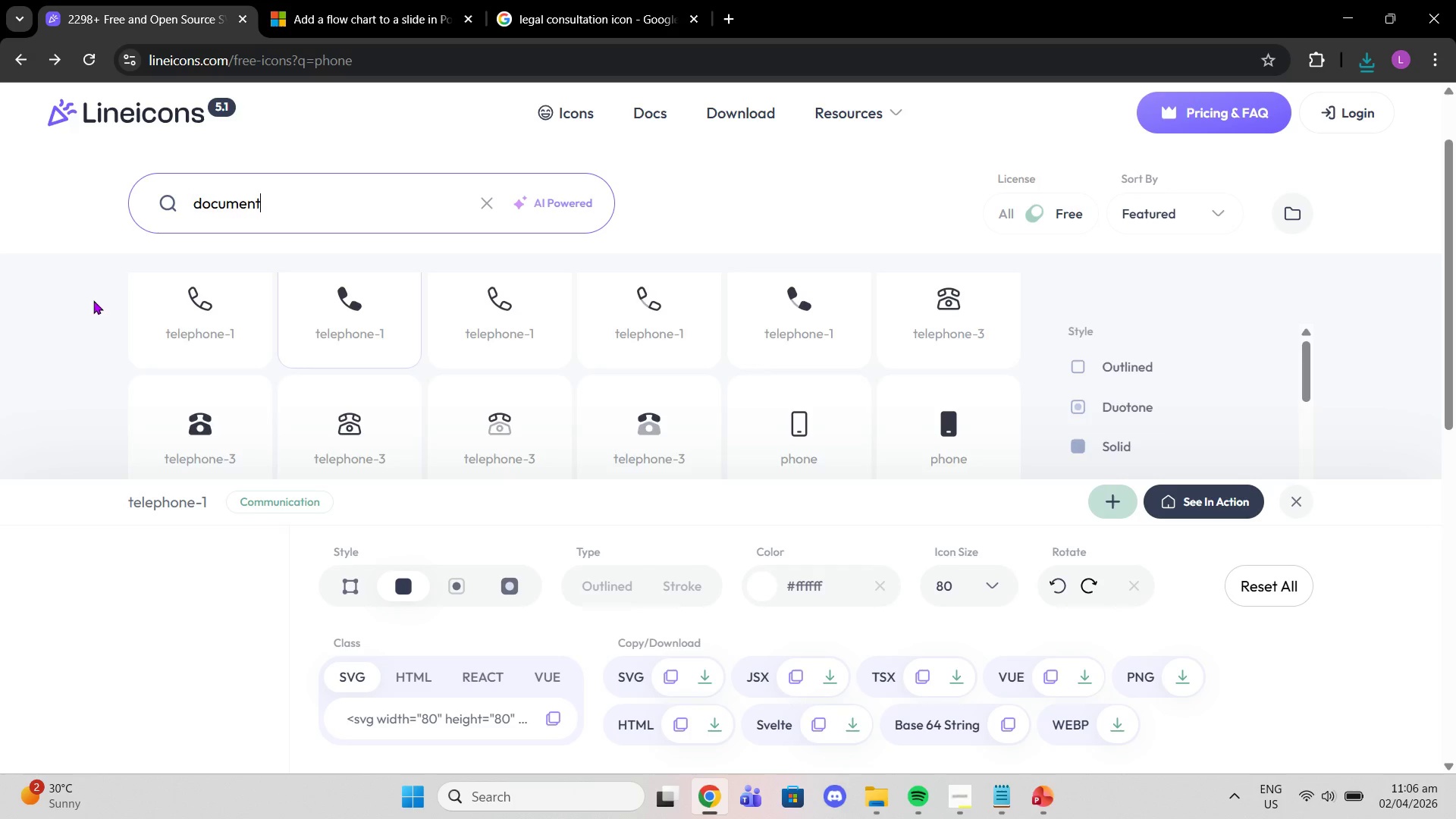 
key(Enter)
 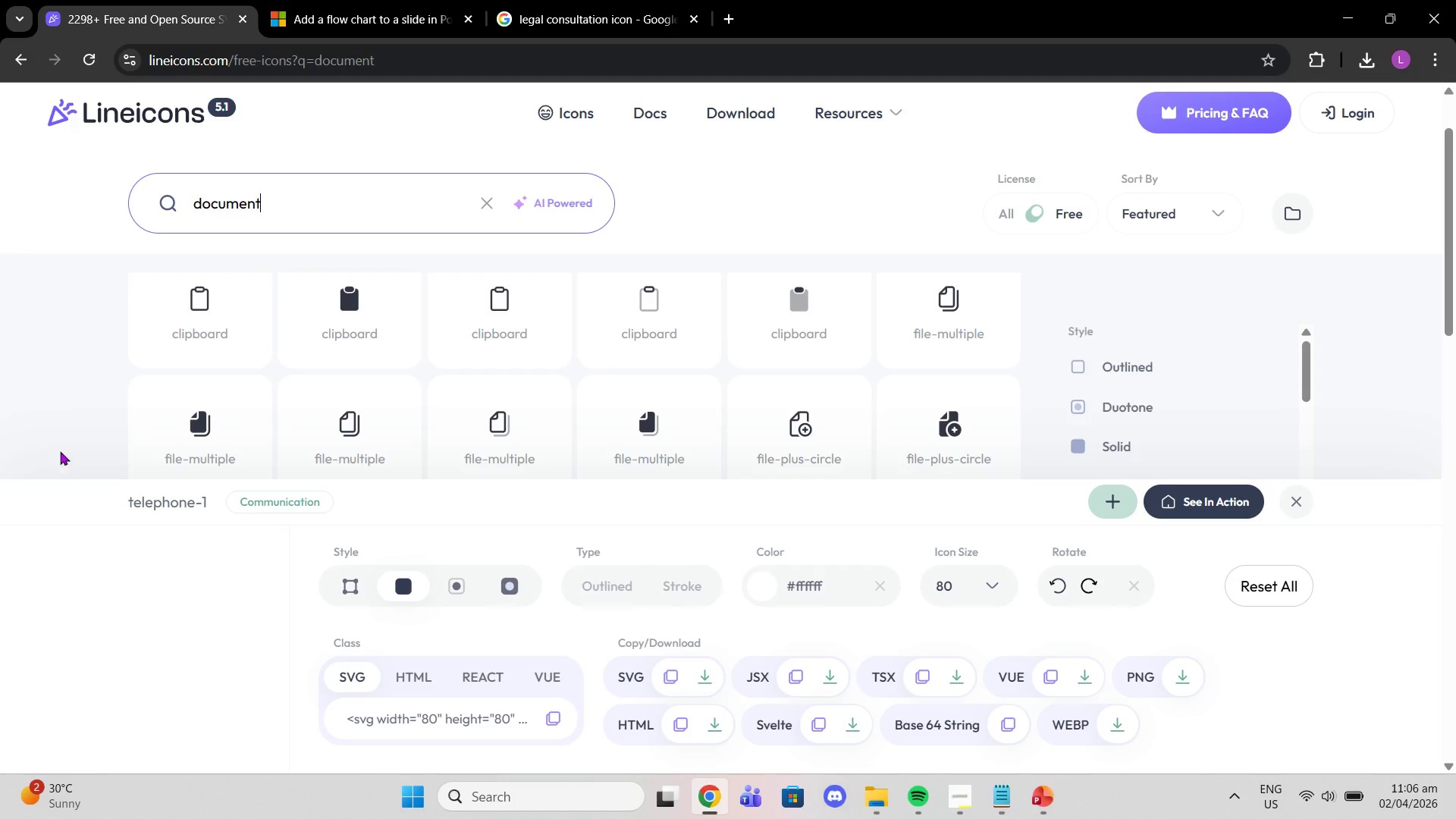 
scroll: coordinate [551, 425], scroll_direction: down, amount: 5.0
 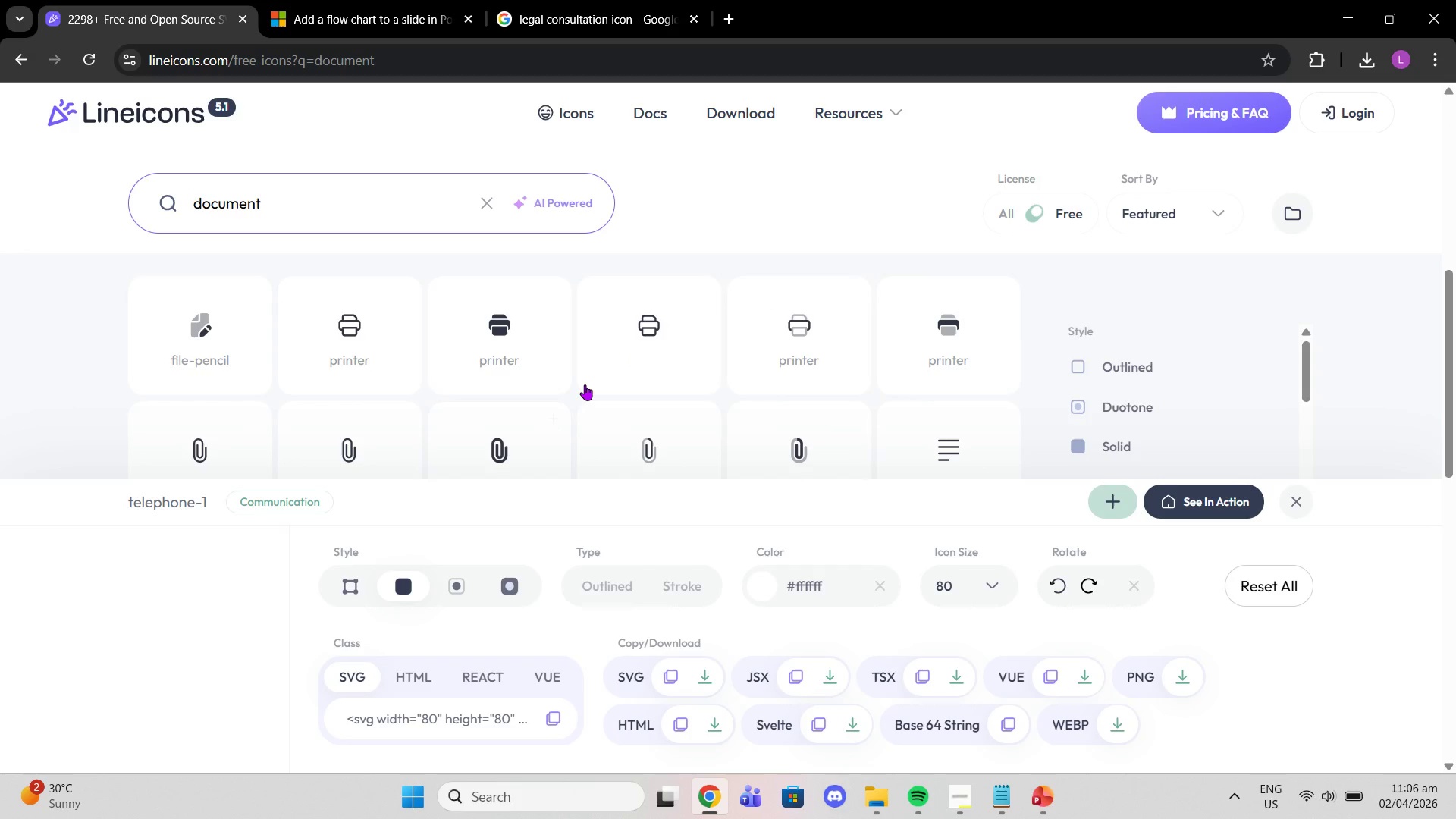 
scroll: coordinate [592, 381], scroll_direction: up, amount: 1.0
 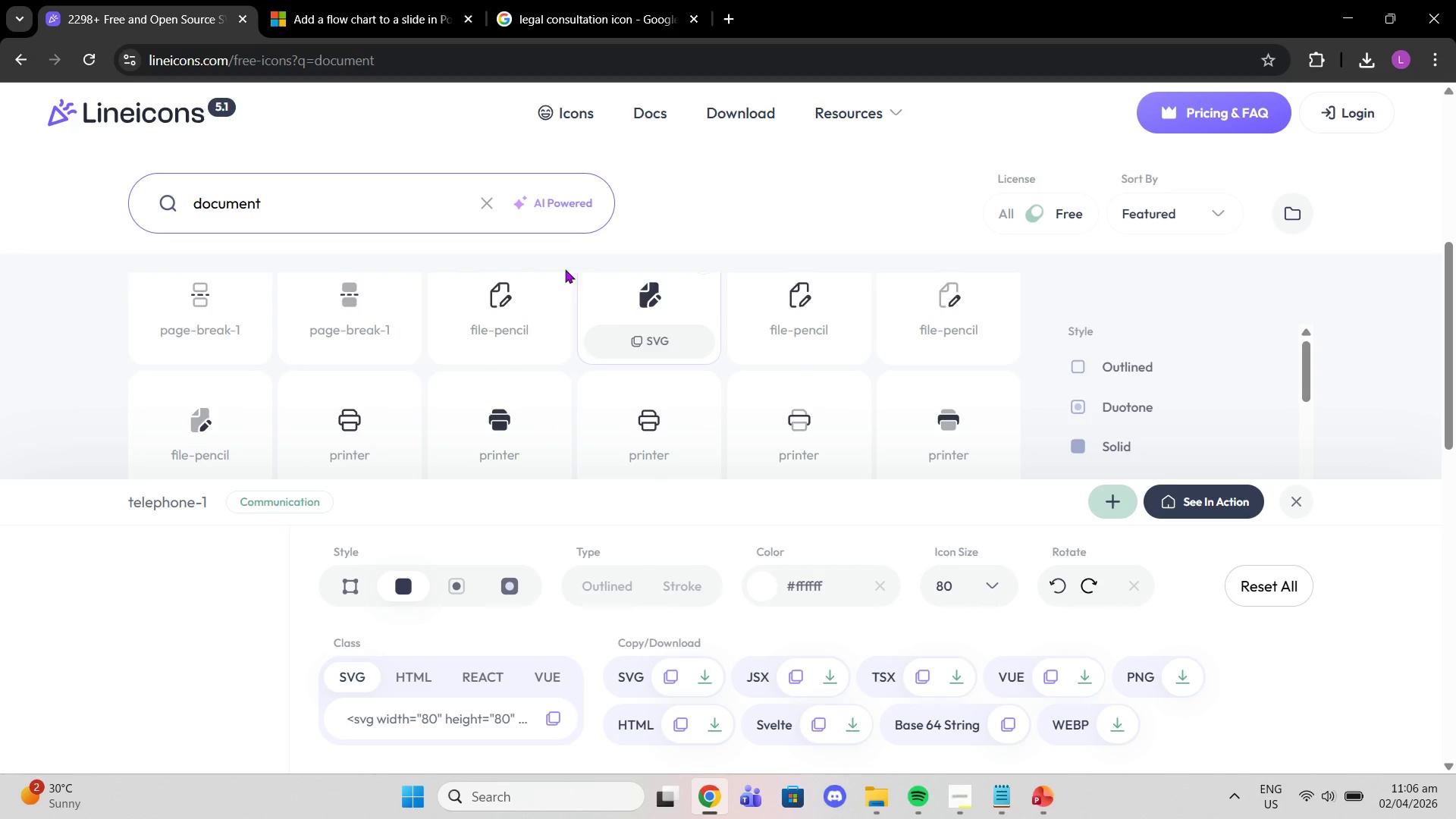 
left_click([506, 303])
 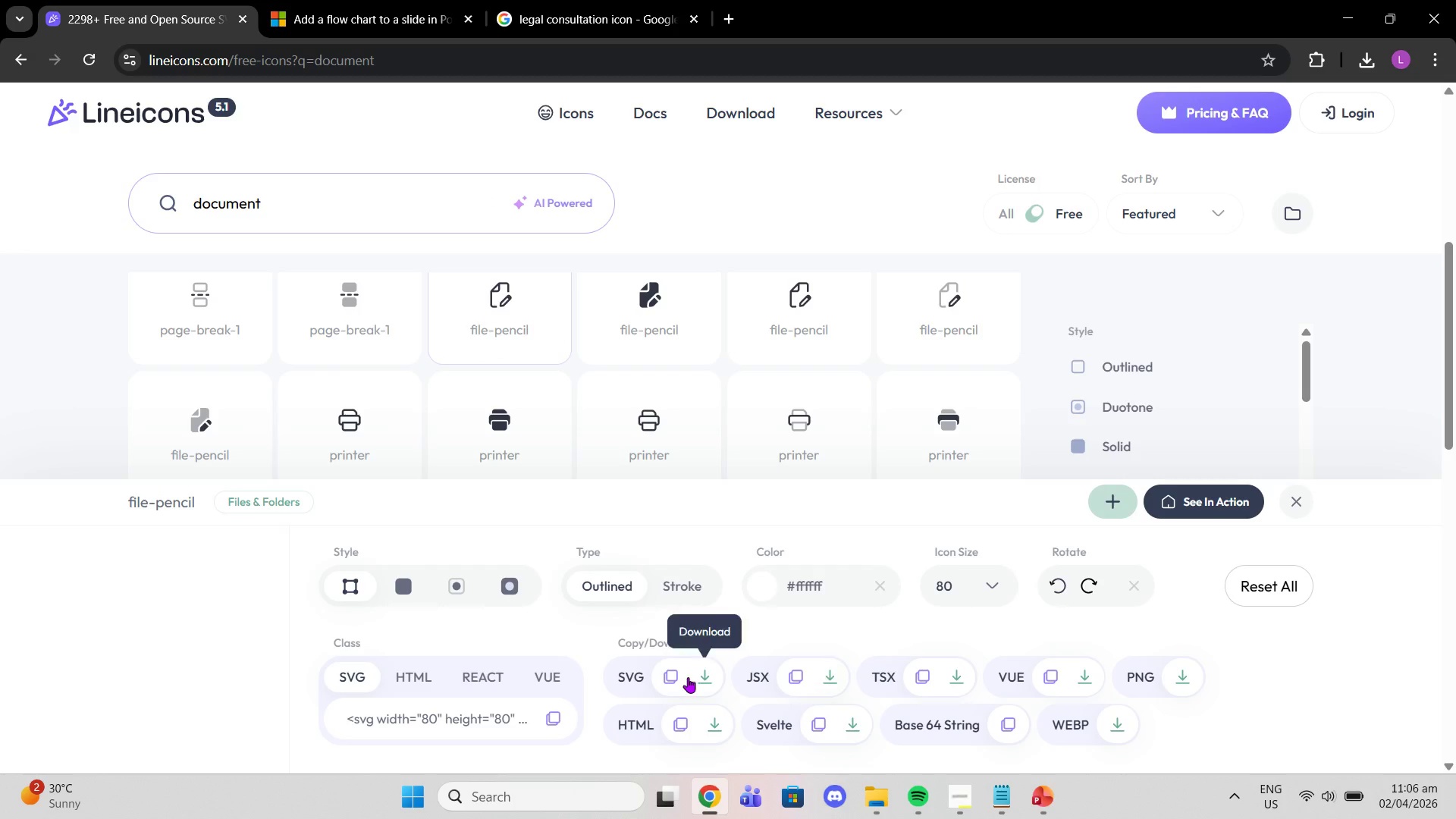 
left_click([703, 676])
 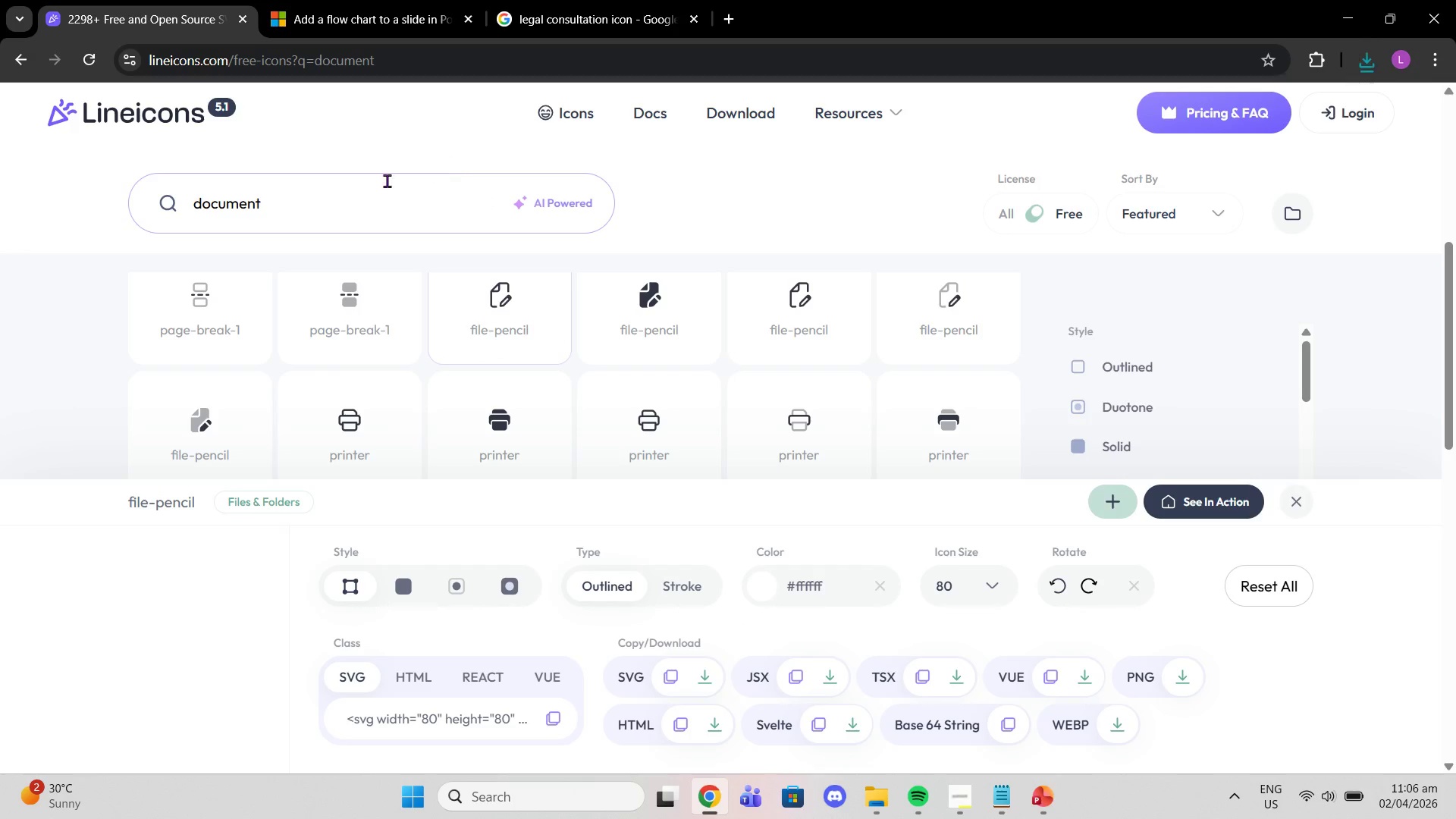 
left_click_drag(start_coordinate=[343, 190], to_coordinate=[77, 168])
 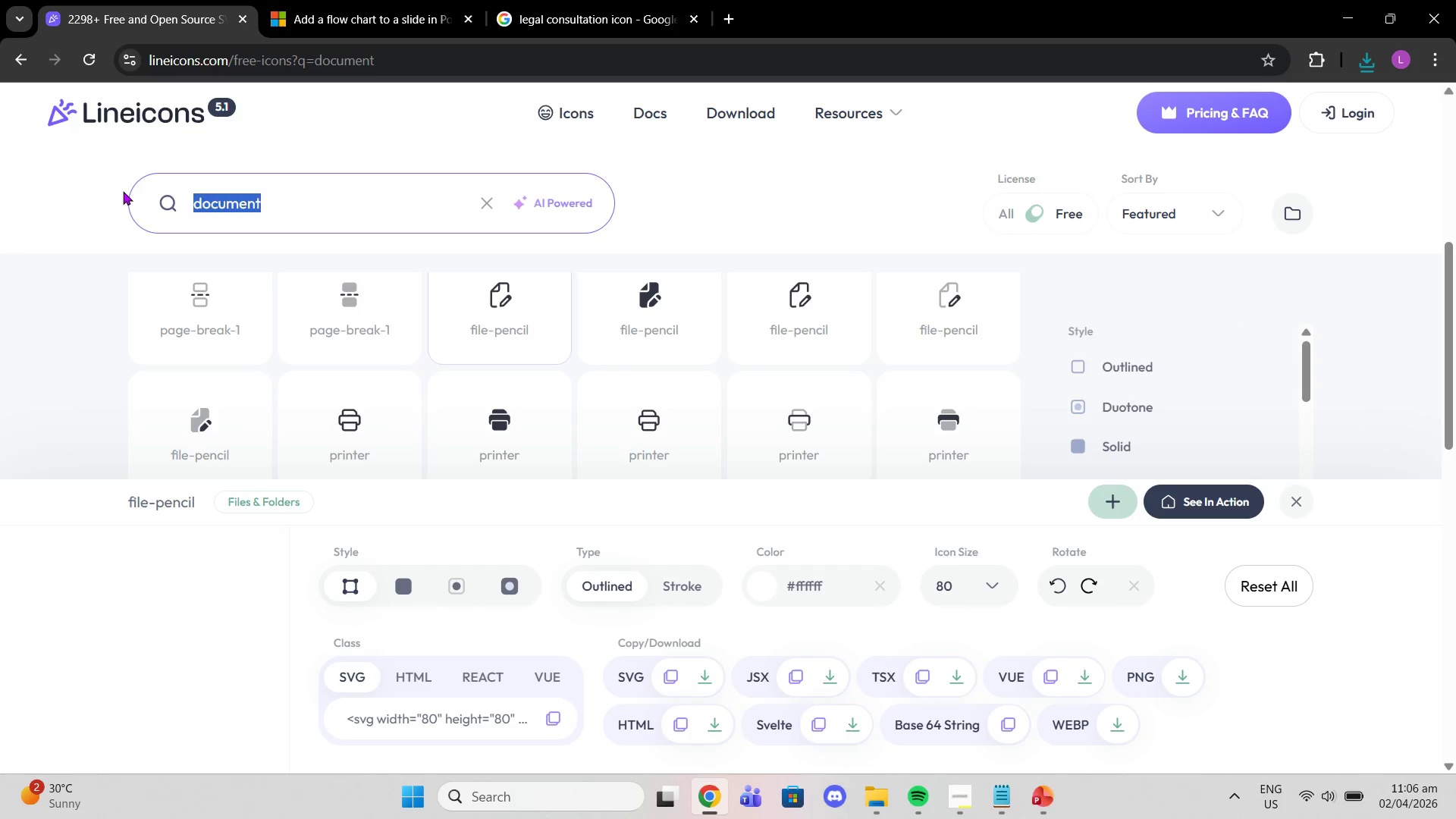 
type(check)
 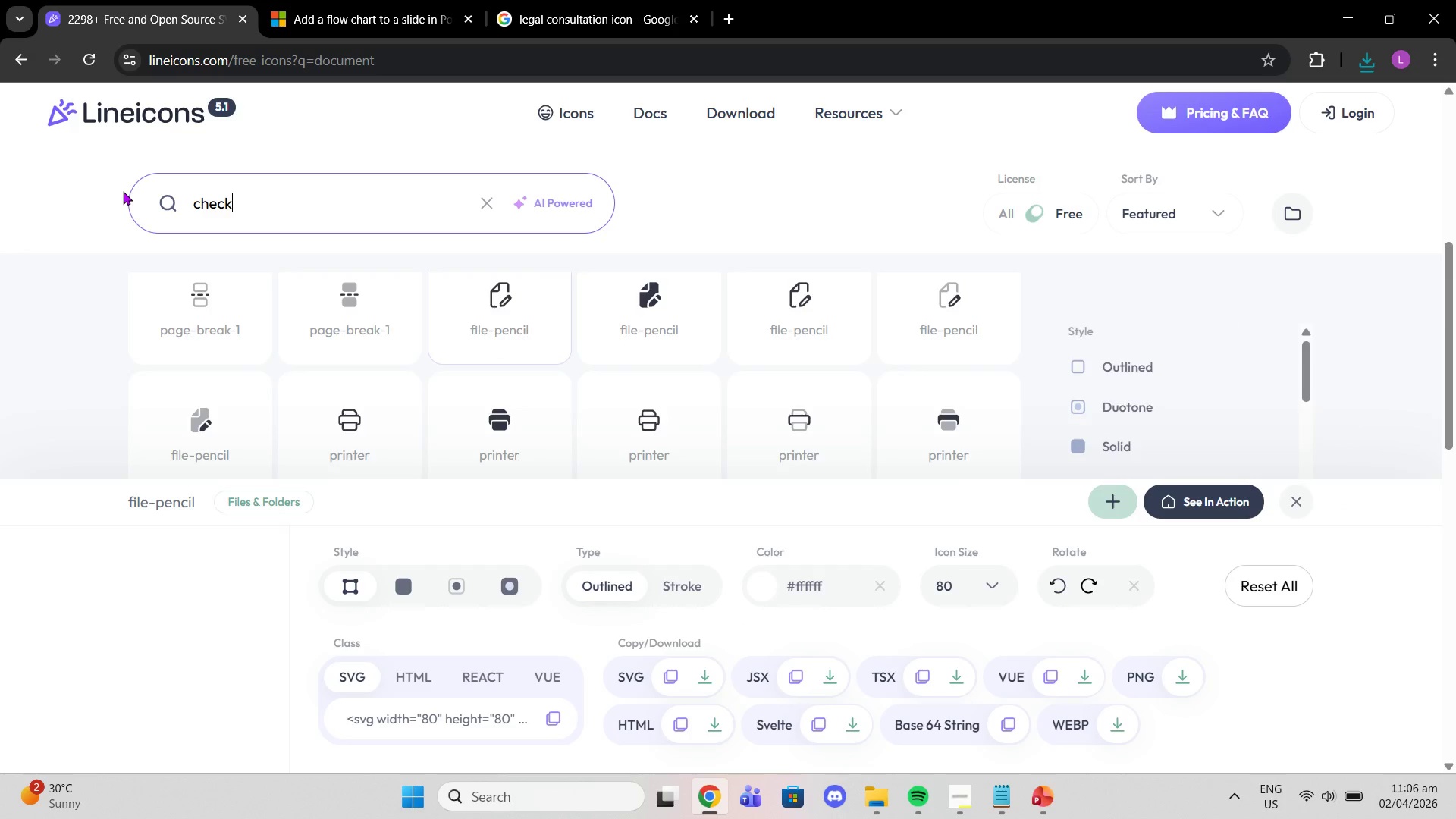 
key(Enter)
 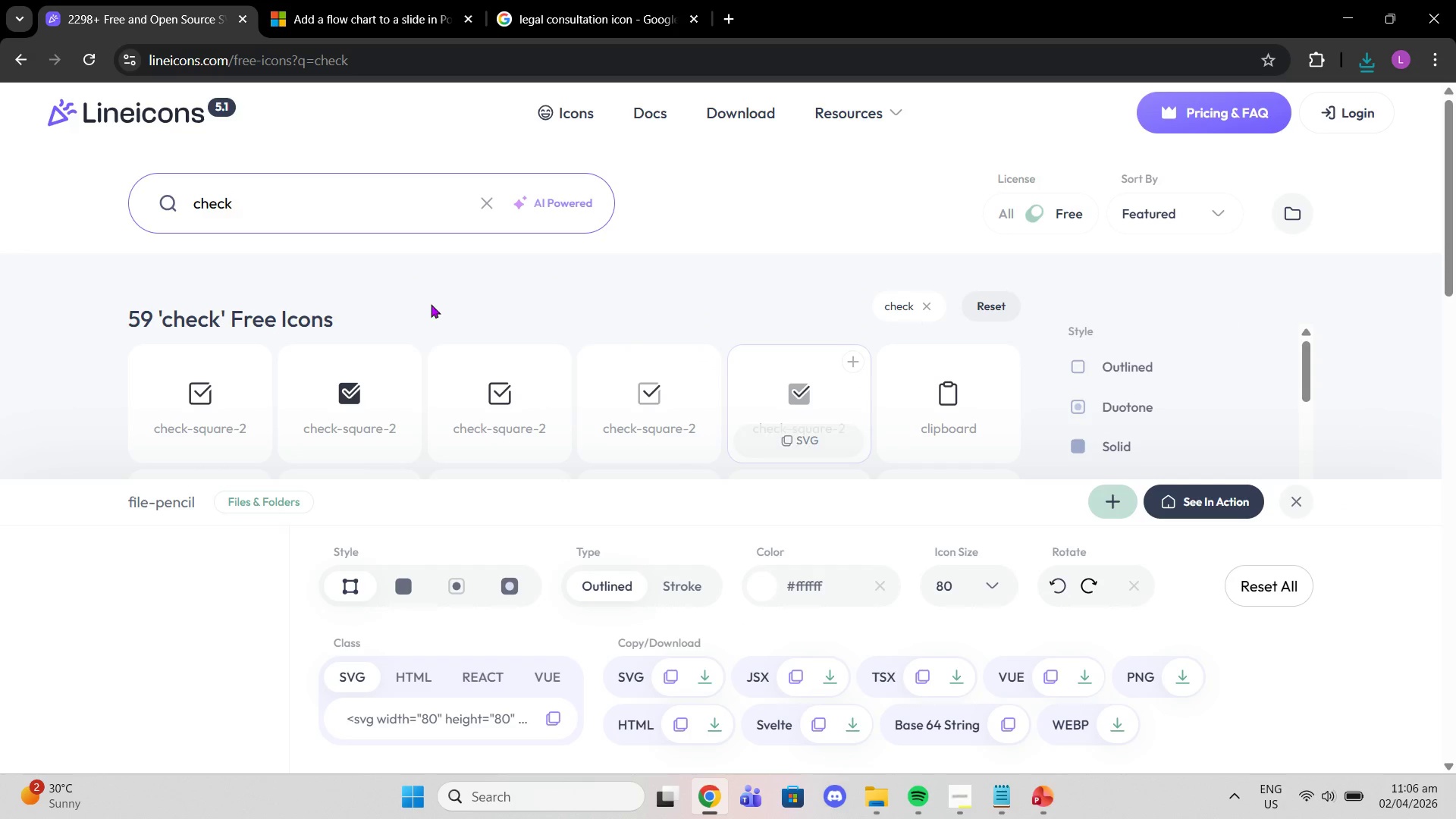 
left_click([176, 394])
 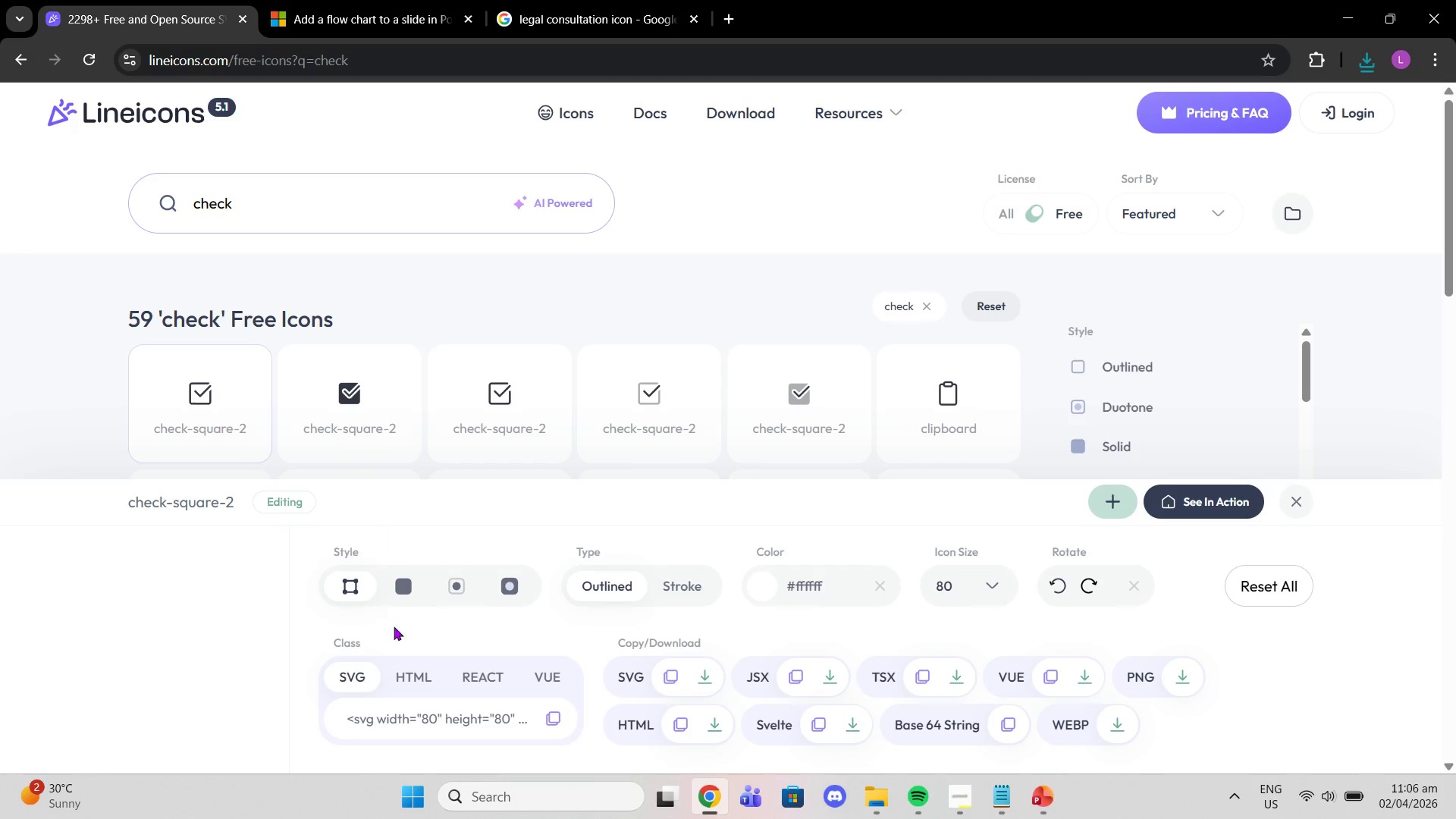 
left_click([701, 684])
 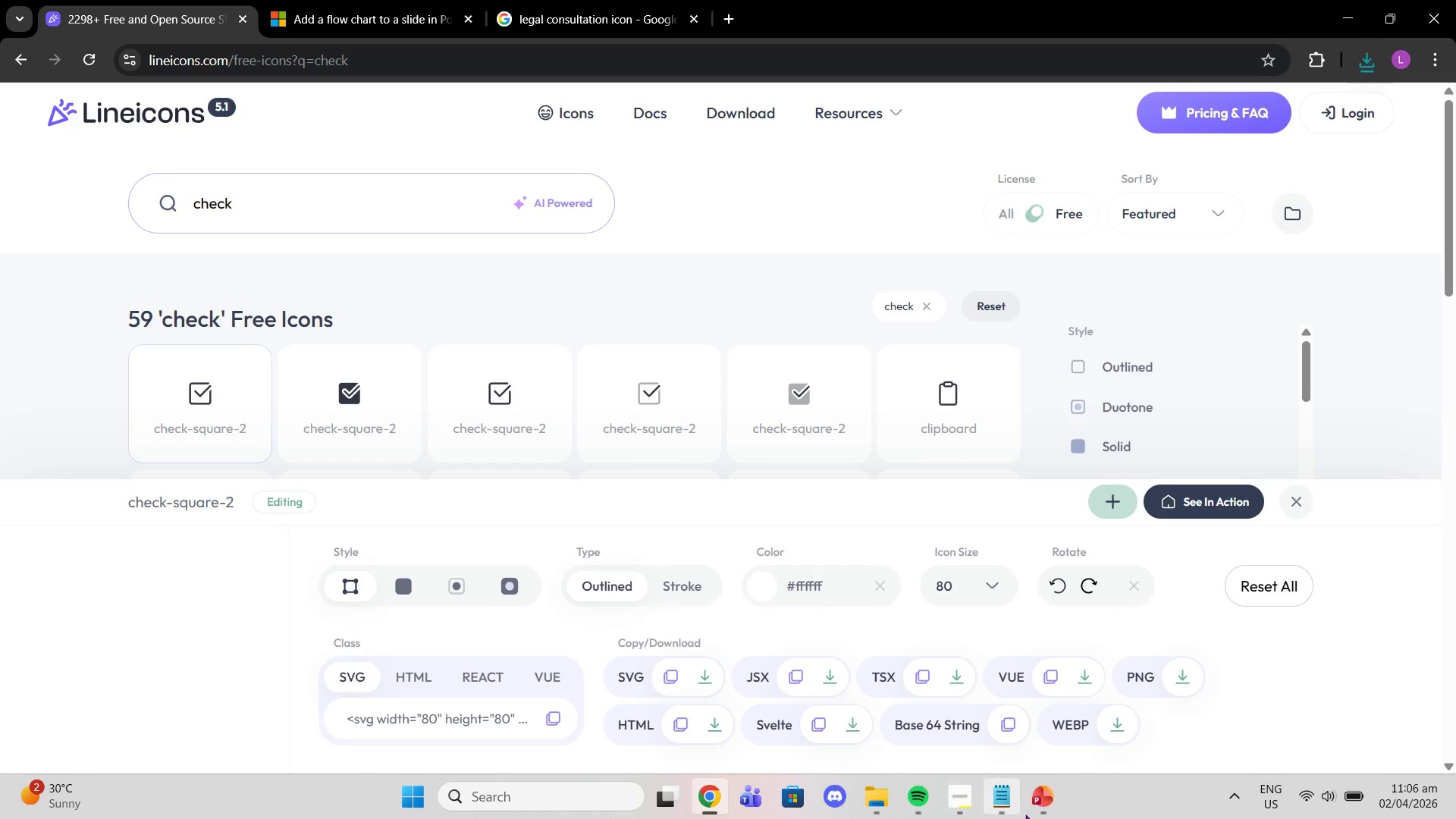 
left_click([1032, 815])
 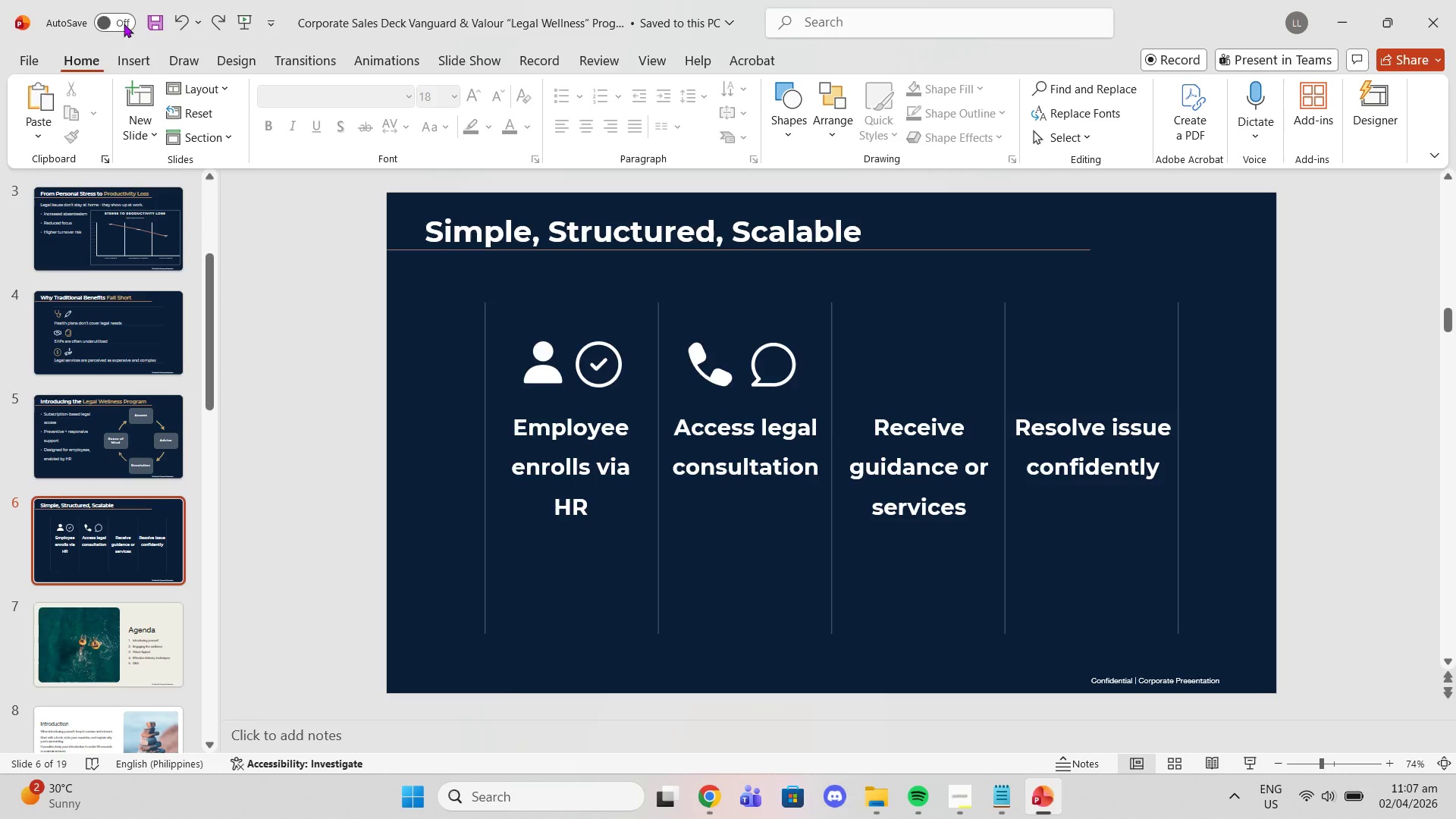 
left_click([142, 60])
 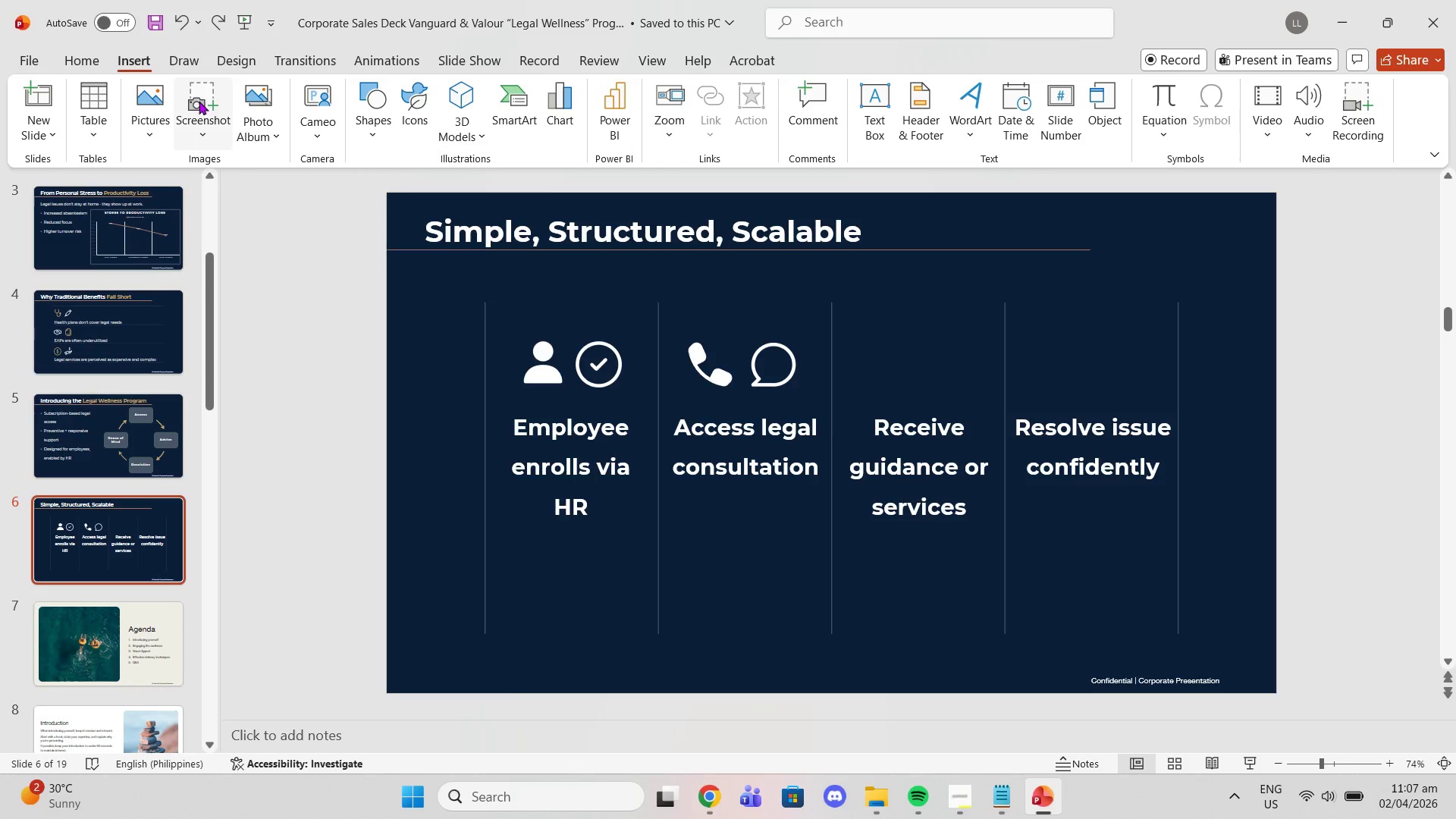 
left_click([158, 118])
 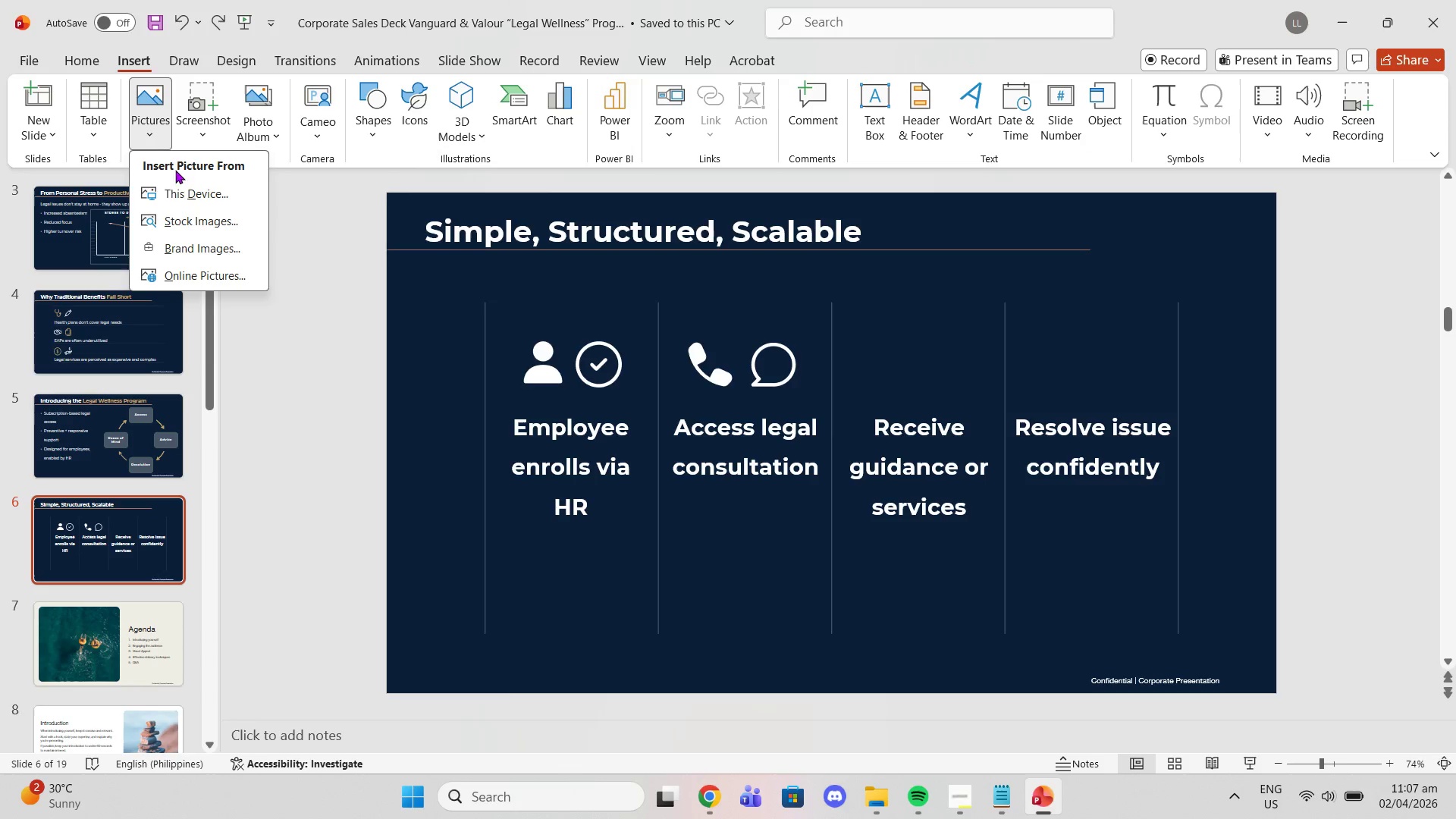 
double_click([184, 185])
 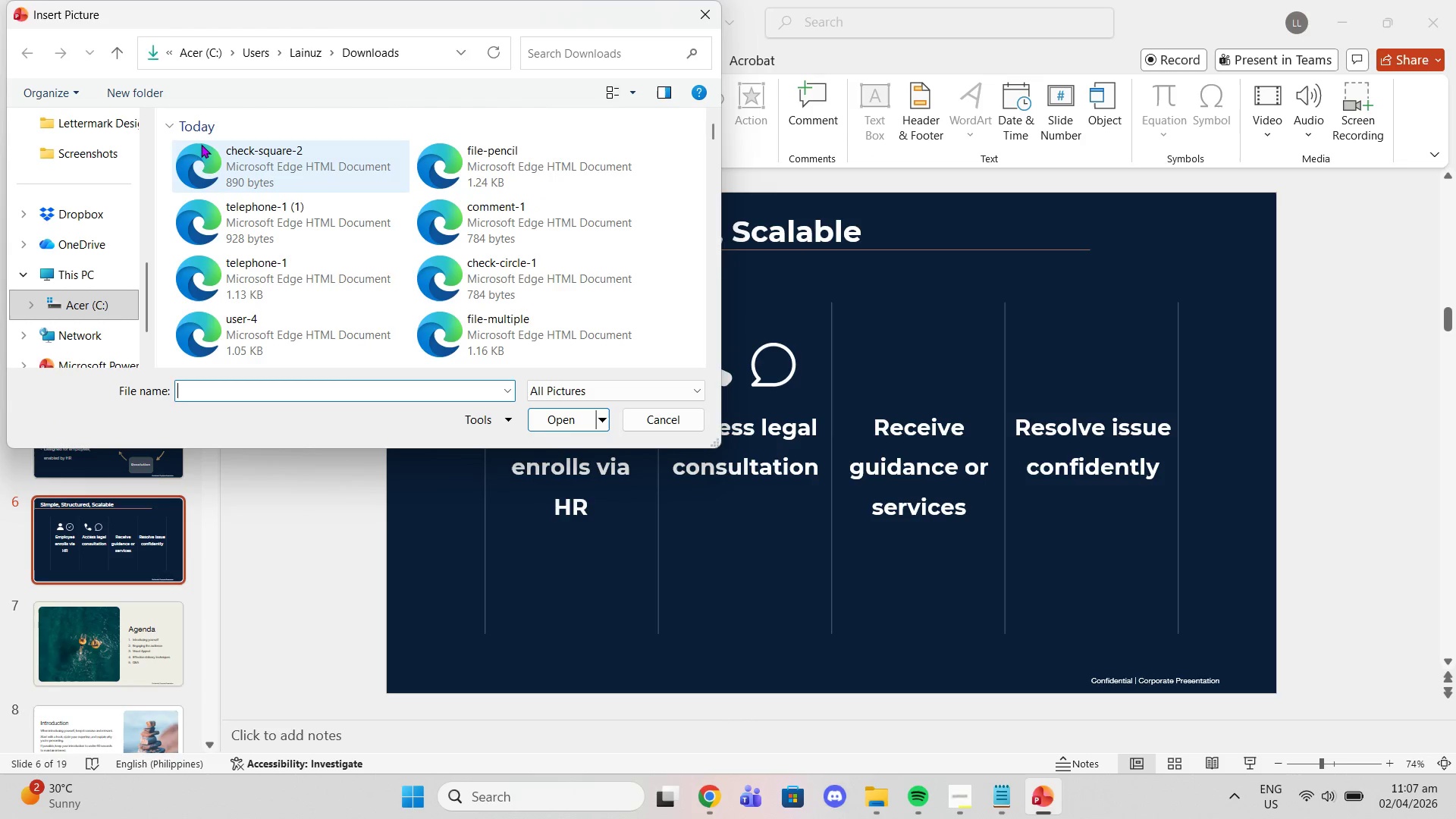 
left_click([198, 144])
 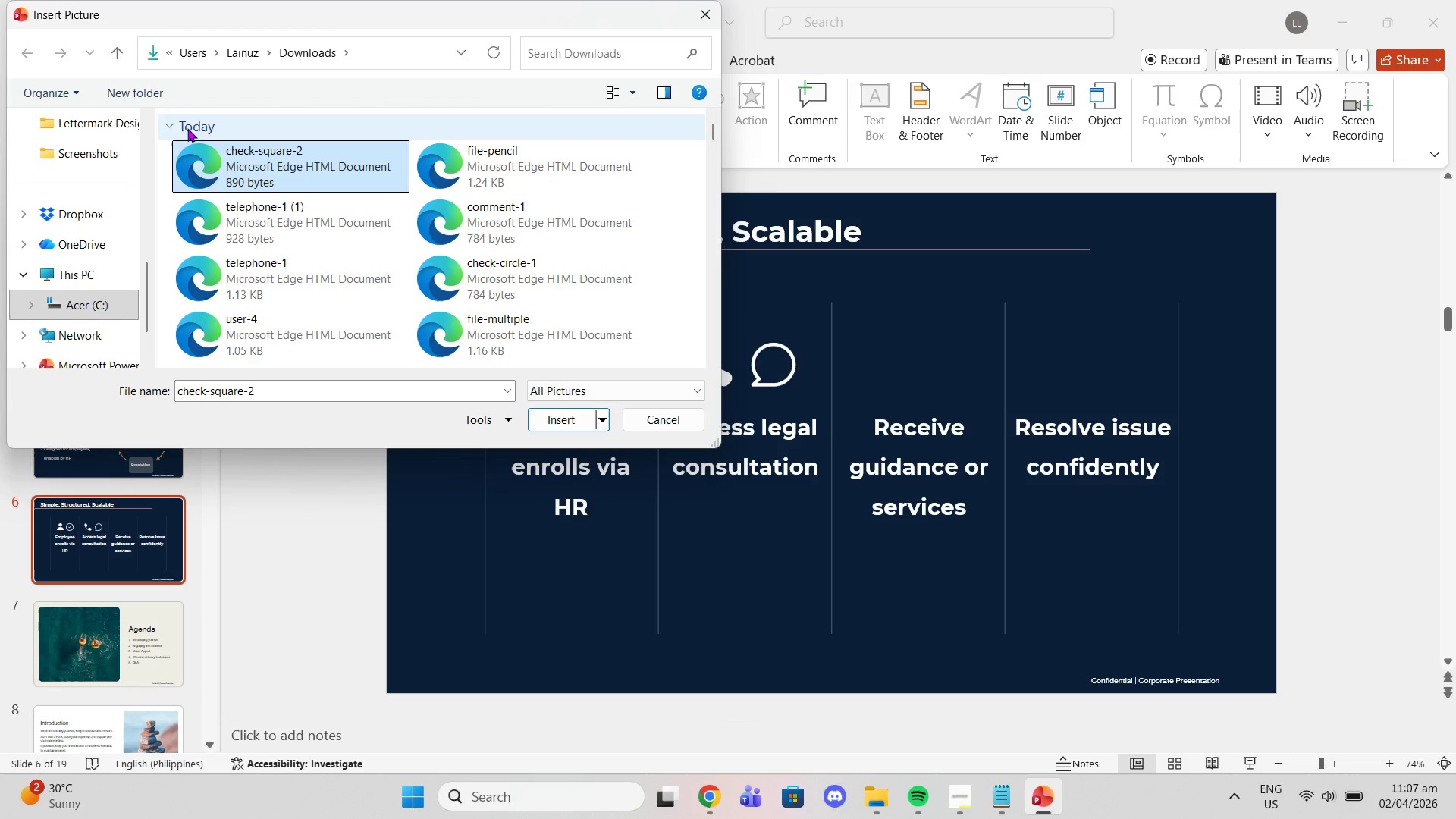 
left_click([158, 146])
 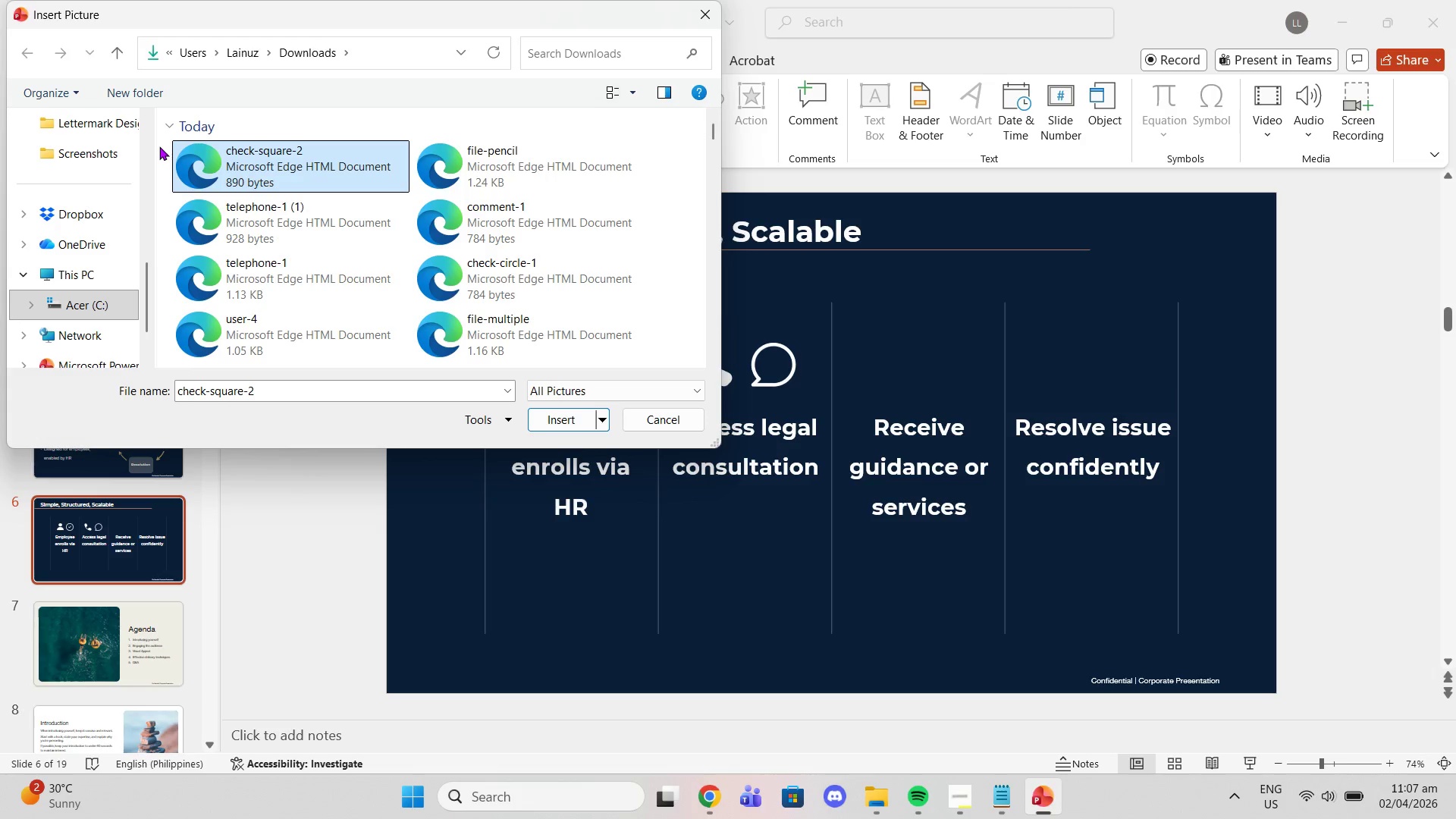 
left_click_drag(start_coordinate=[159, 146], to_coordinate=[427, 162])
 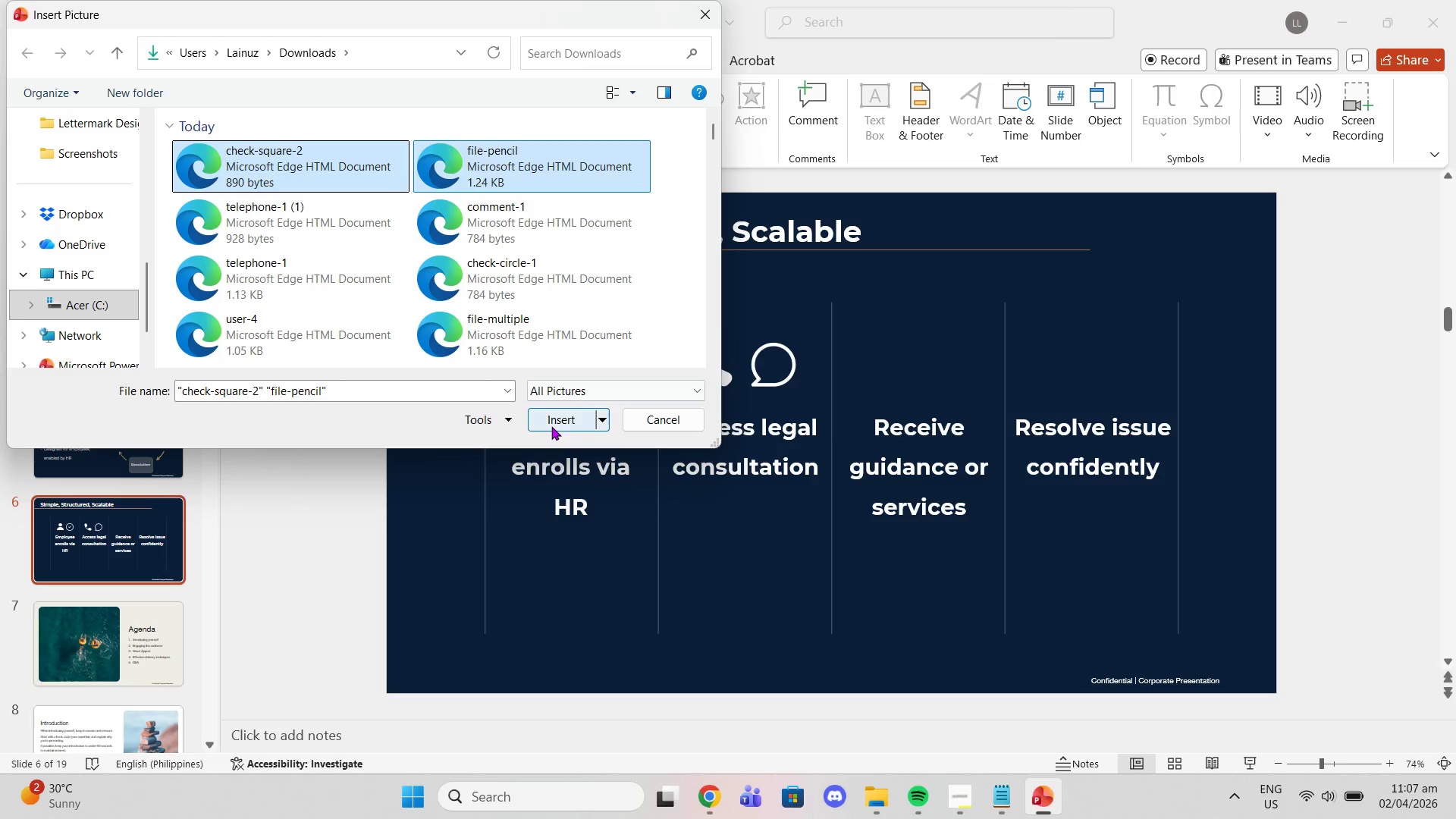 
left_click([543, 417])
 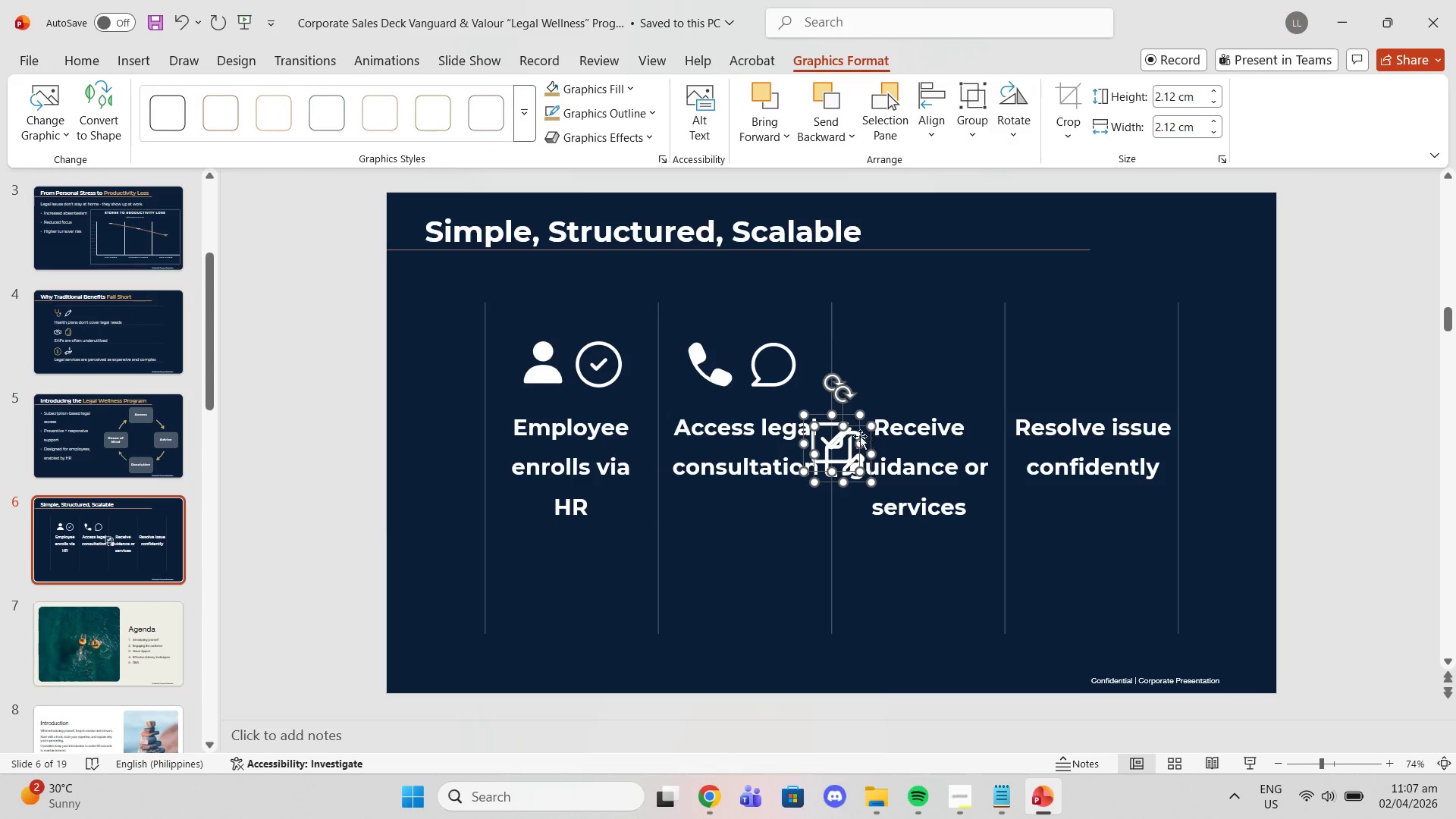 
left_click([833, 433])
 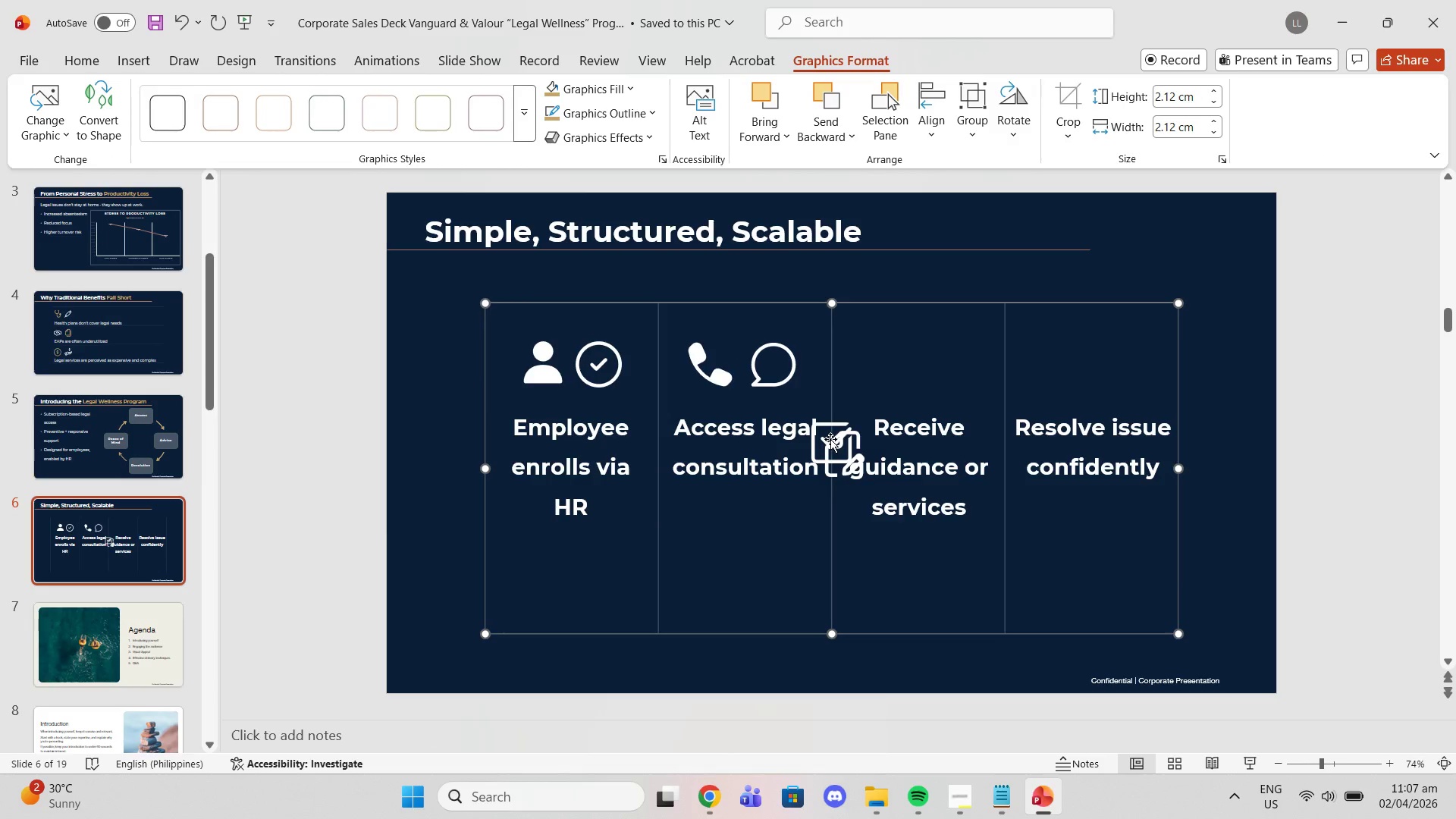 
left_click_drag(start_coordinate=[832, 441], to_coordinate=[874, 352])
 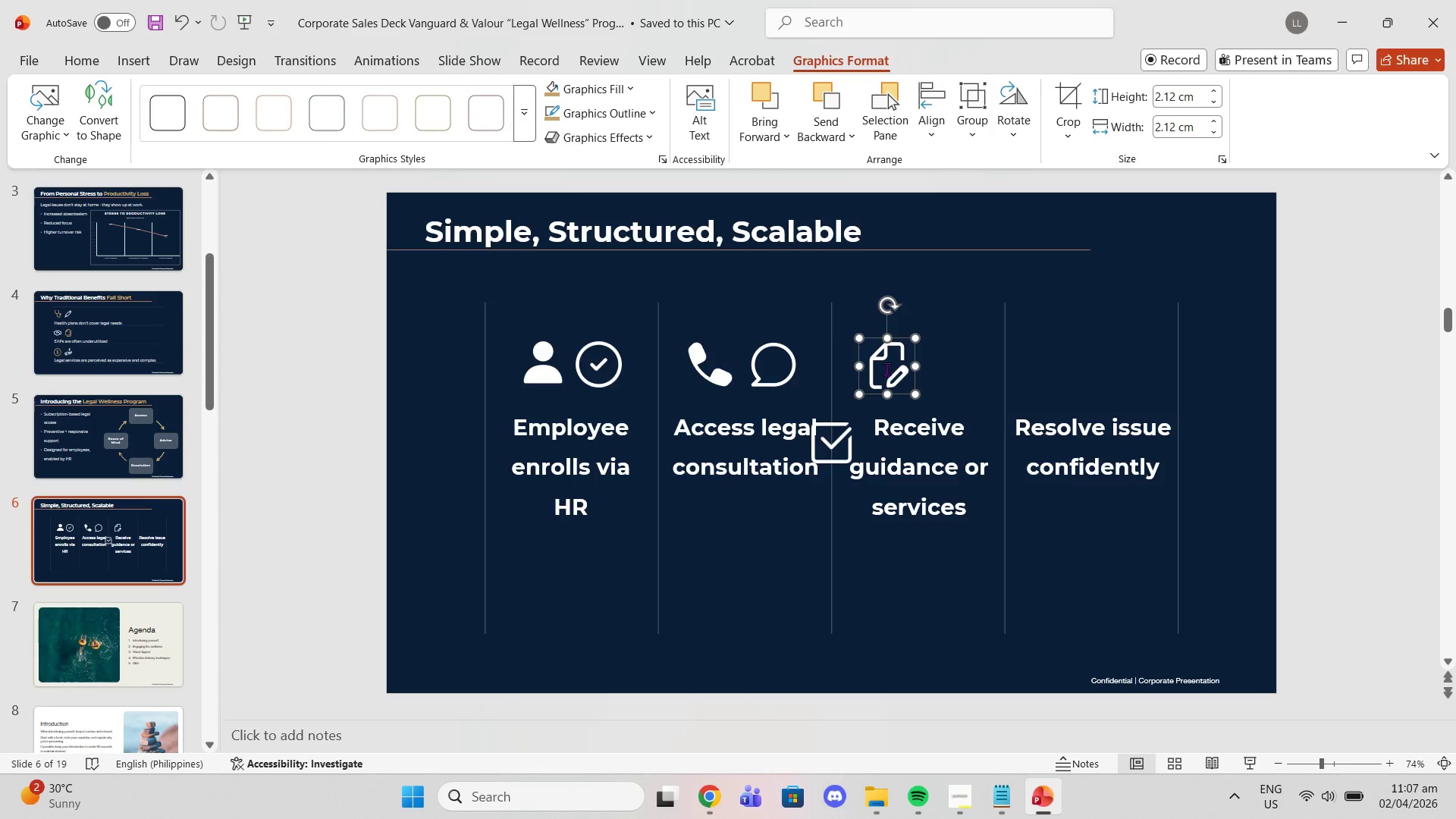 
left_click_drag(start_coordinate=[874, 354], to_coordinate=[879, 350])
 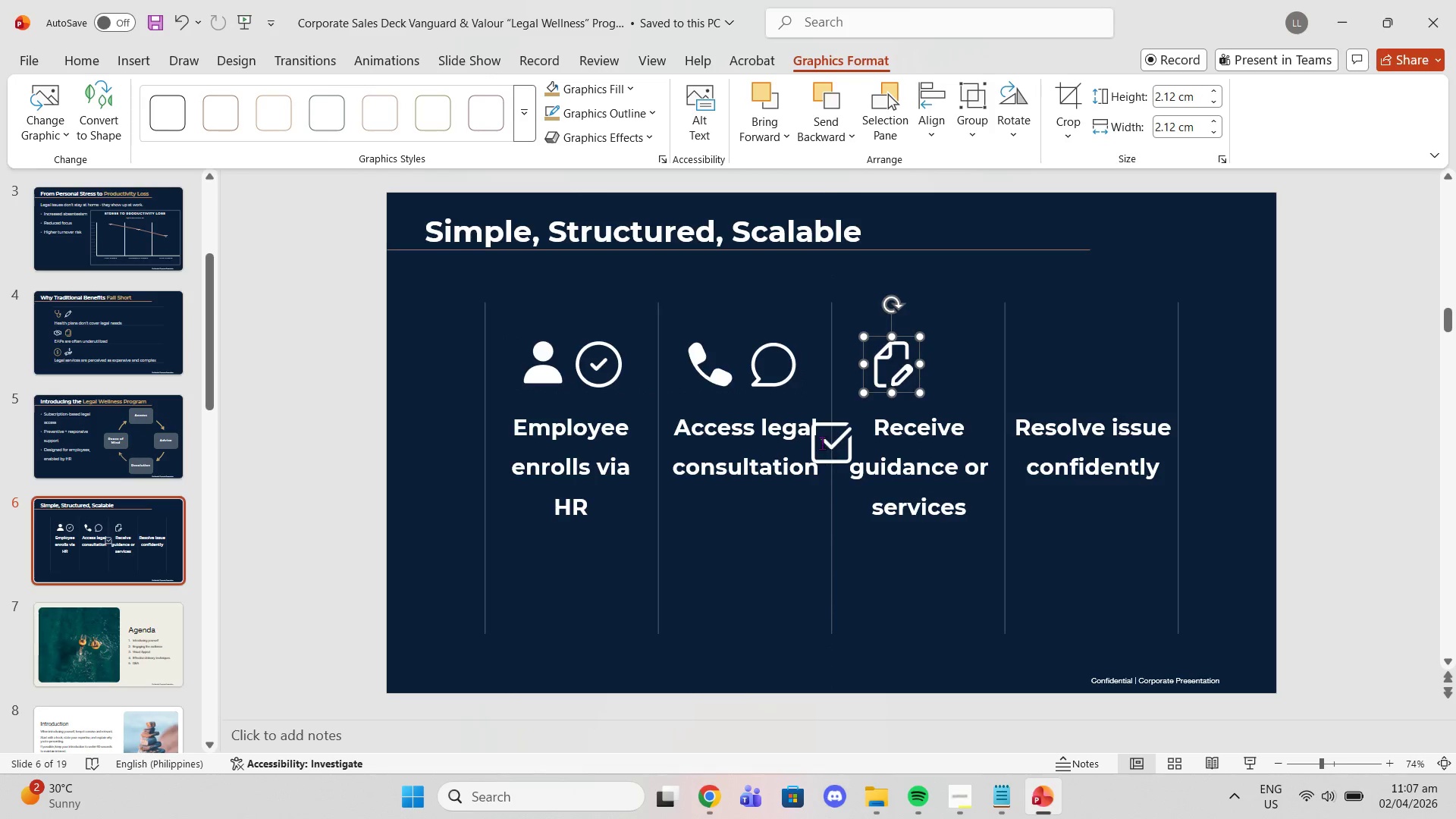 
left_click([822, 443])
 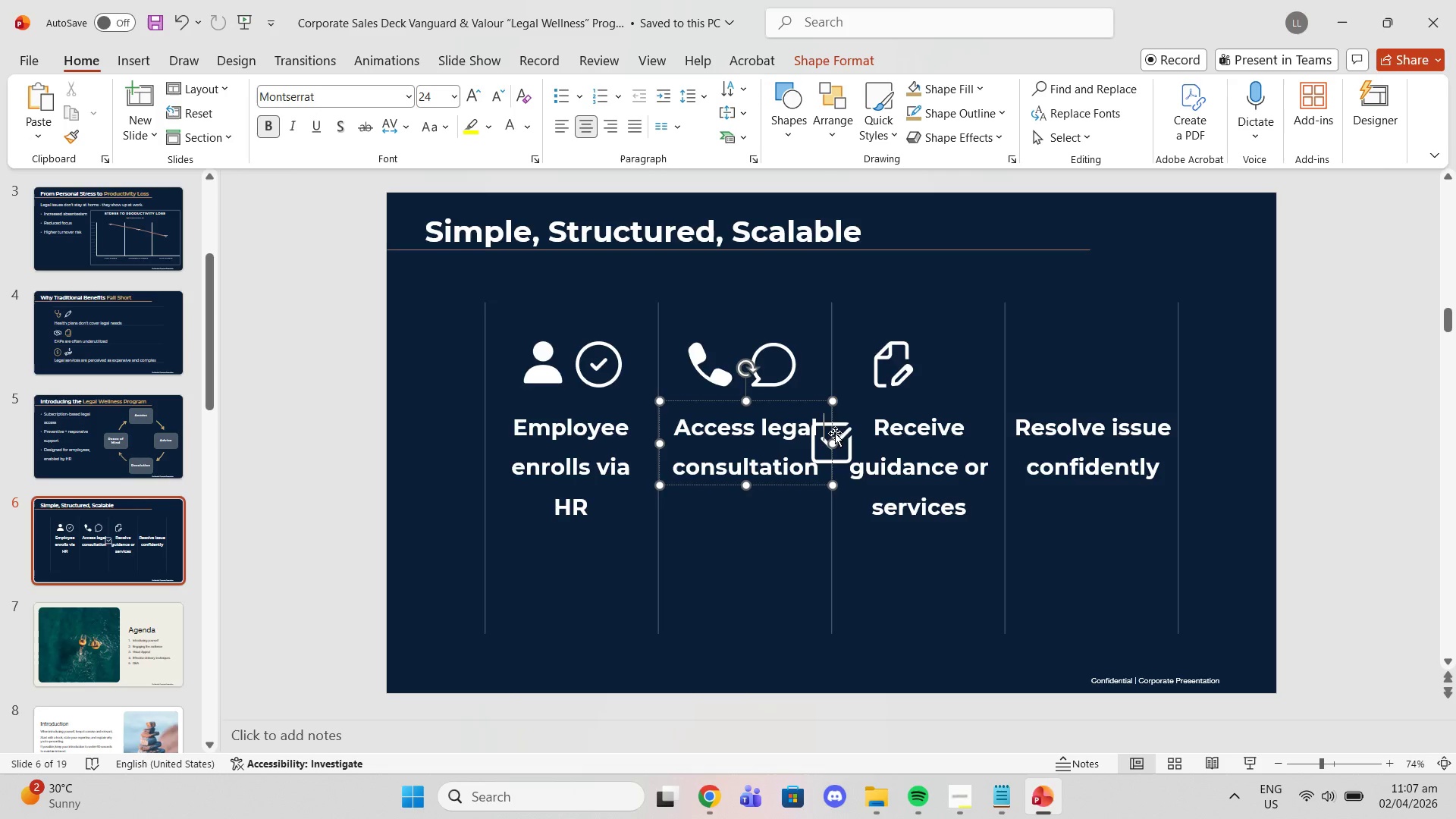 
left_click([837, 432])
 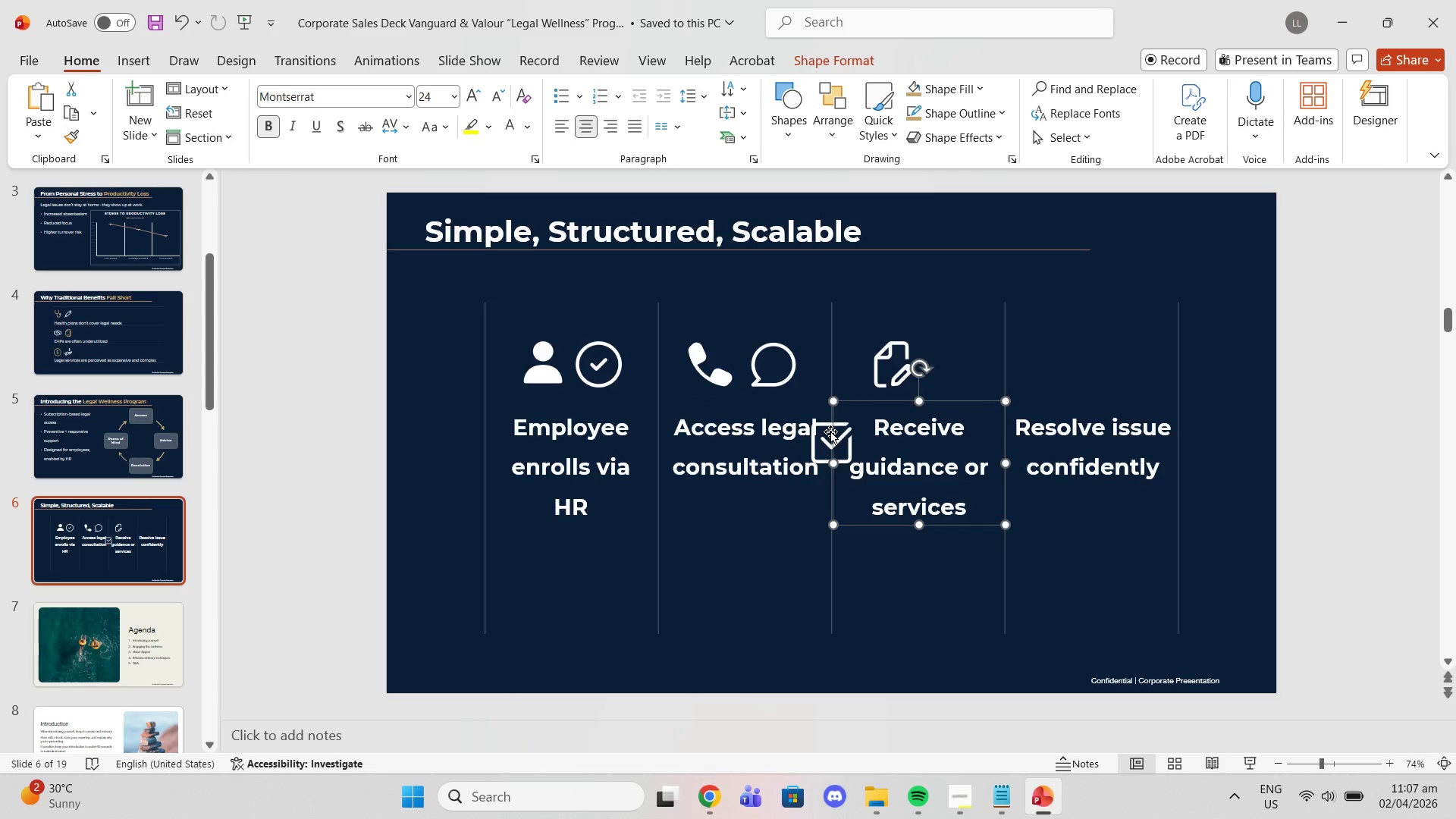 
left_click([830, 431])
 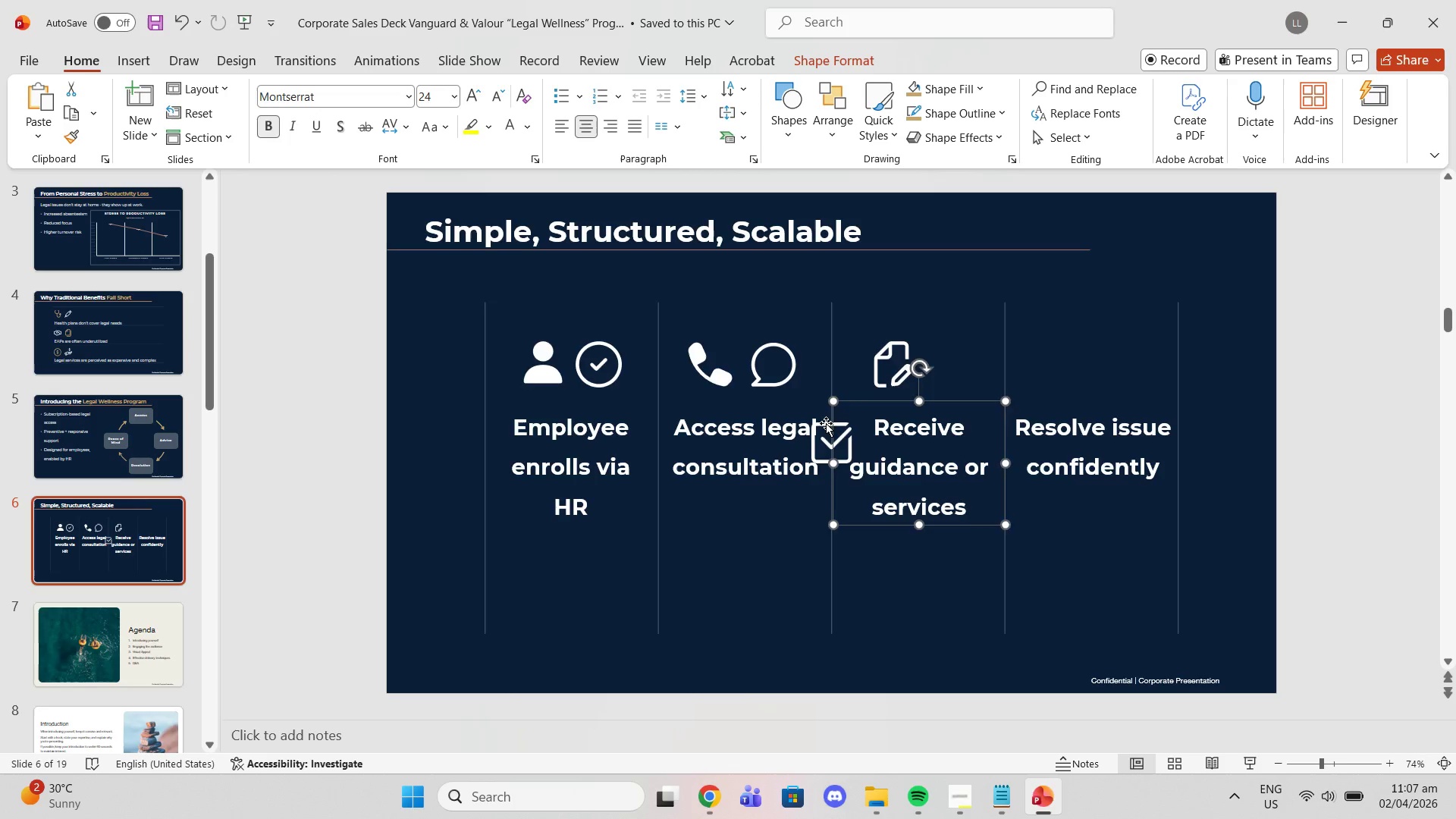 
left_click([826, 423])
 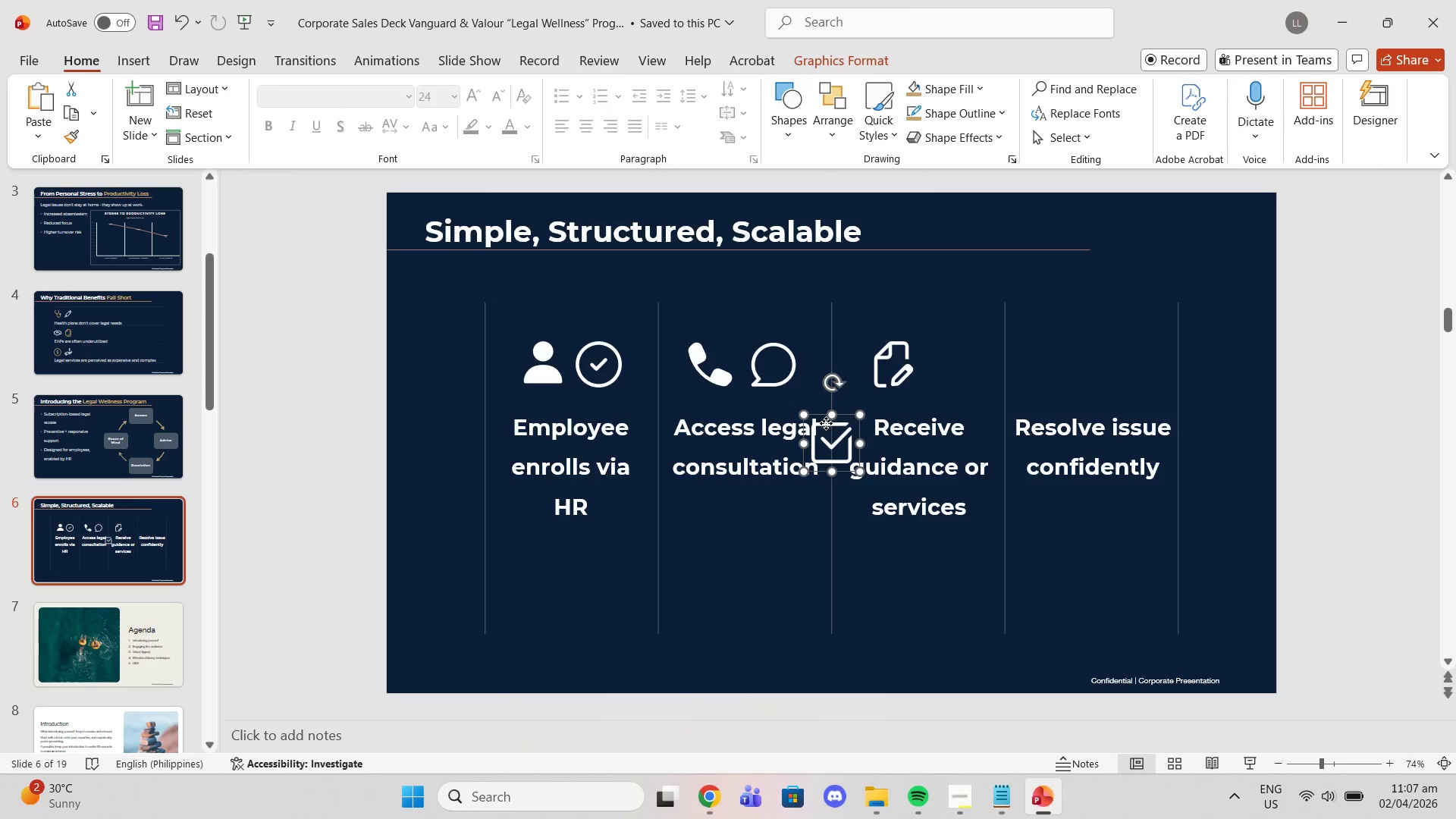 
left_click_drag(start_coordinate=[826, 423], to_coordinate=[938, 345])
 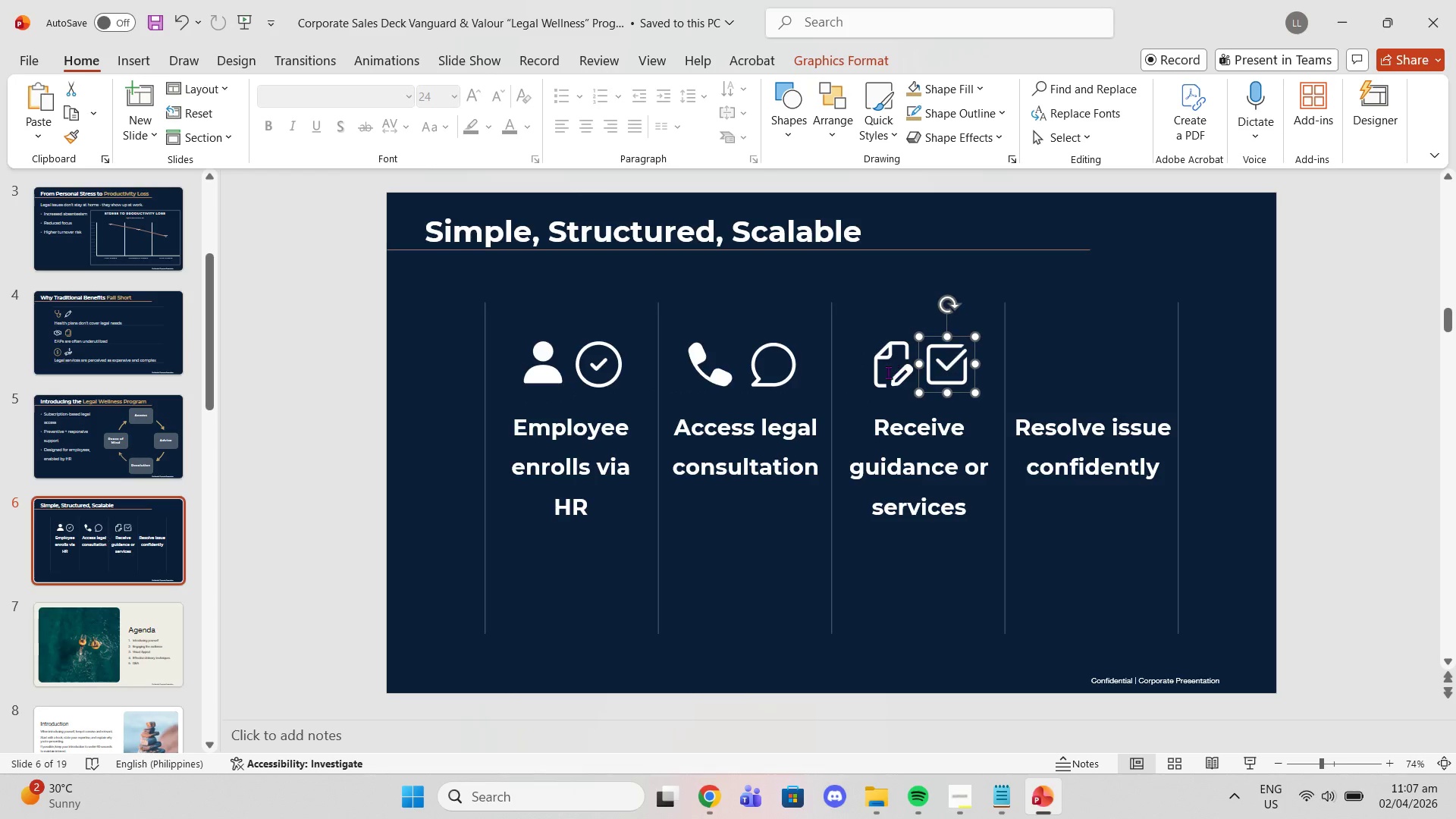 
left_click([888, 372])
 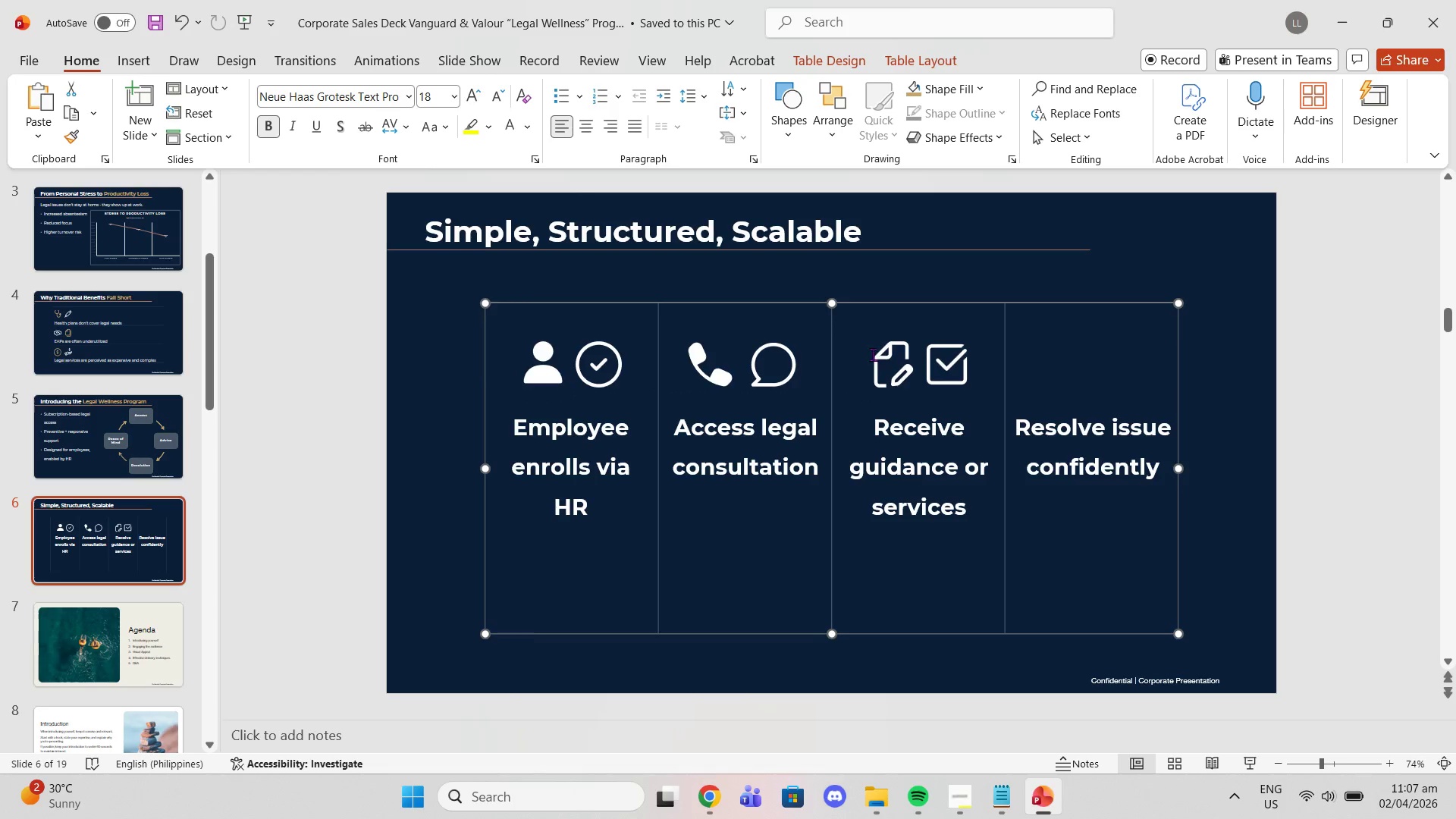 
left_click([873, 354])
 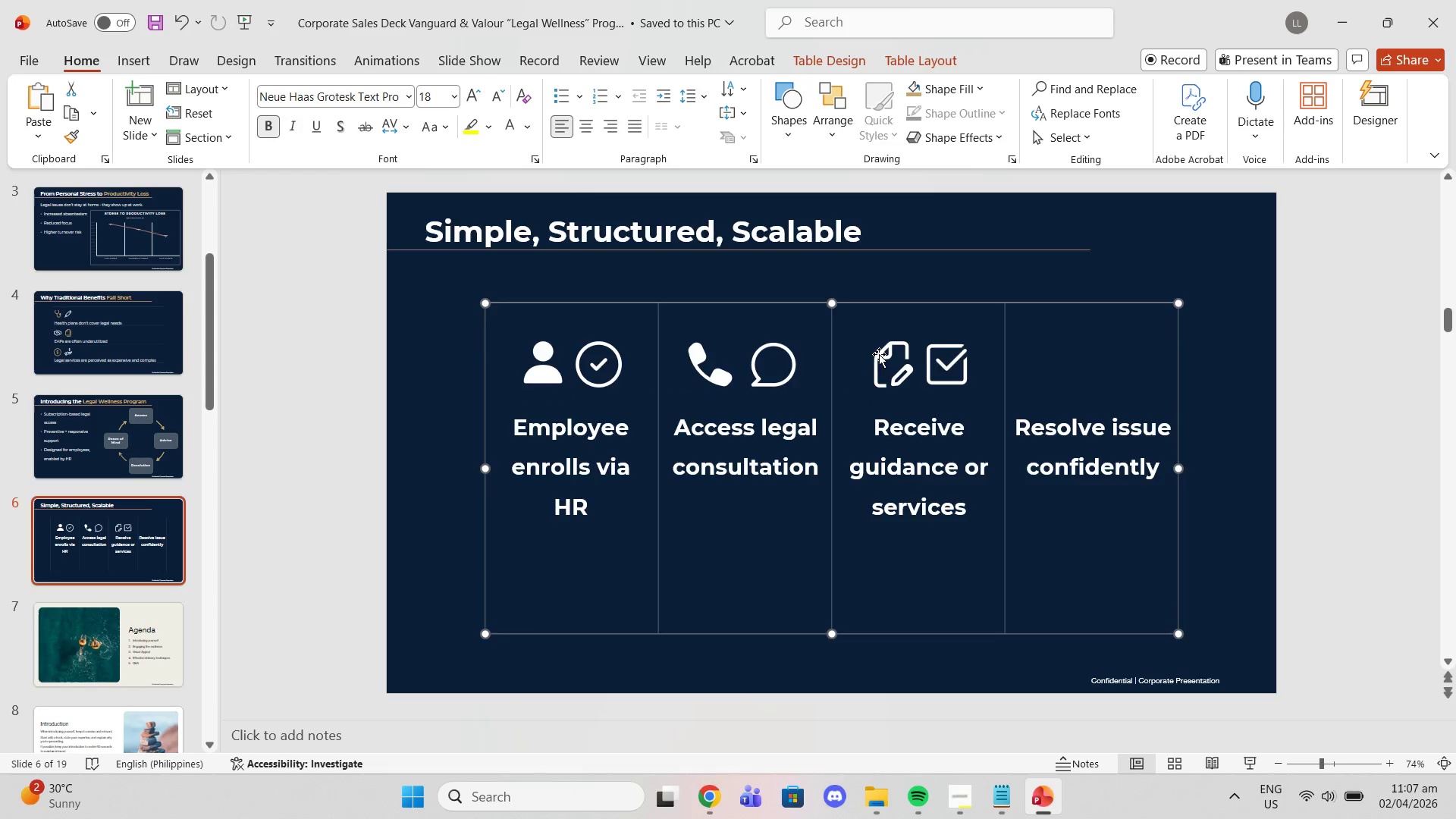 
left_click([879, 354])
 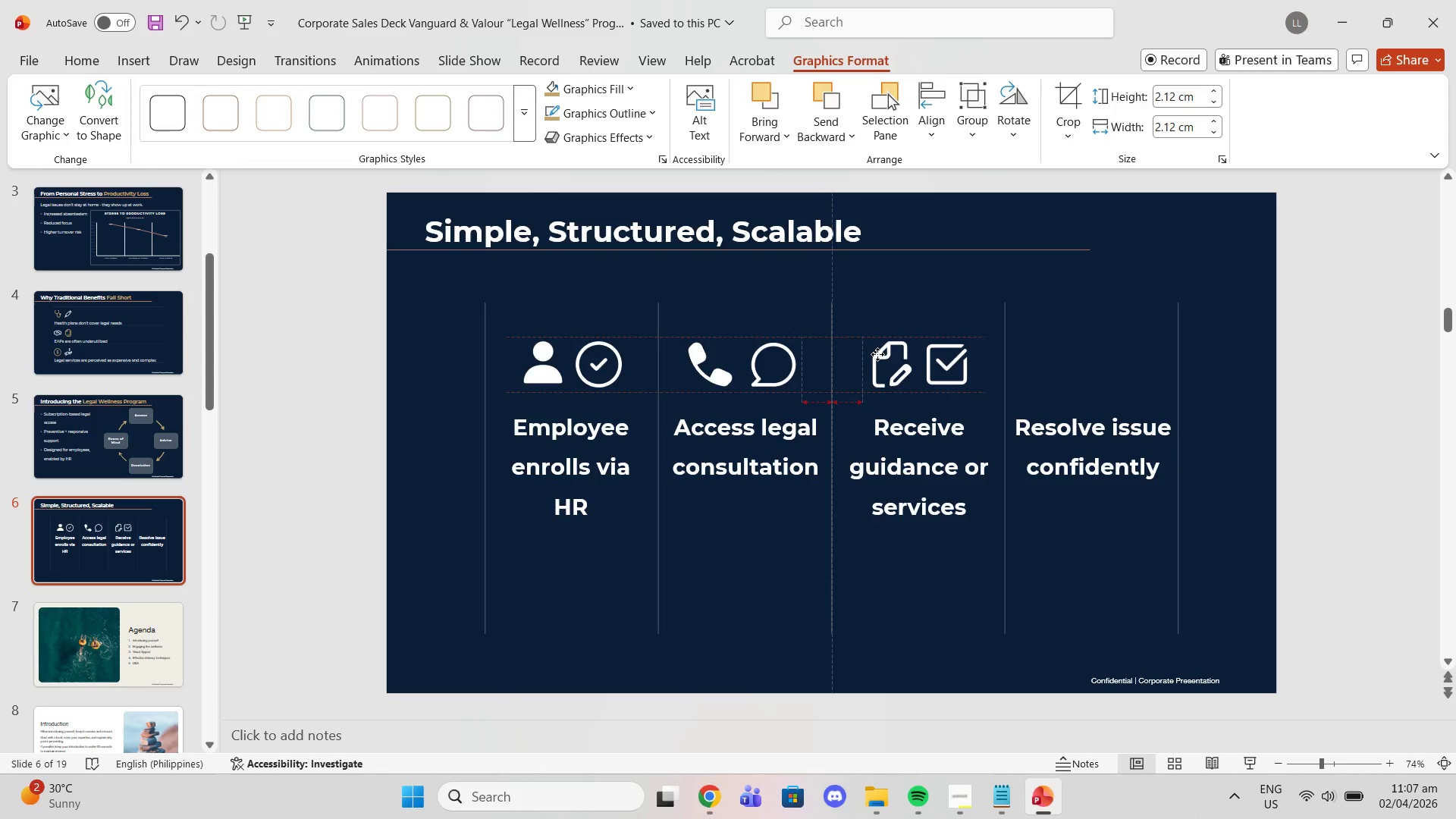 
left_click([763, 369])
 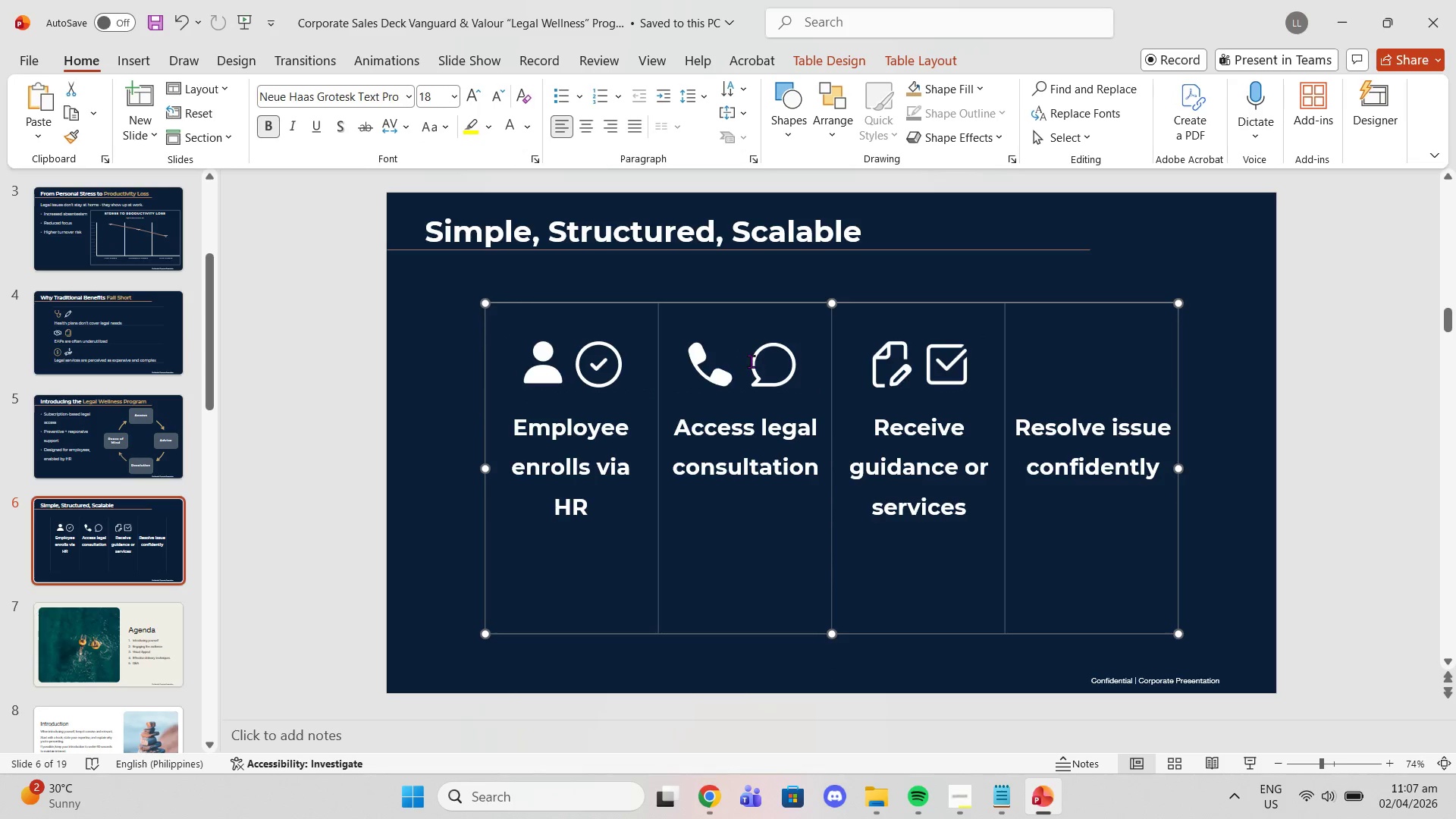 
left_click([751, 361])
 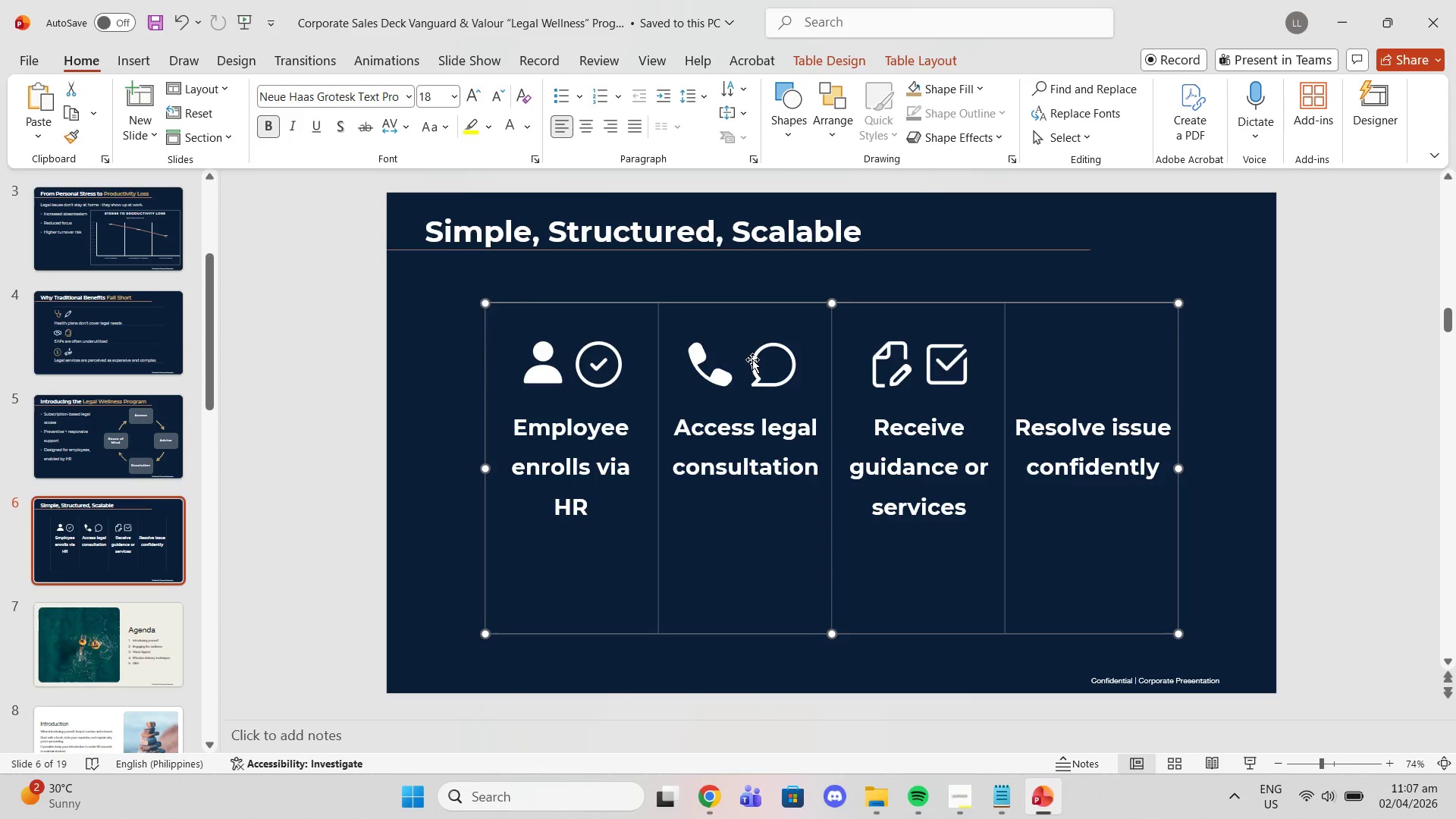 
left_click([753, 359])
 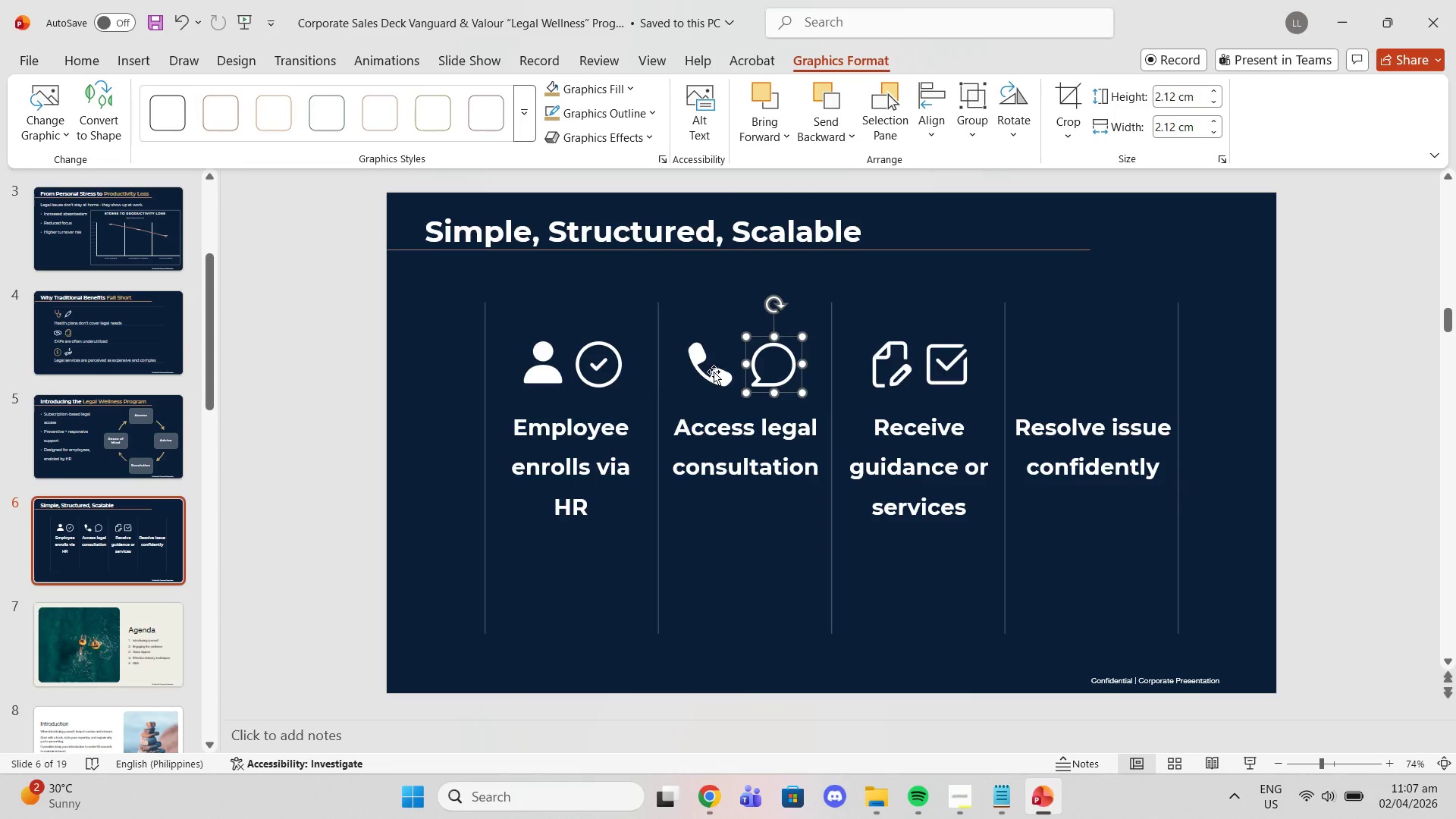 
left_click([714, 372])
 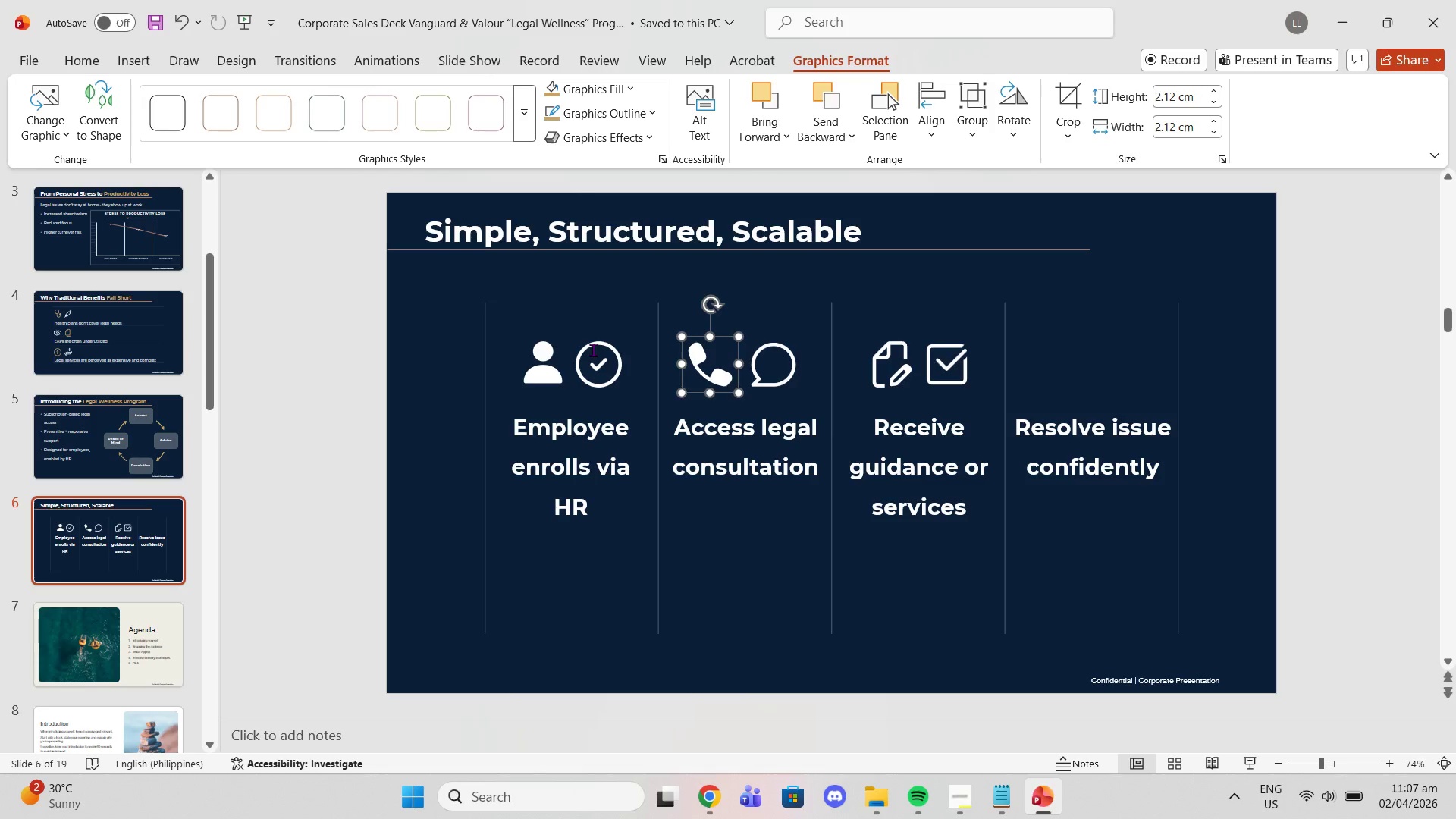 
left_click([578, 348])
 